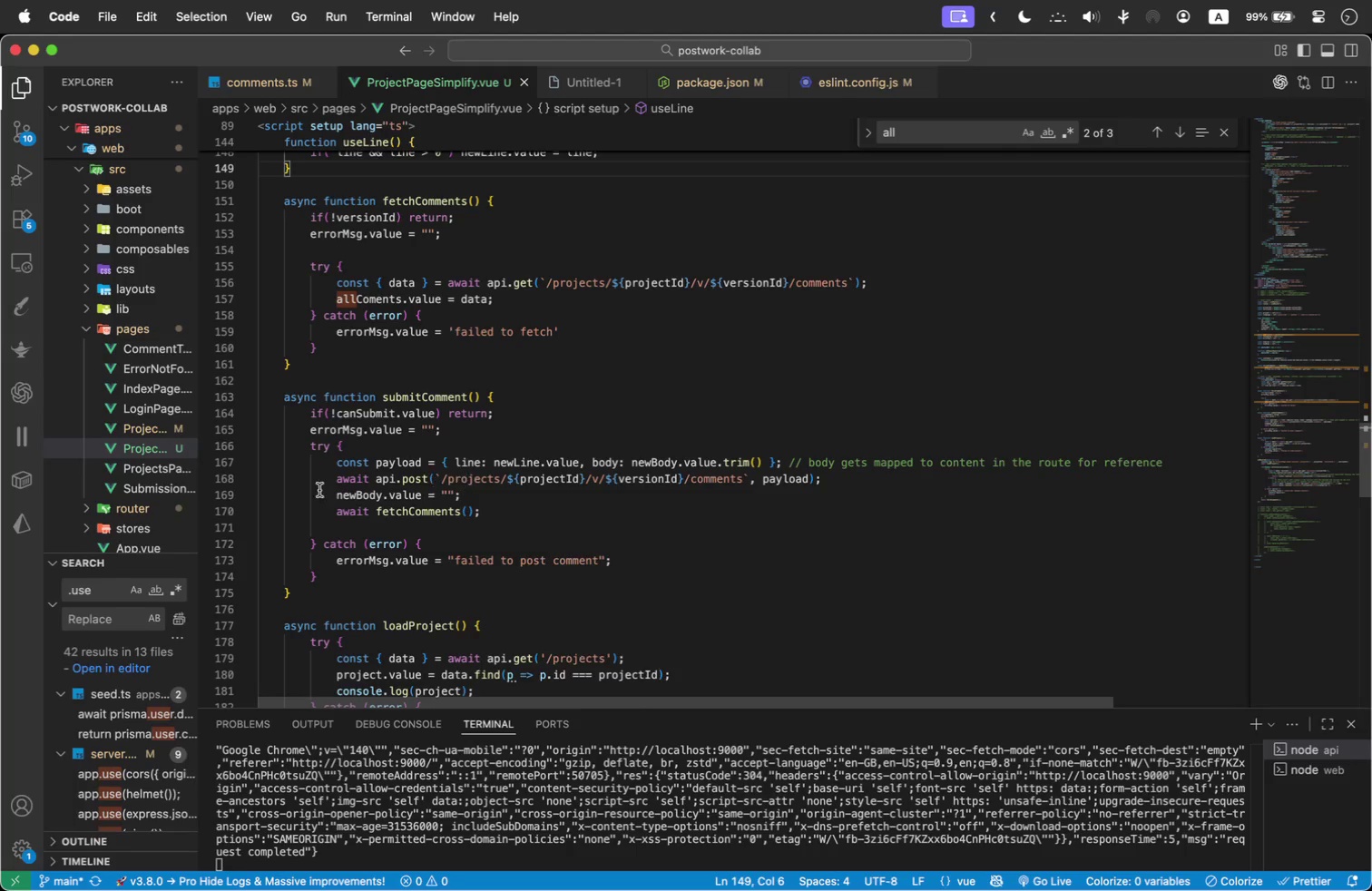 
wait(16.99)
 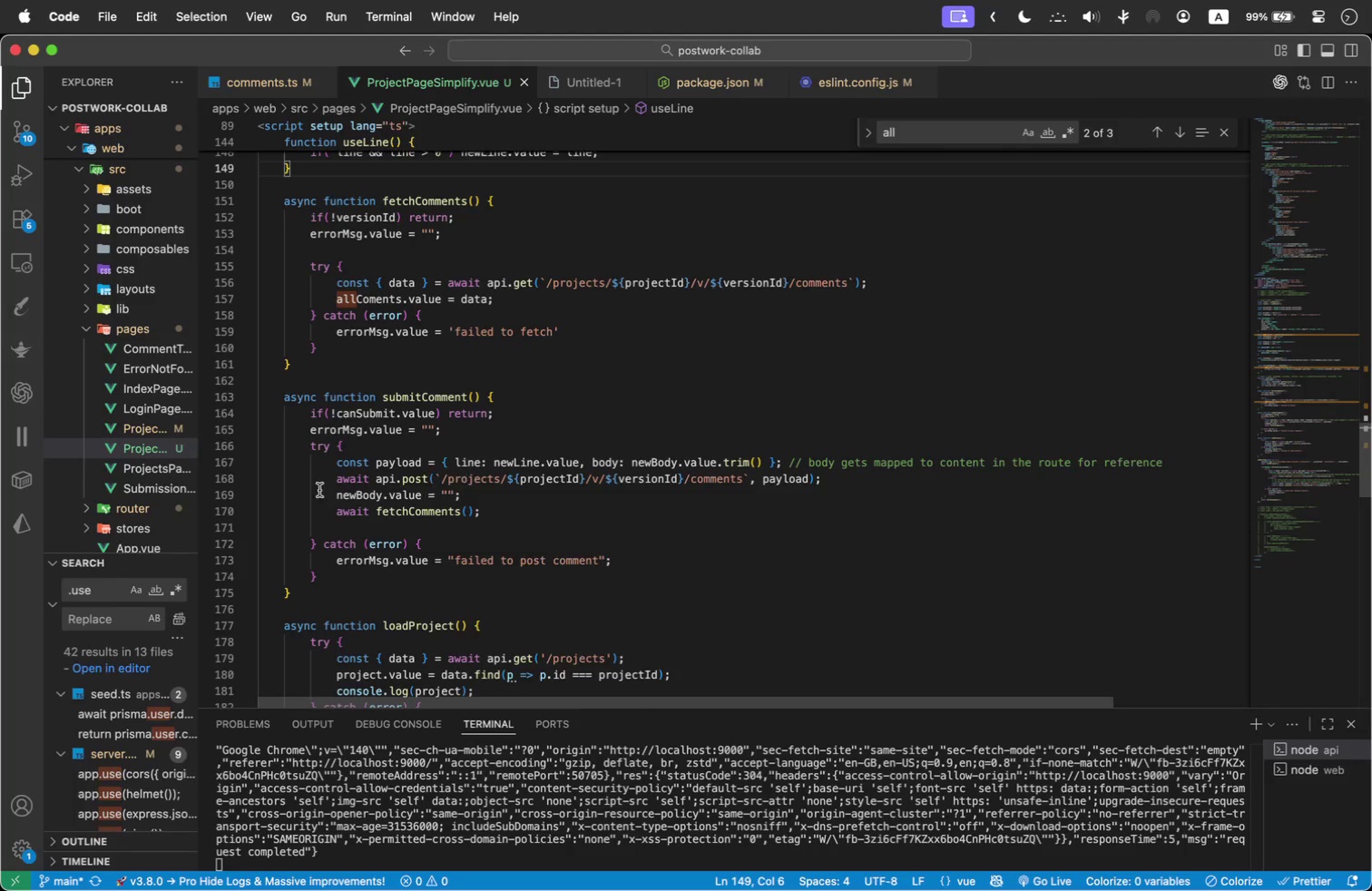 
scroll: coordinate [472, 377], scroll_direction: up, amount: 1.0
 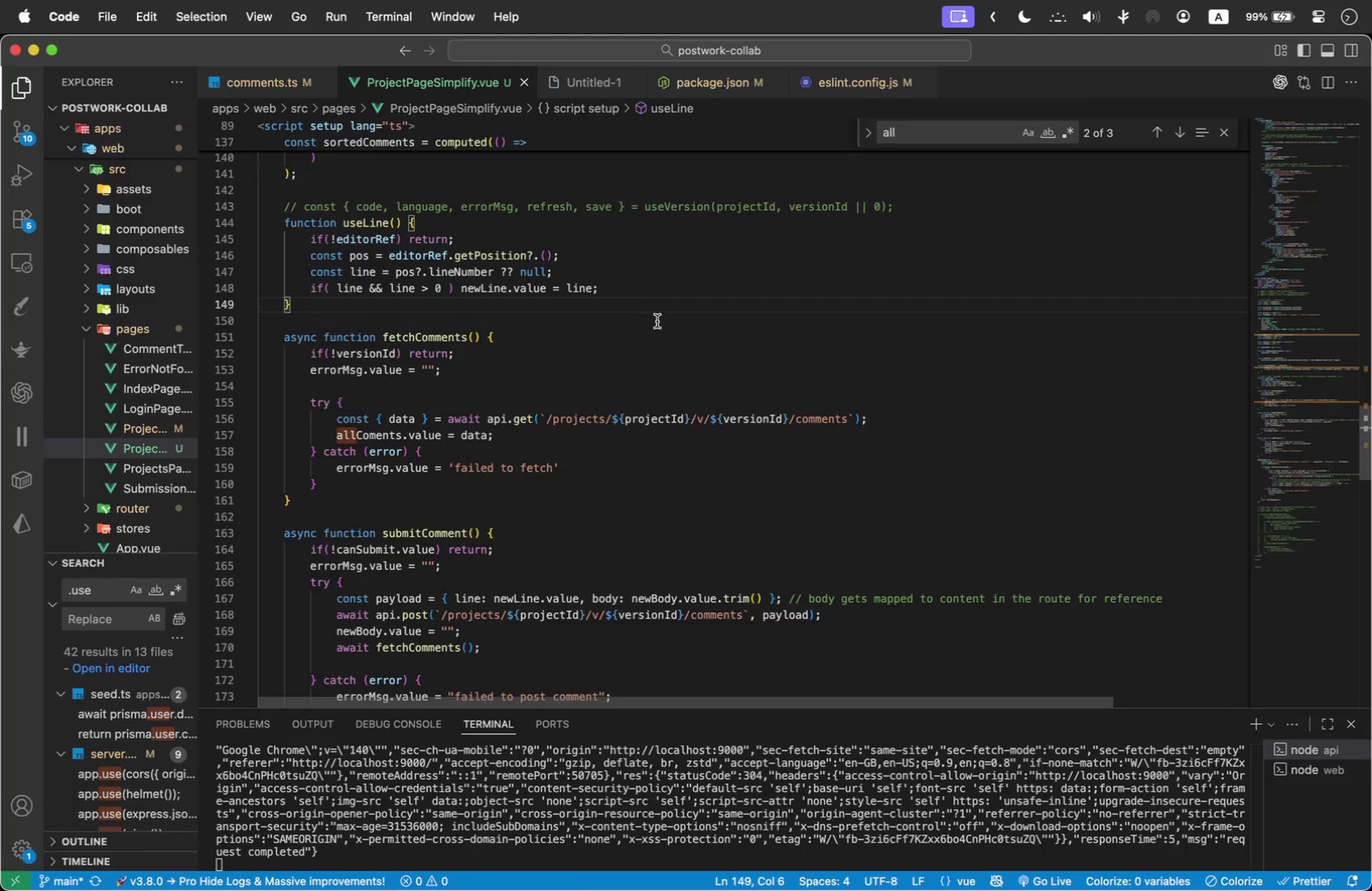 
wait(7.9)
 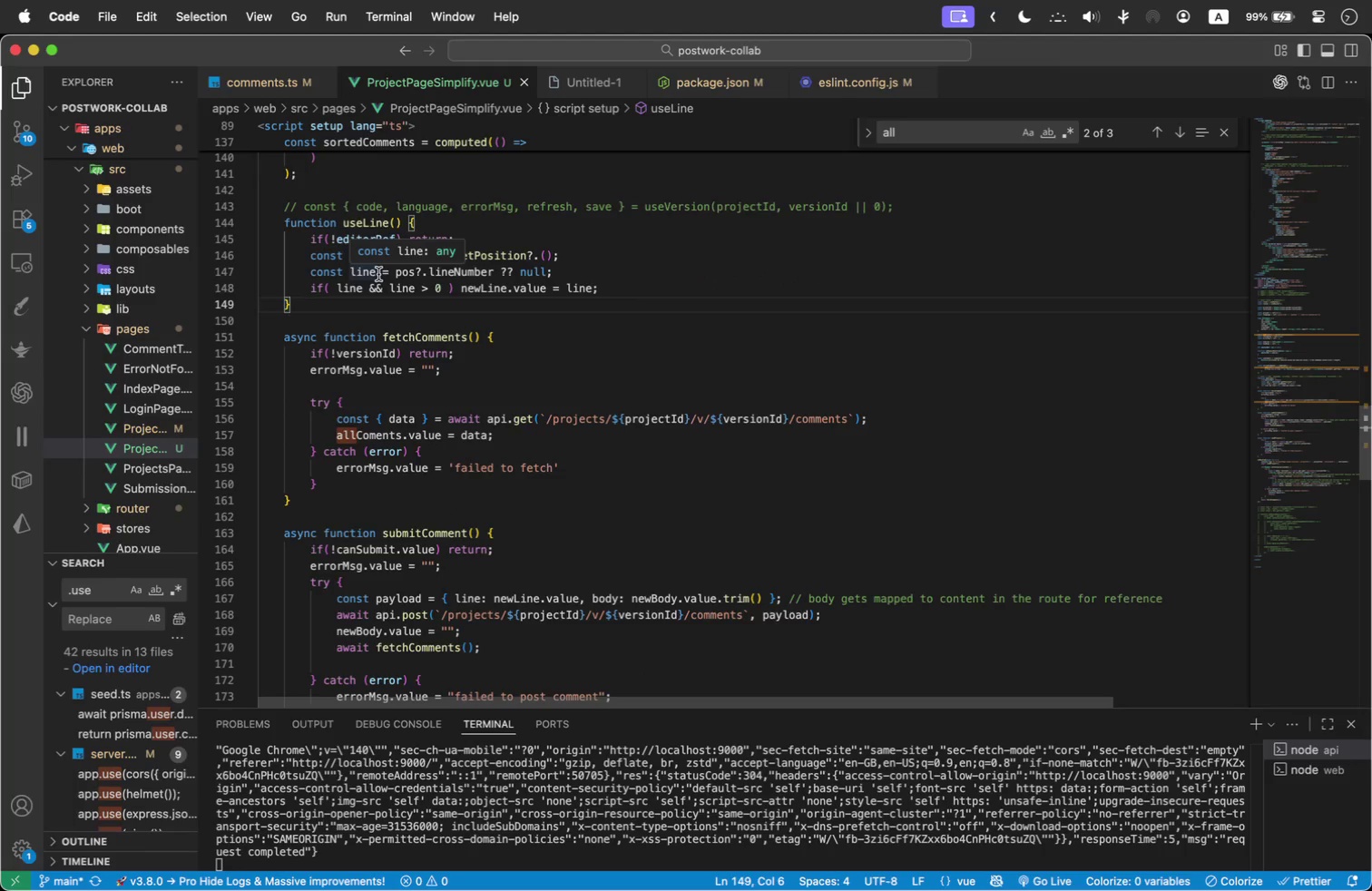 
scroll: coordinate [645, 522], scroll_direction: down, amount: 3.0
 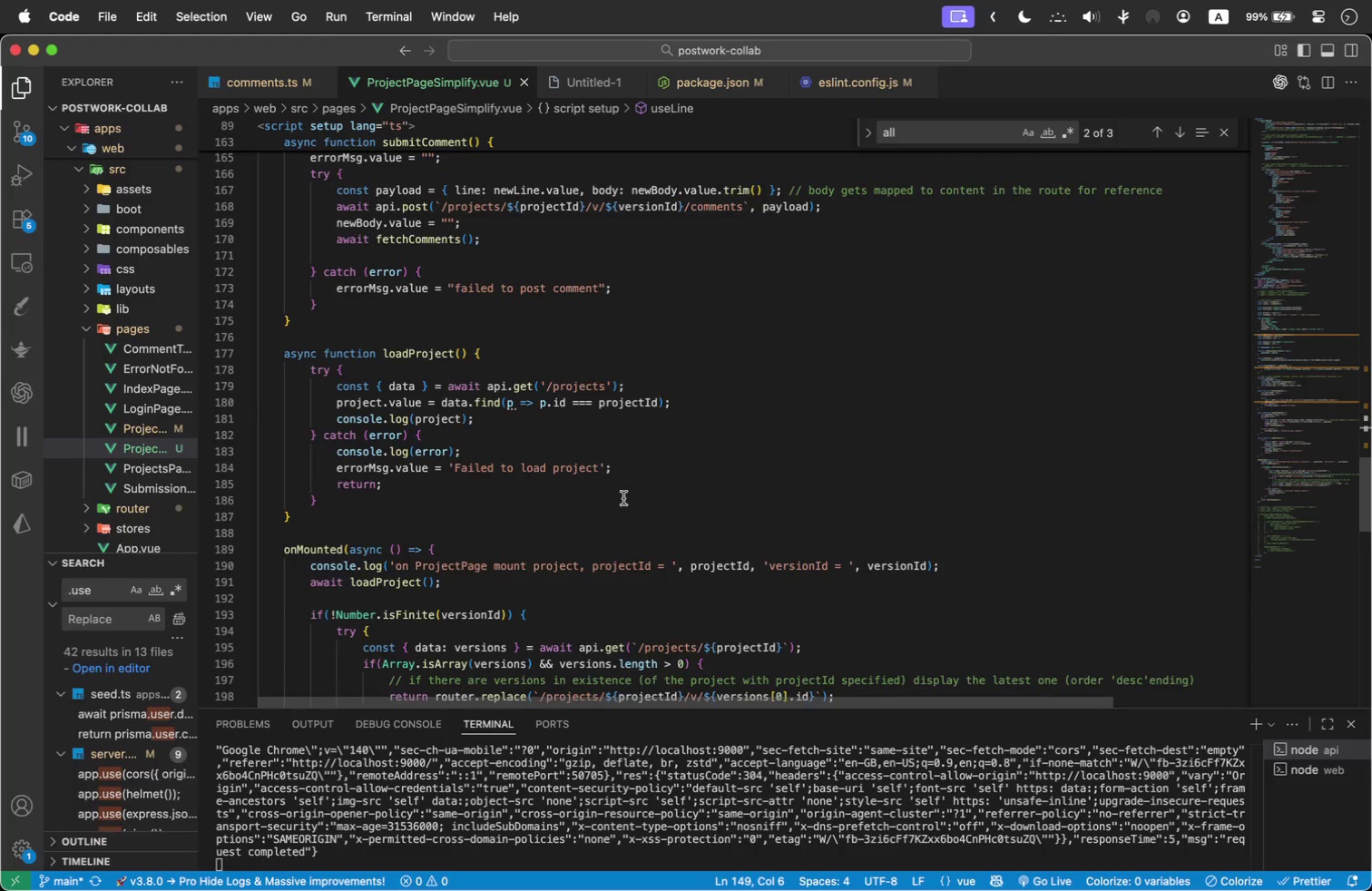 
mouse_move([542, 424])
 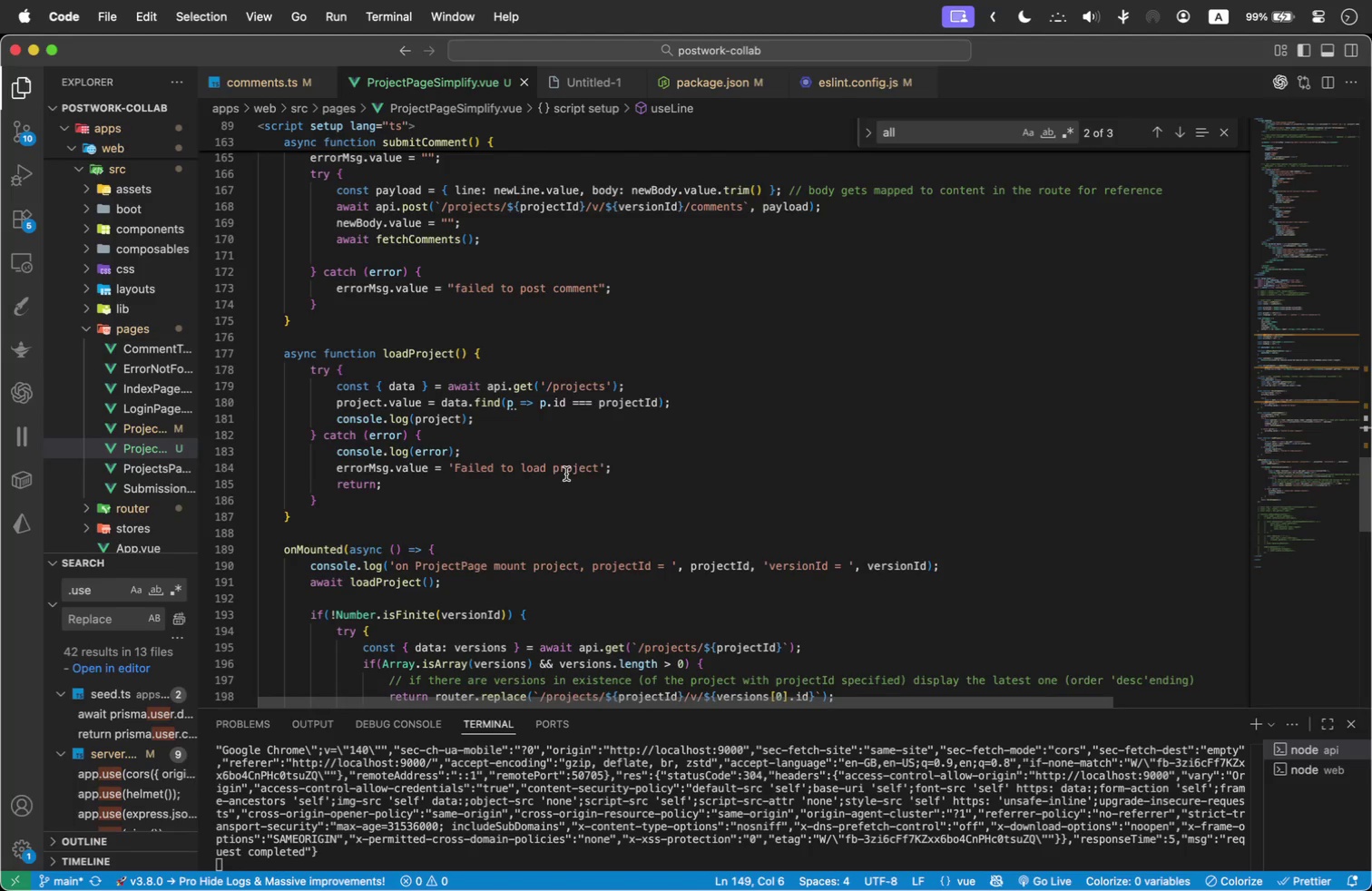 
scroll: coordinate [551, 470], scroll_direction: down, amount: 1.0
 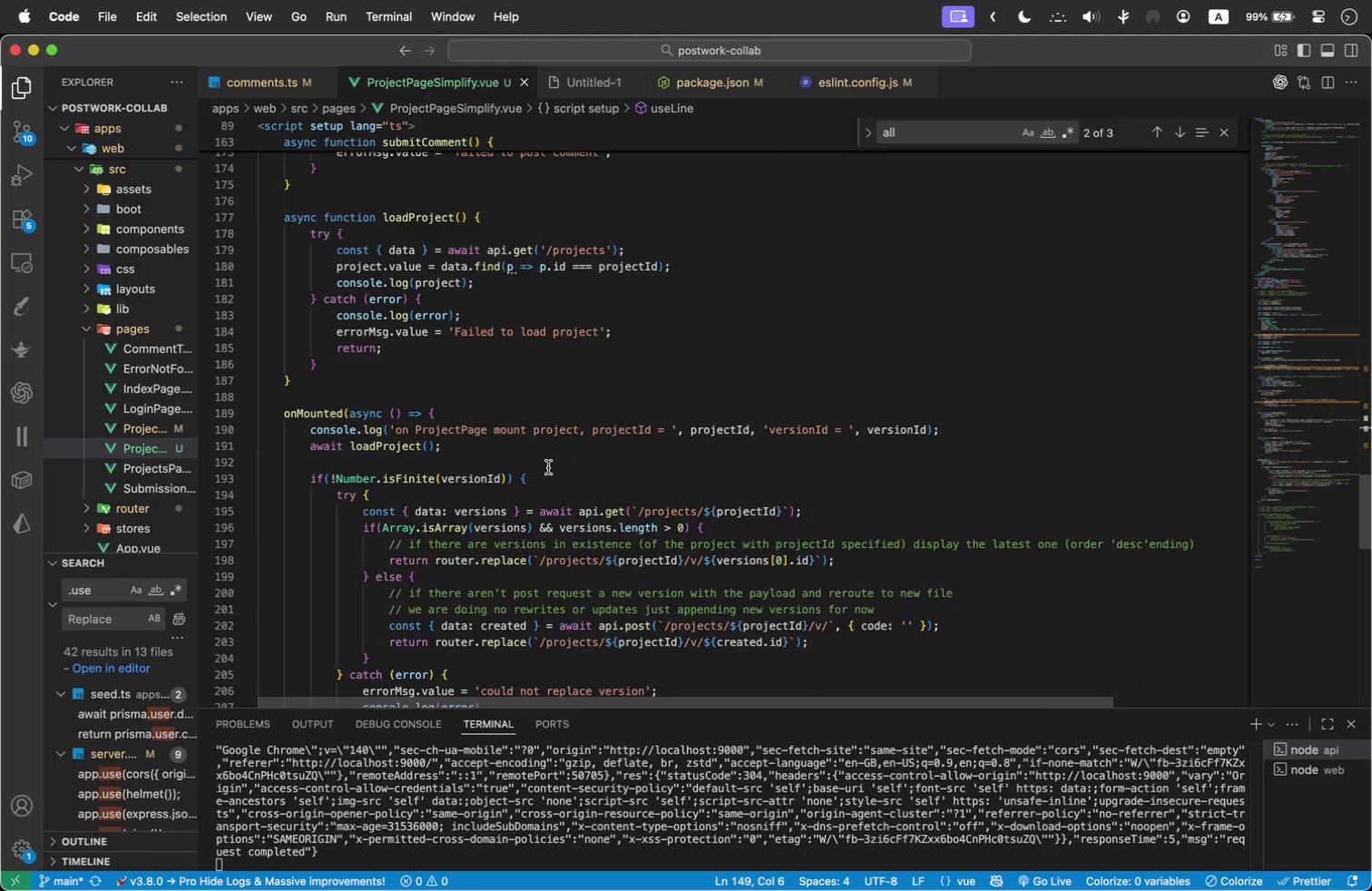 
scroll: coordinate [540, 438], scroll_direction: up, amount: 5.0
 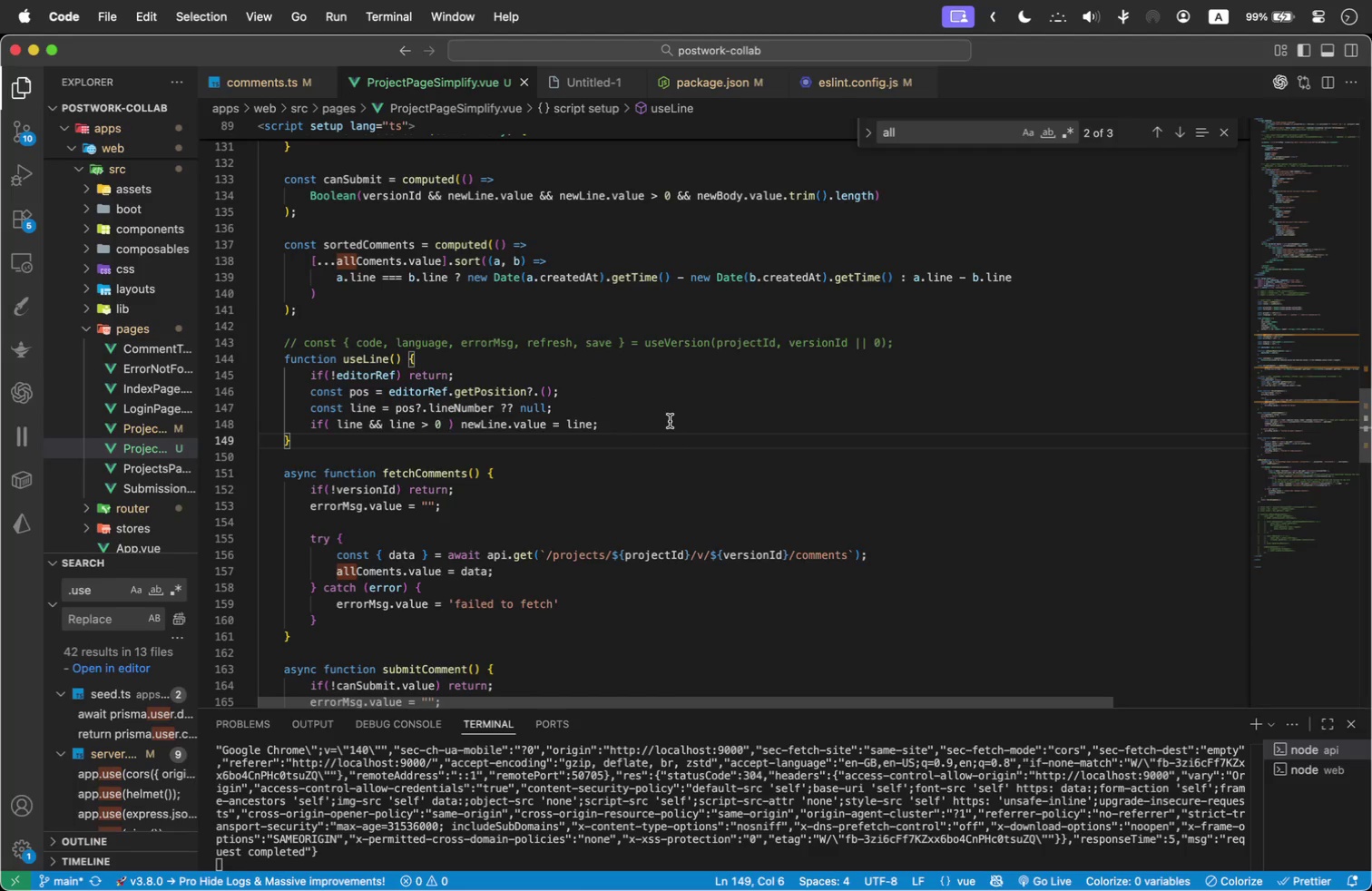 
scroll: coordinate [603, 416], scroll_direction: down, amount: 4.0
 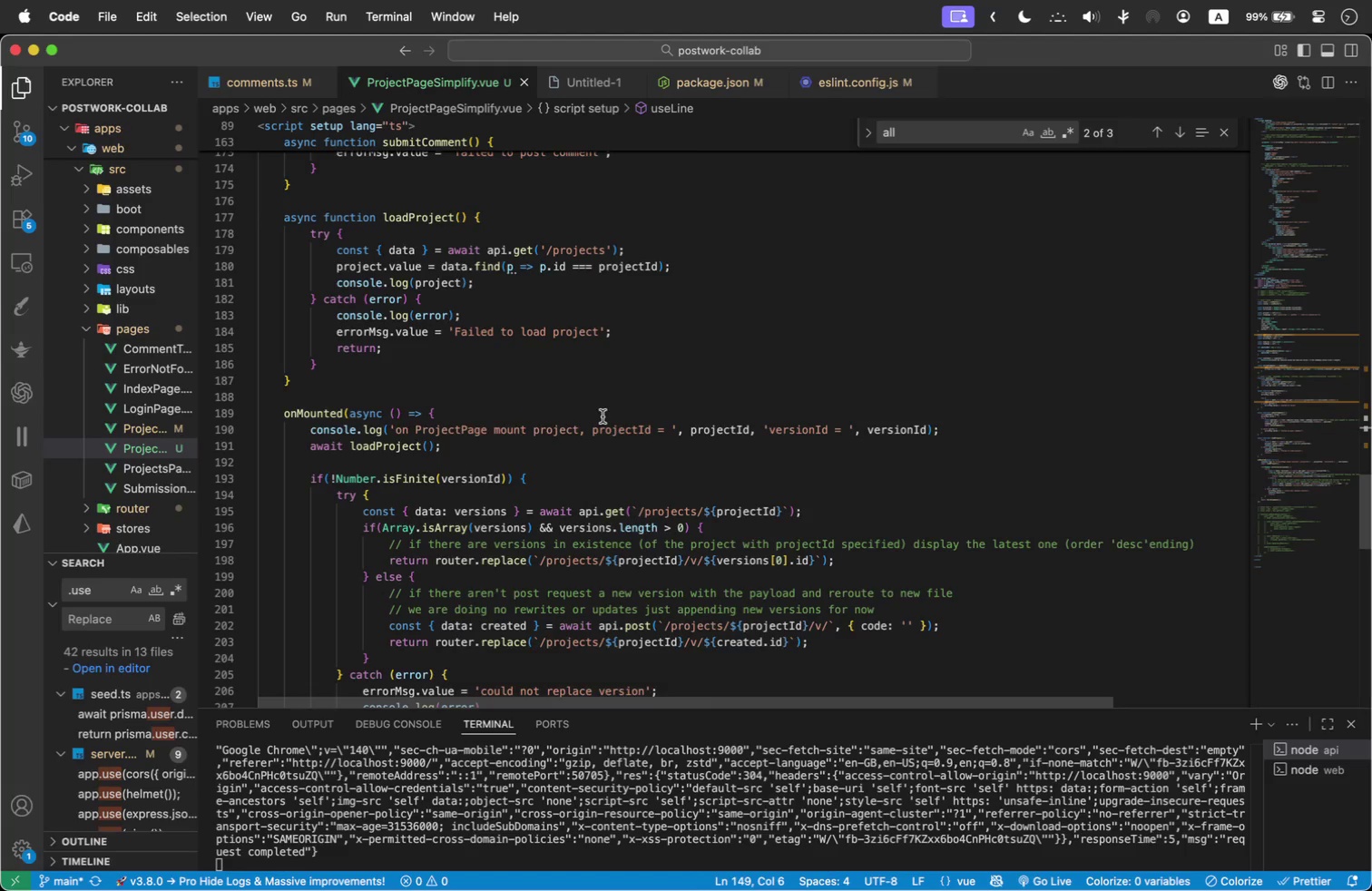 
scroll: coordinate [602, 416], scroll_direction: up, amount: 2.0
 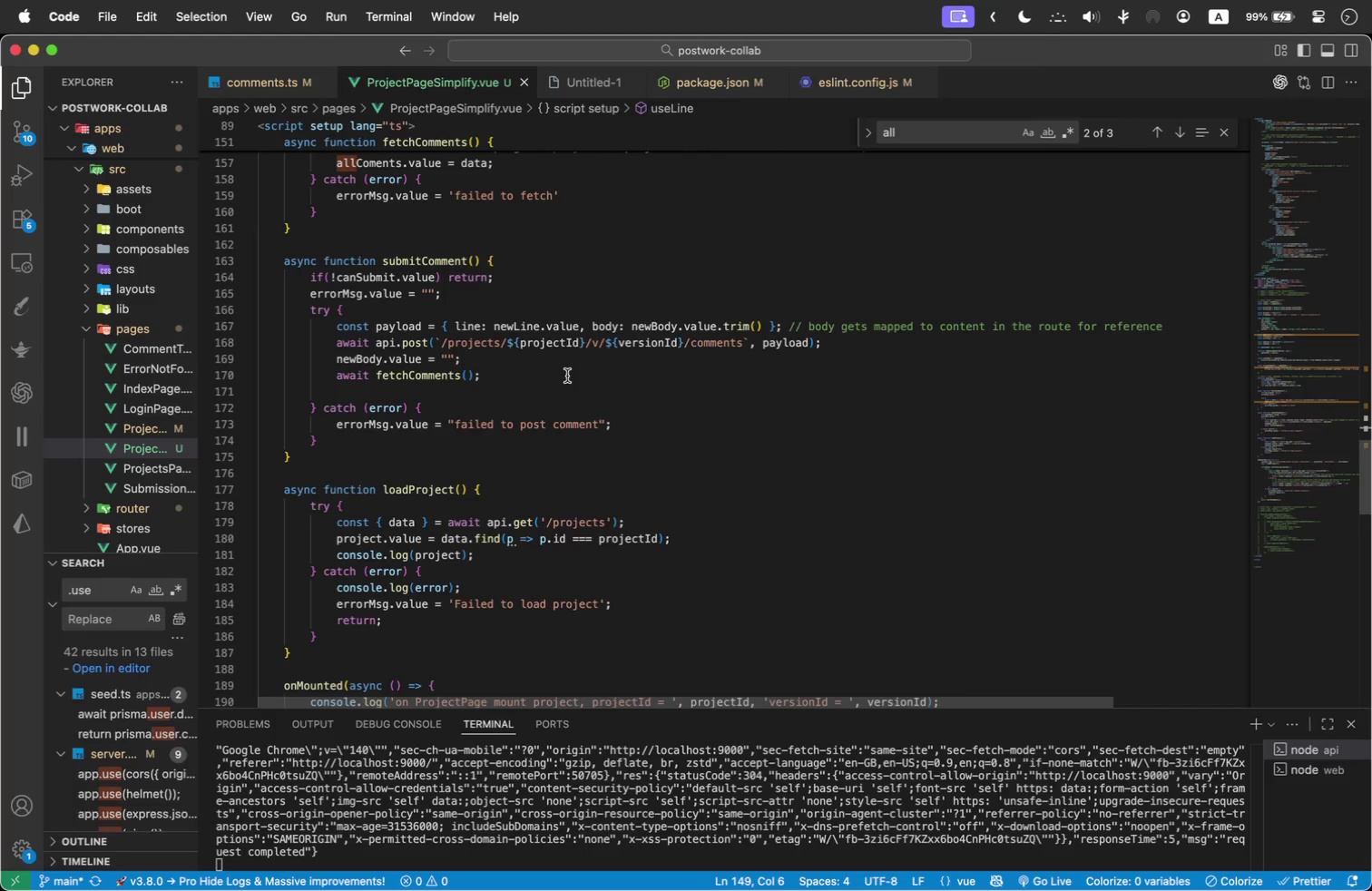 
wait(14.53)
 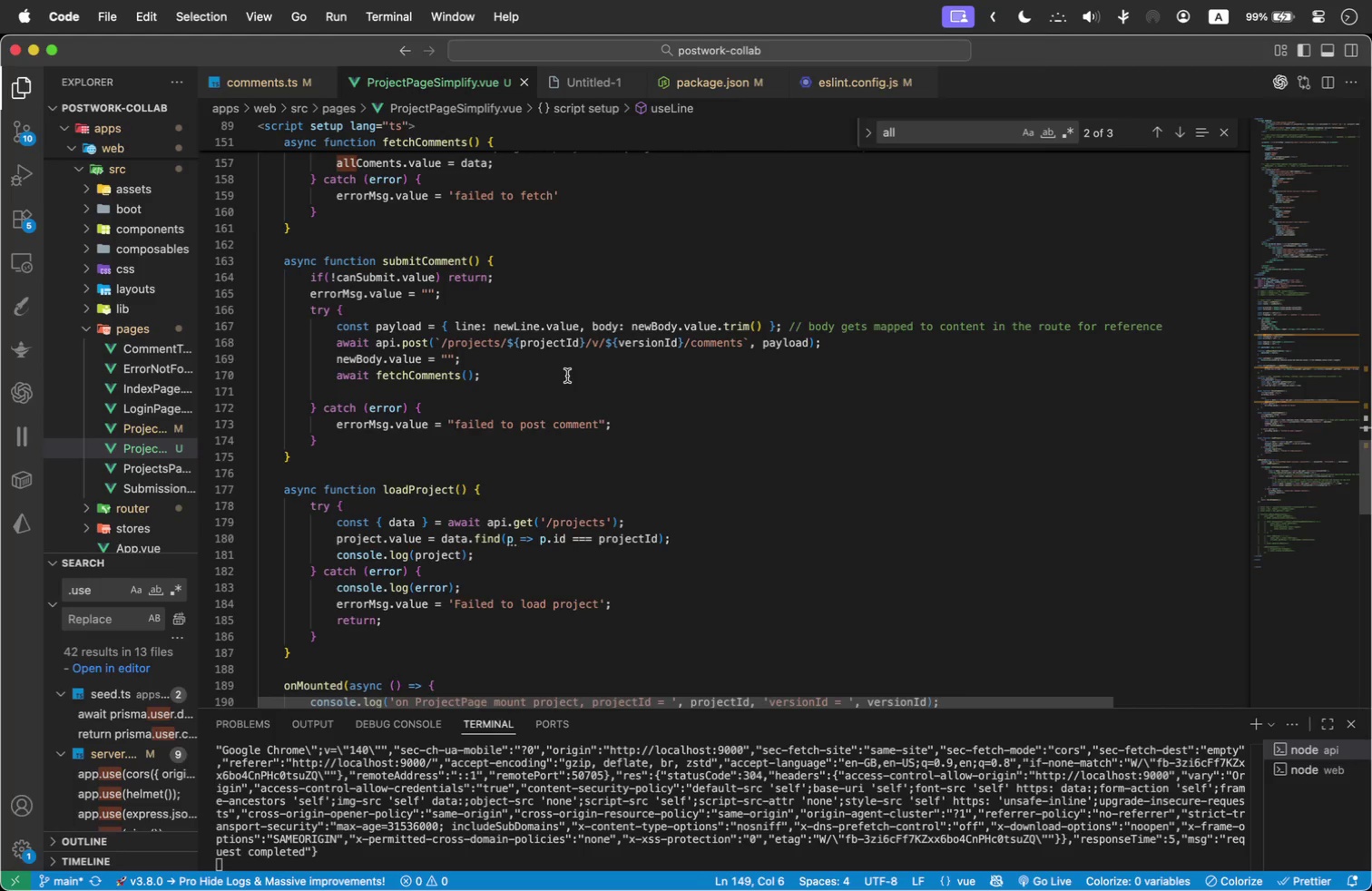 
scroll: coordinate [453, 435], scroll_direction: down, amount: 2.0
 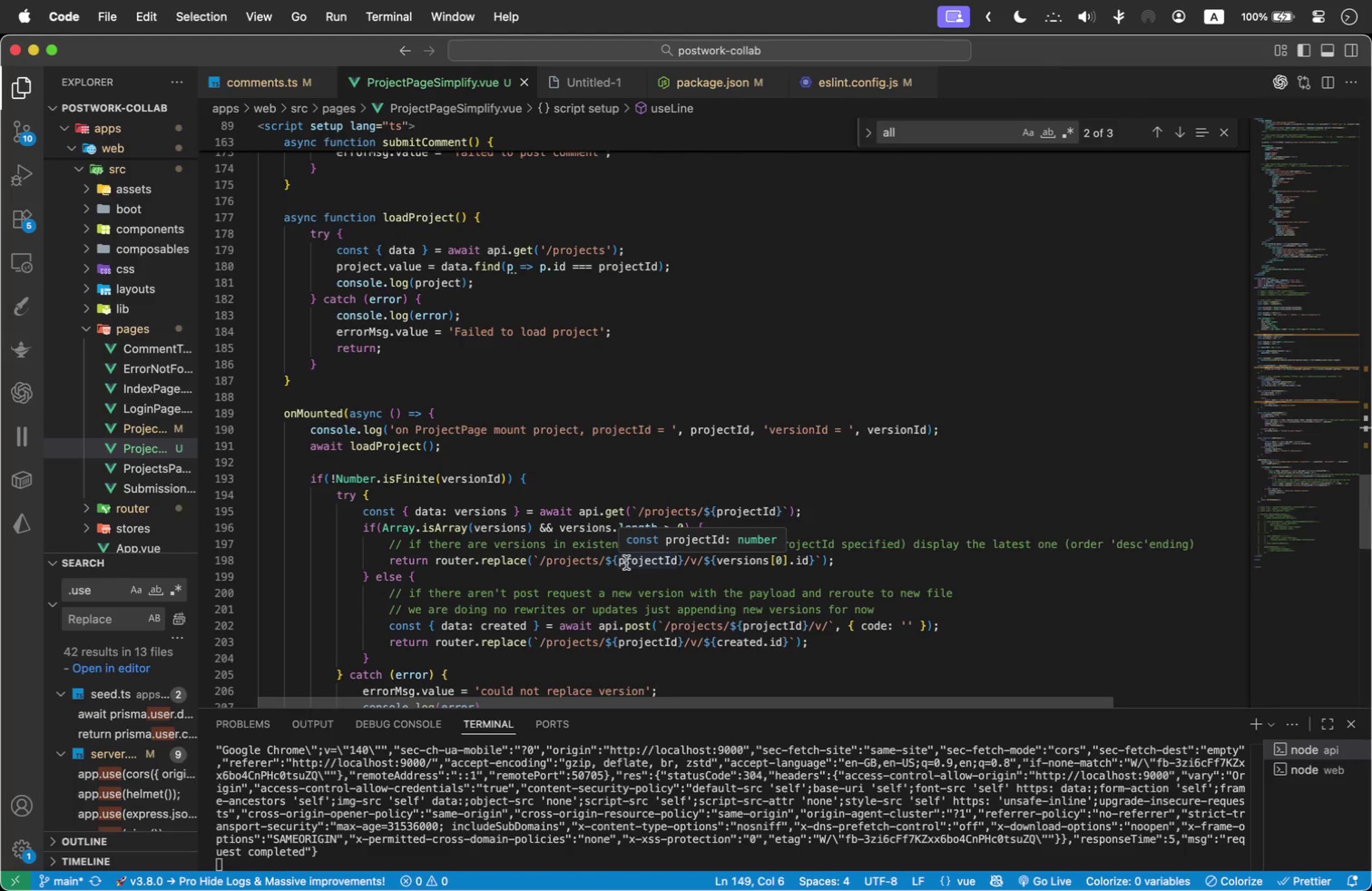 
wait(5.82)
 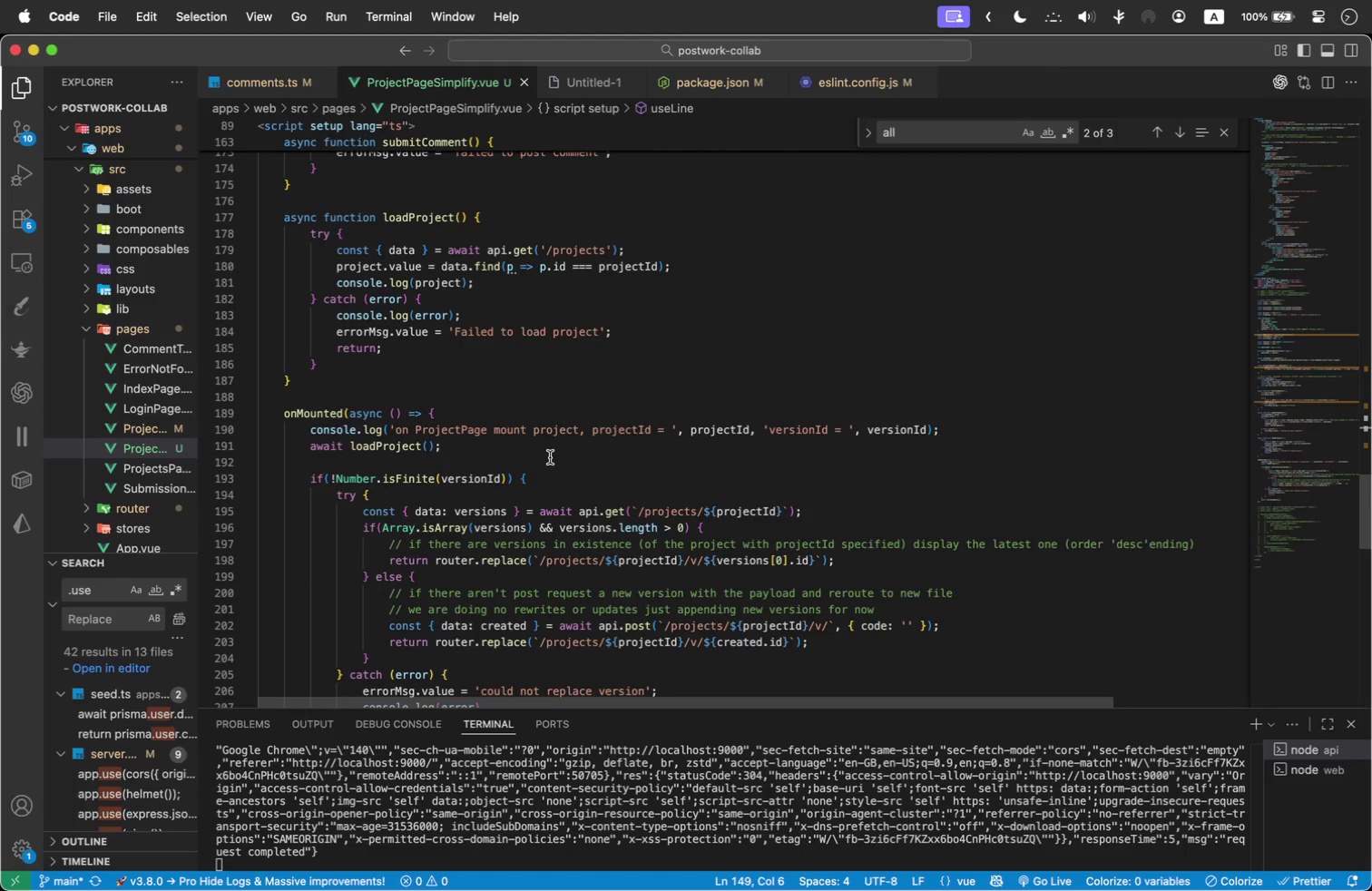 
scroll: coordinate [626, 563], scroll_direction: down, amount: 1.0
 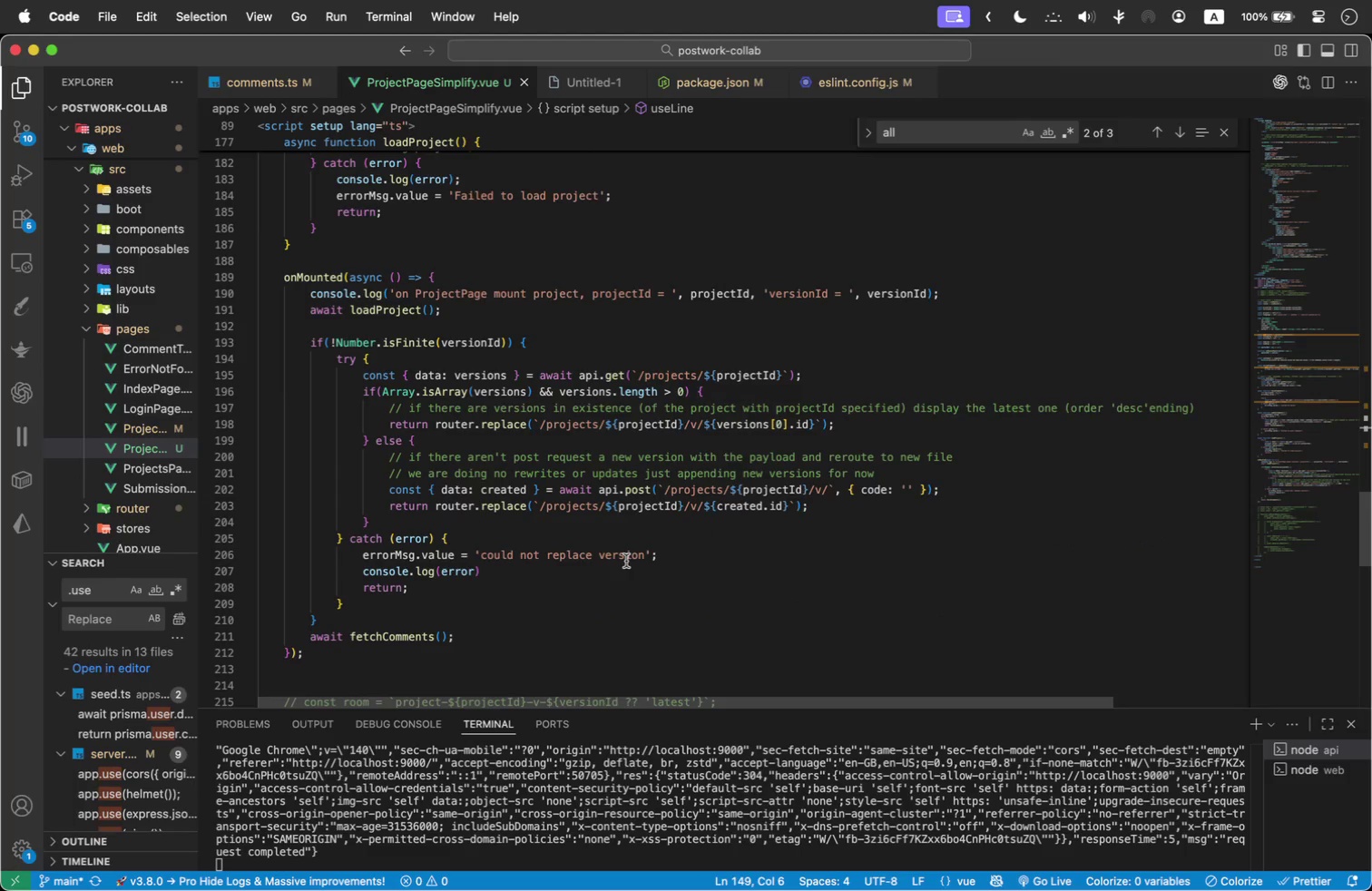 
scroll: coordinate [586, 527], scroll_direction: up, amount: 8.0
 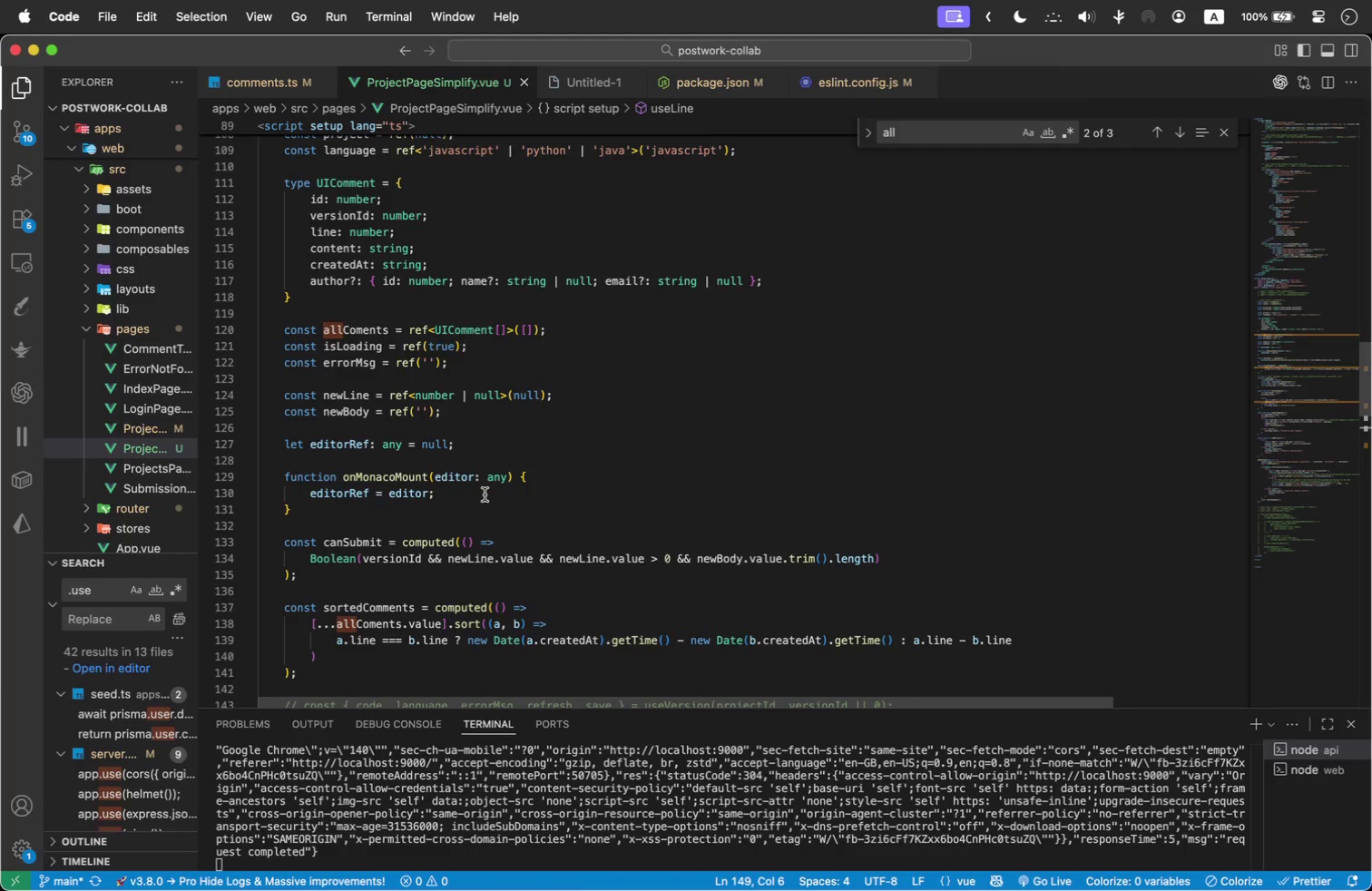 
wait(5.64)
 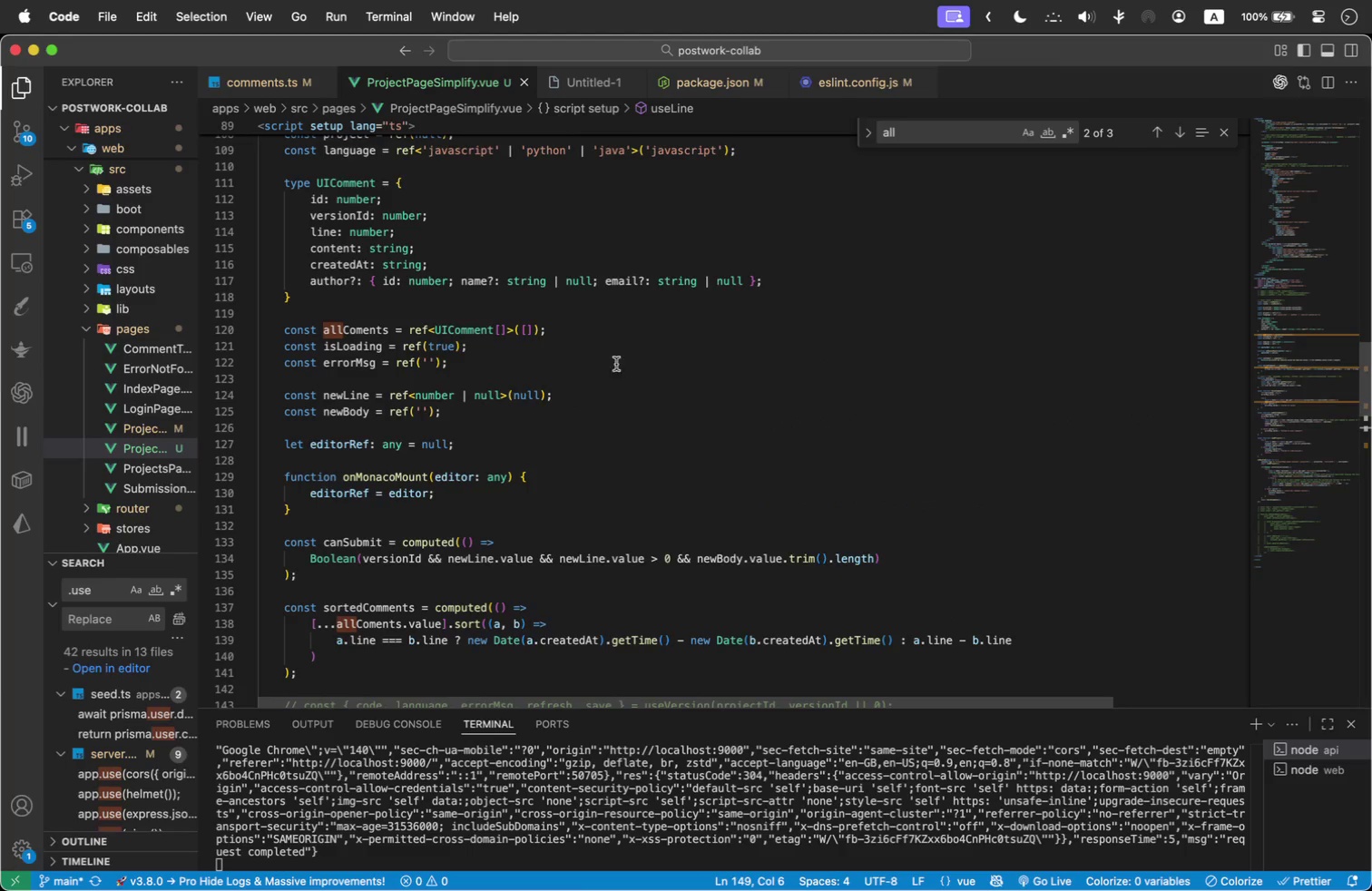 
scroll: coordinate [475, 487], scroll_direction: up, amount: 6.0
 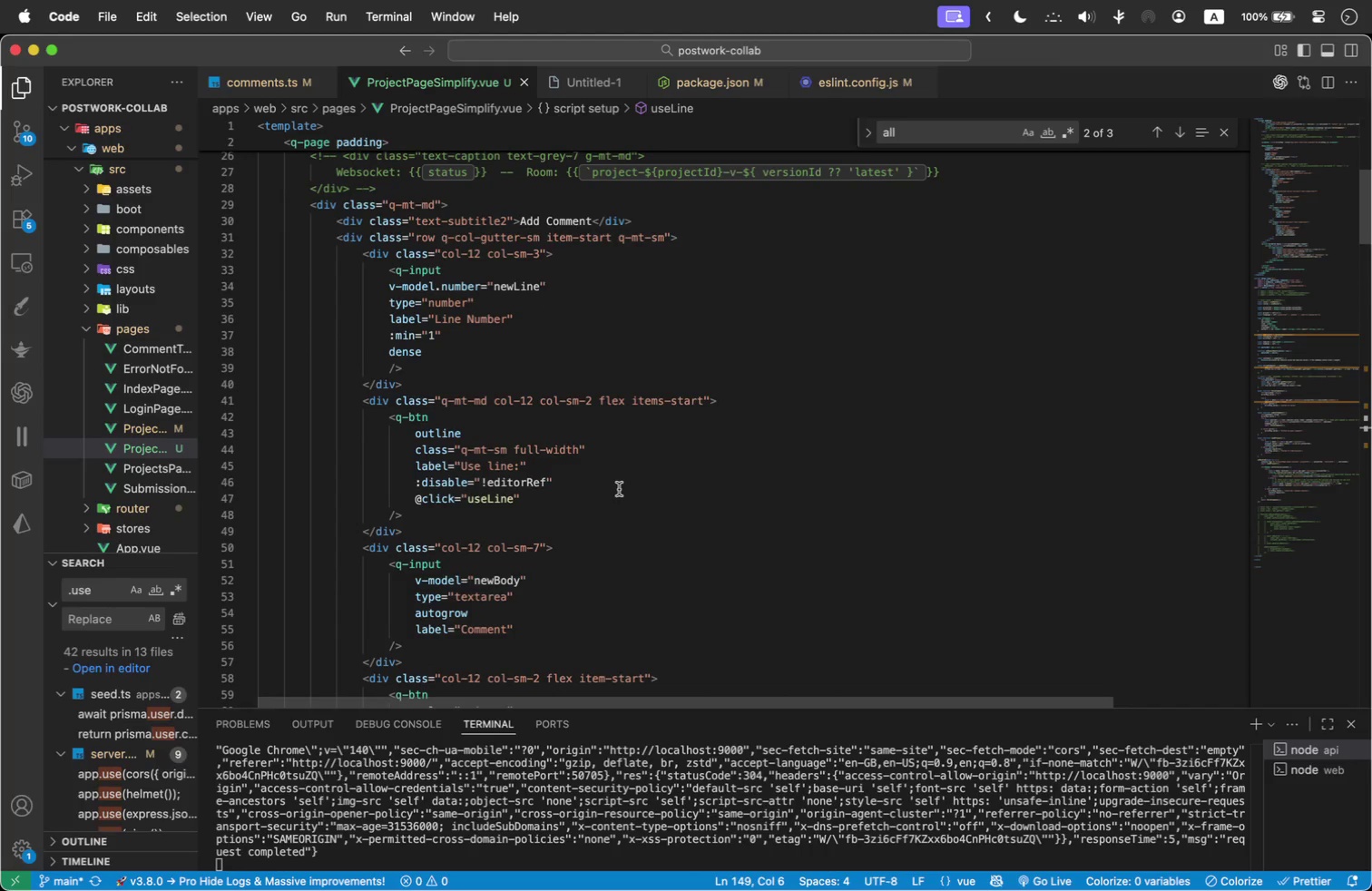 
wait(7.77)
 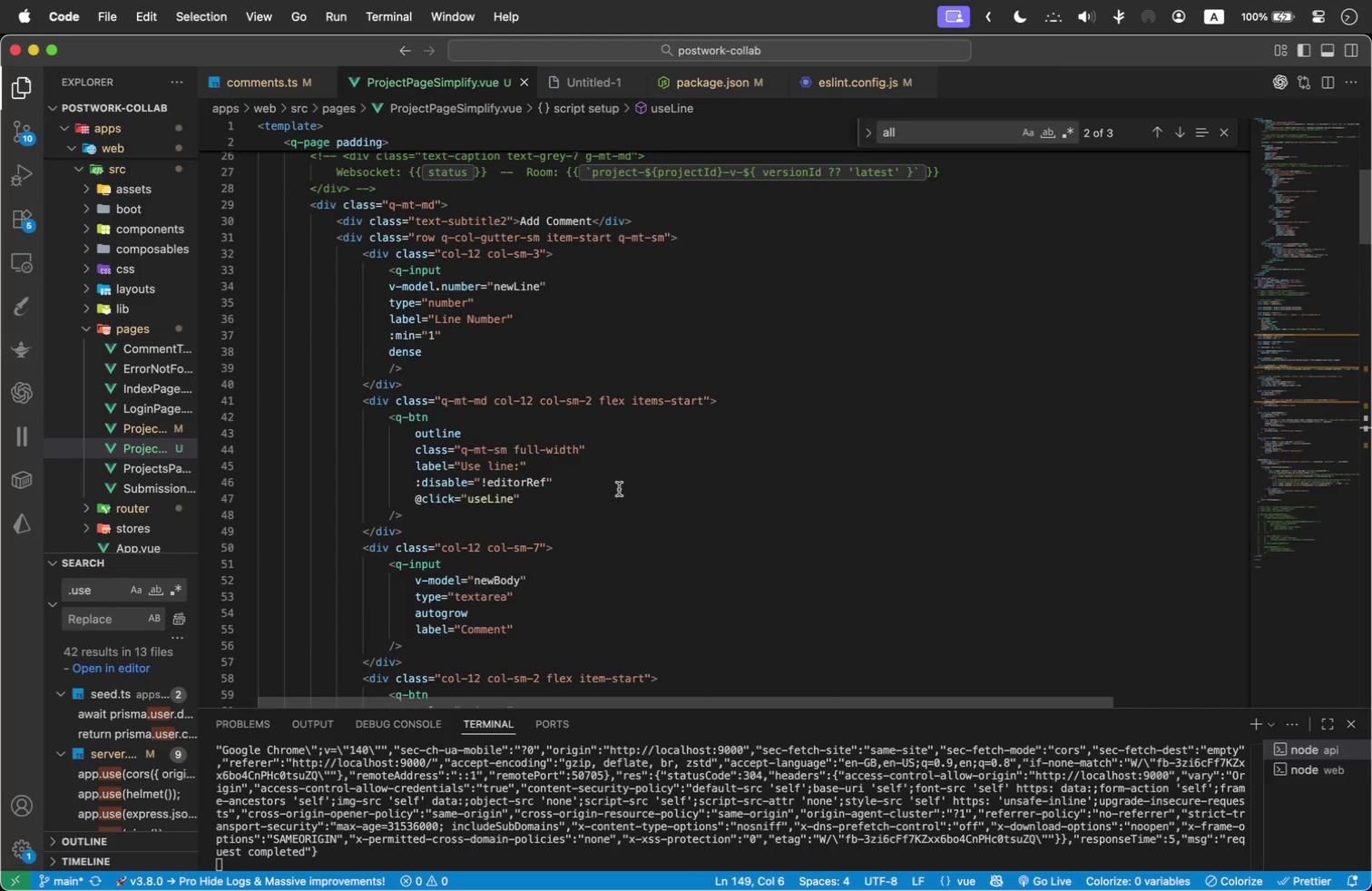 
double_click([490, 494])
 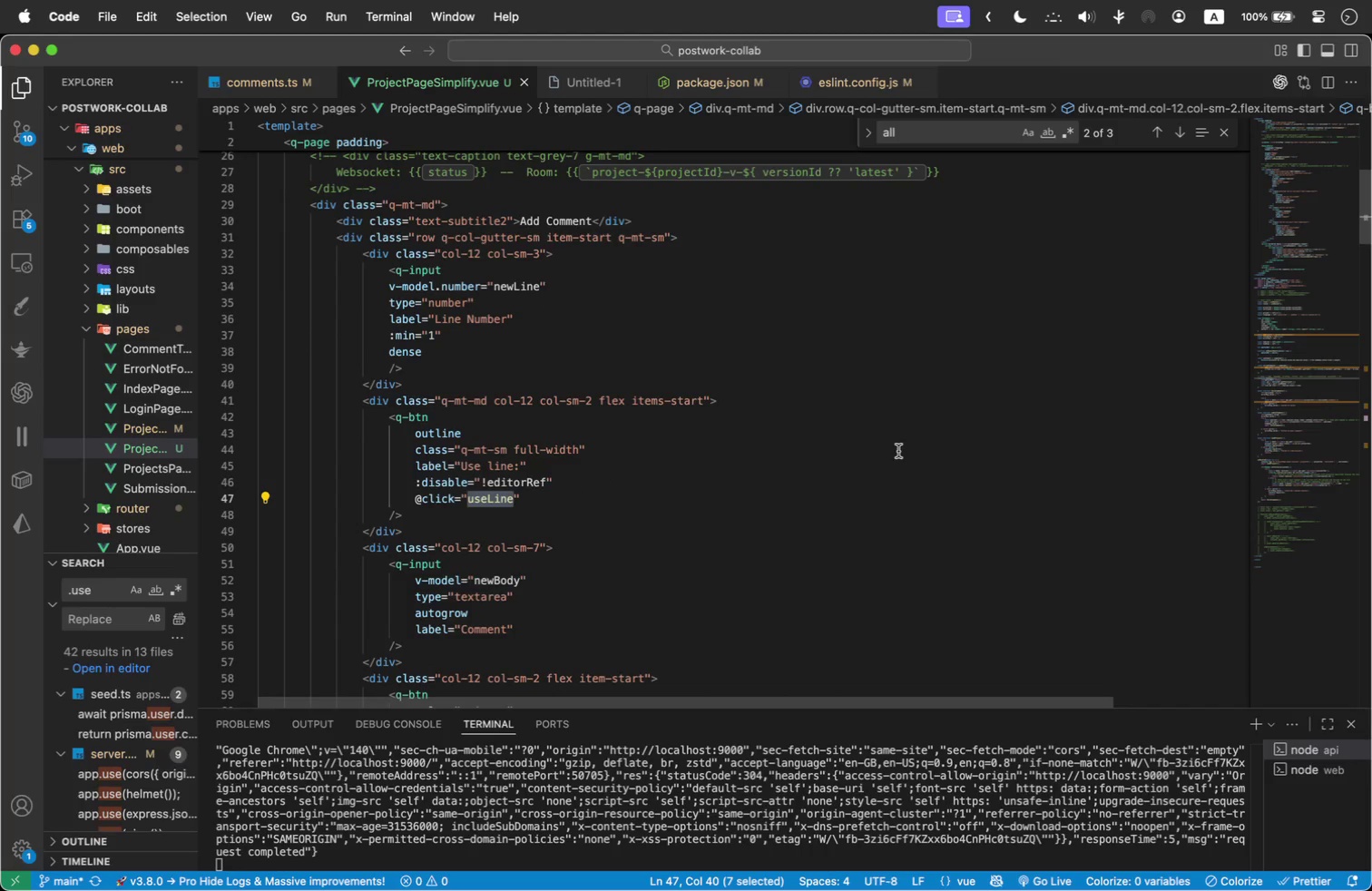 
key(Meta+C)
 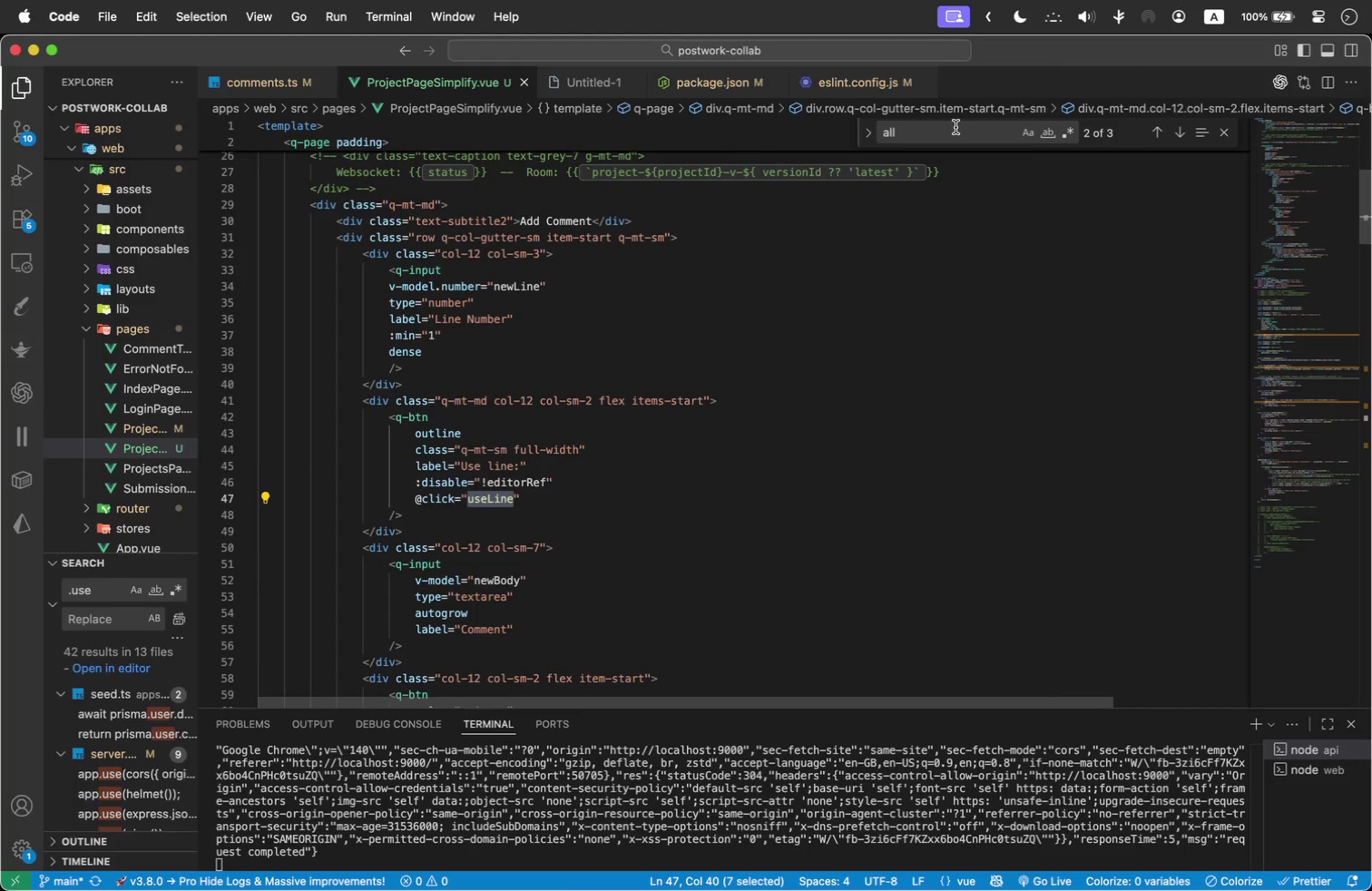 
double_click([956, 127])
 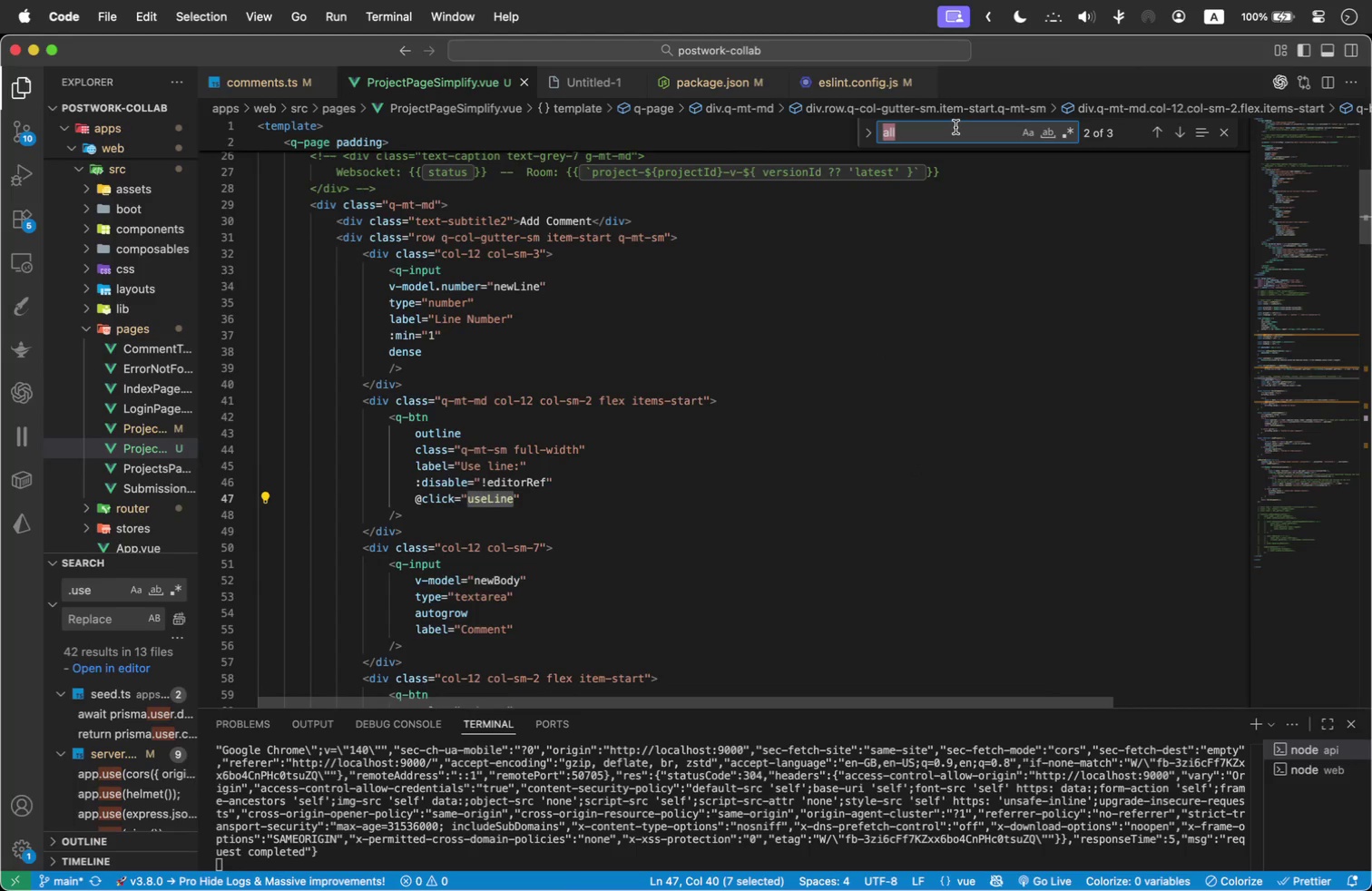 
key(Meta+V)
 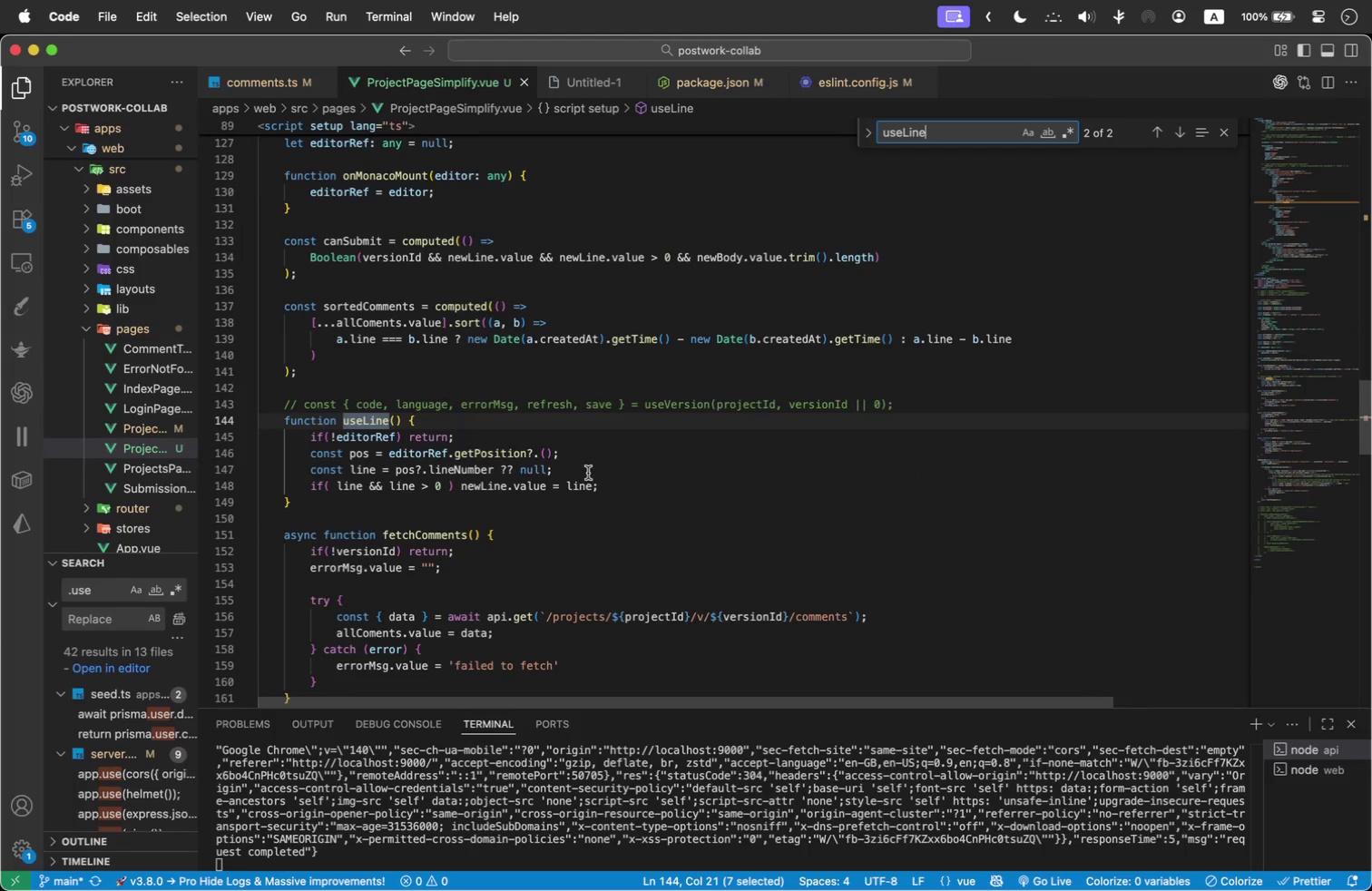 
wait(8.49)
 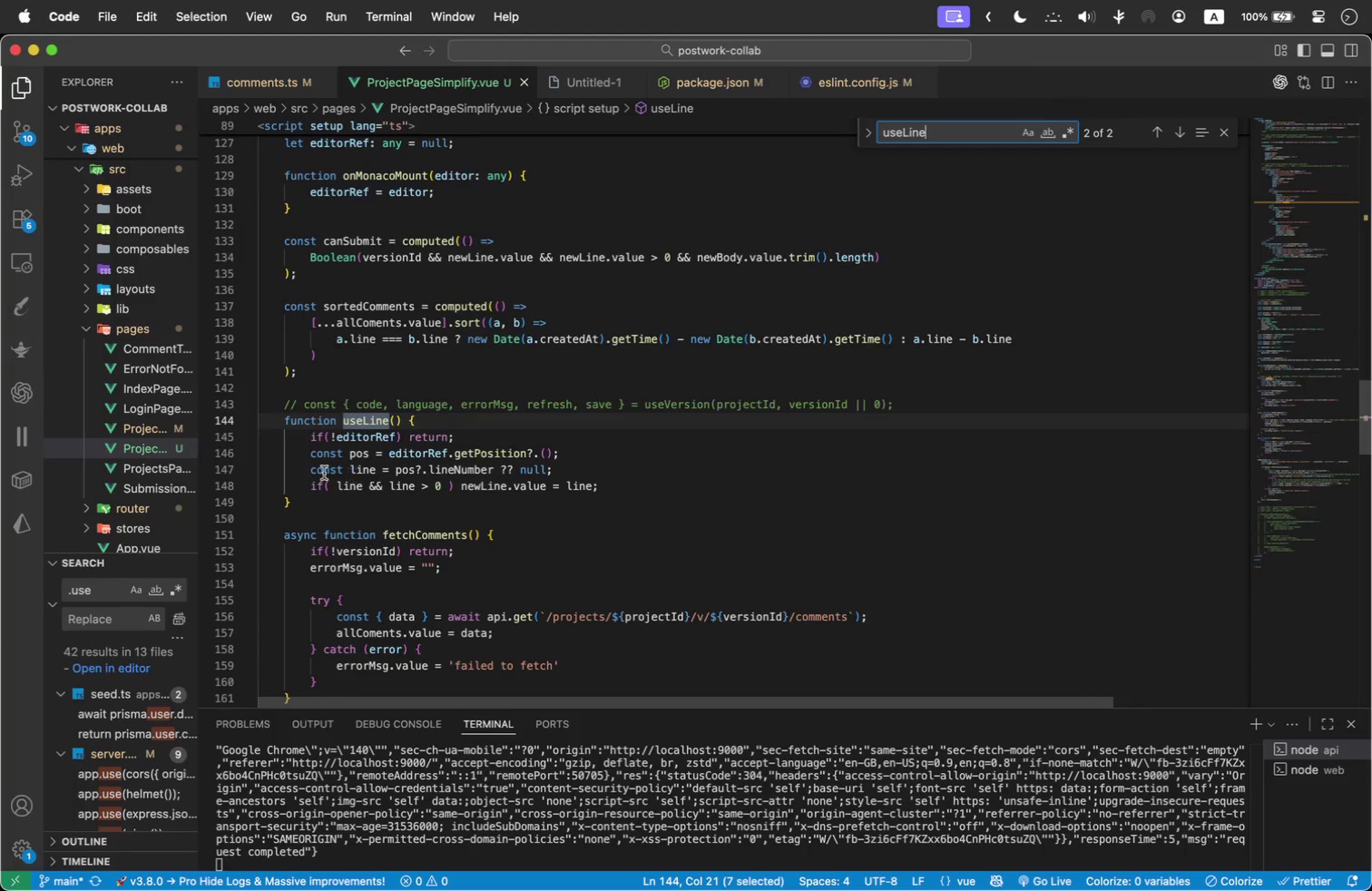 
key(Meta+Tab)
 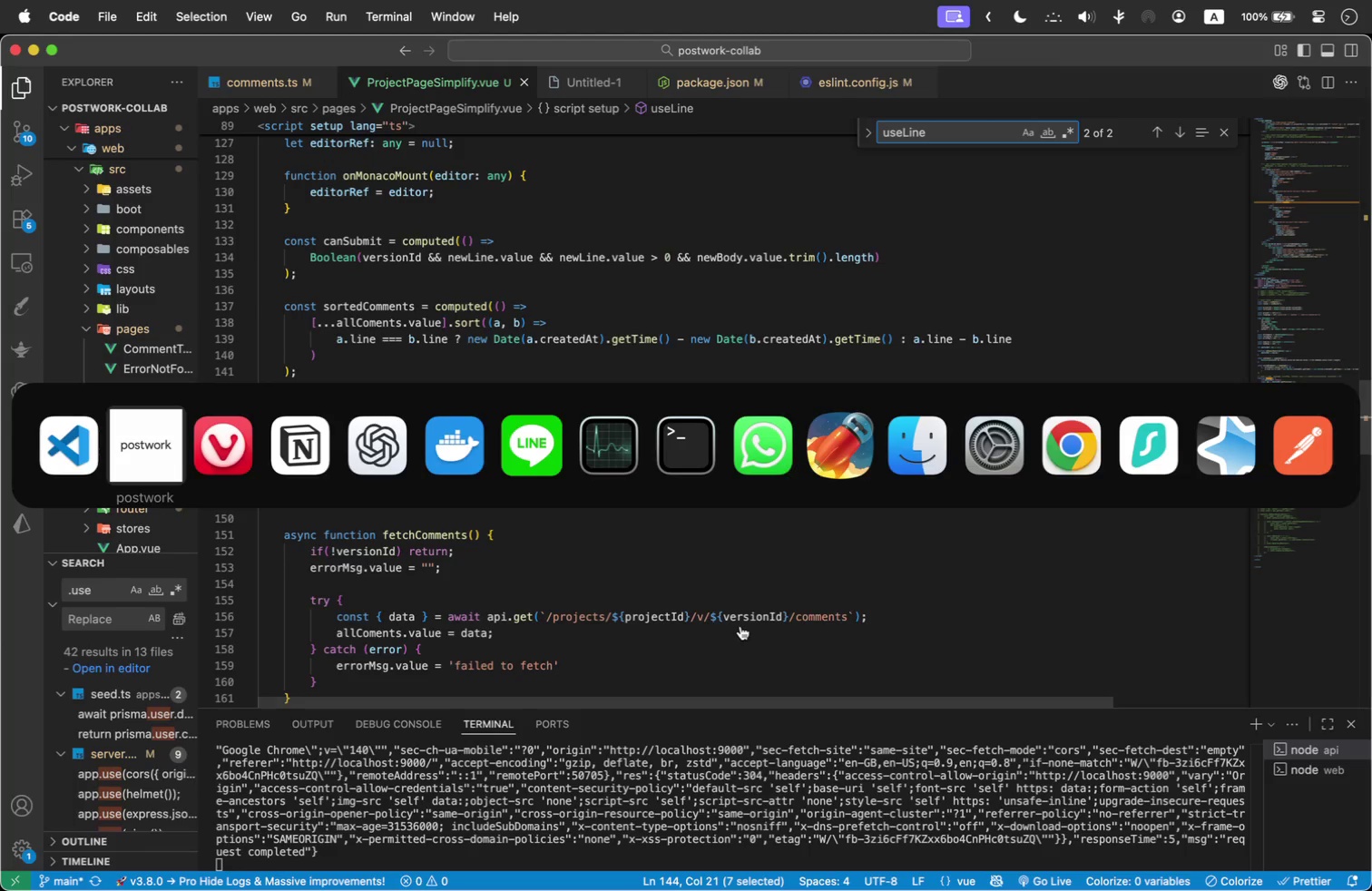 
key(Meta+Tab)
 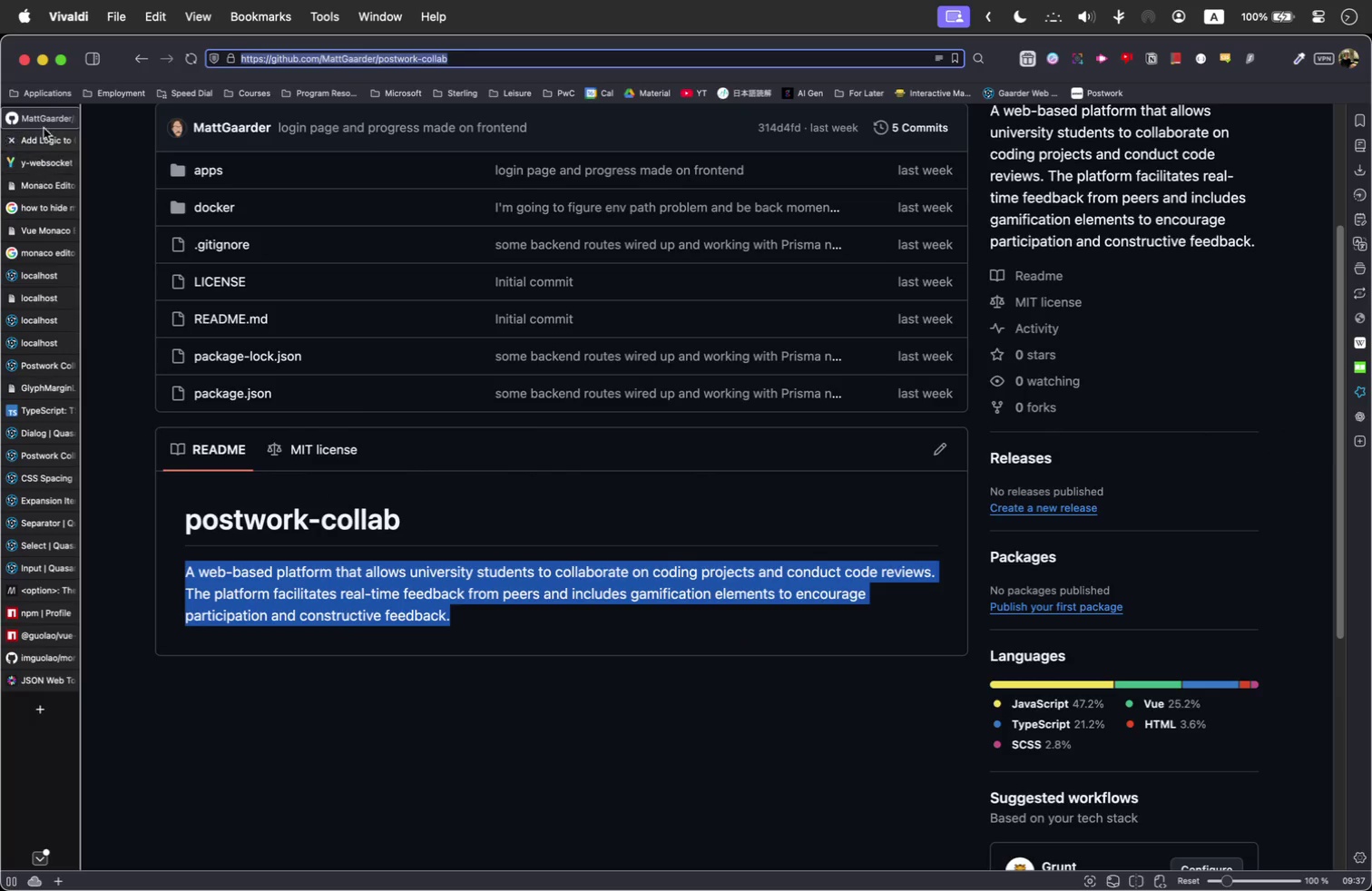 
mouse_move([60, 283])
 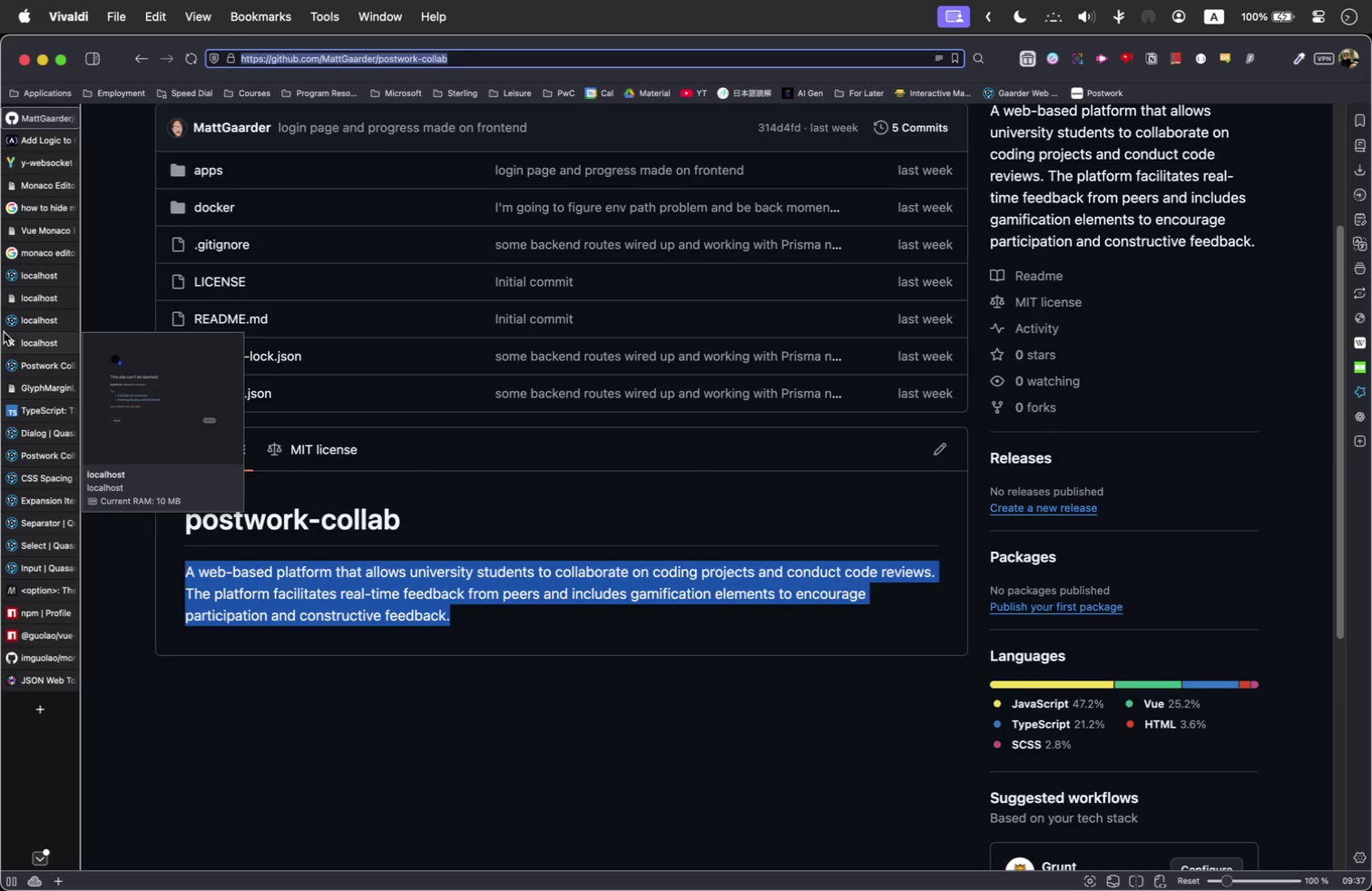 
left_click([12, 348])
 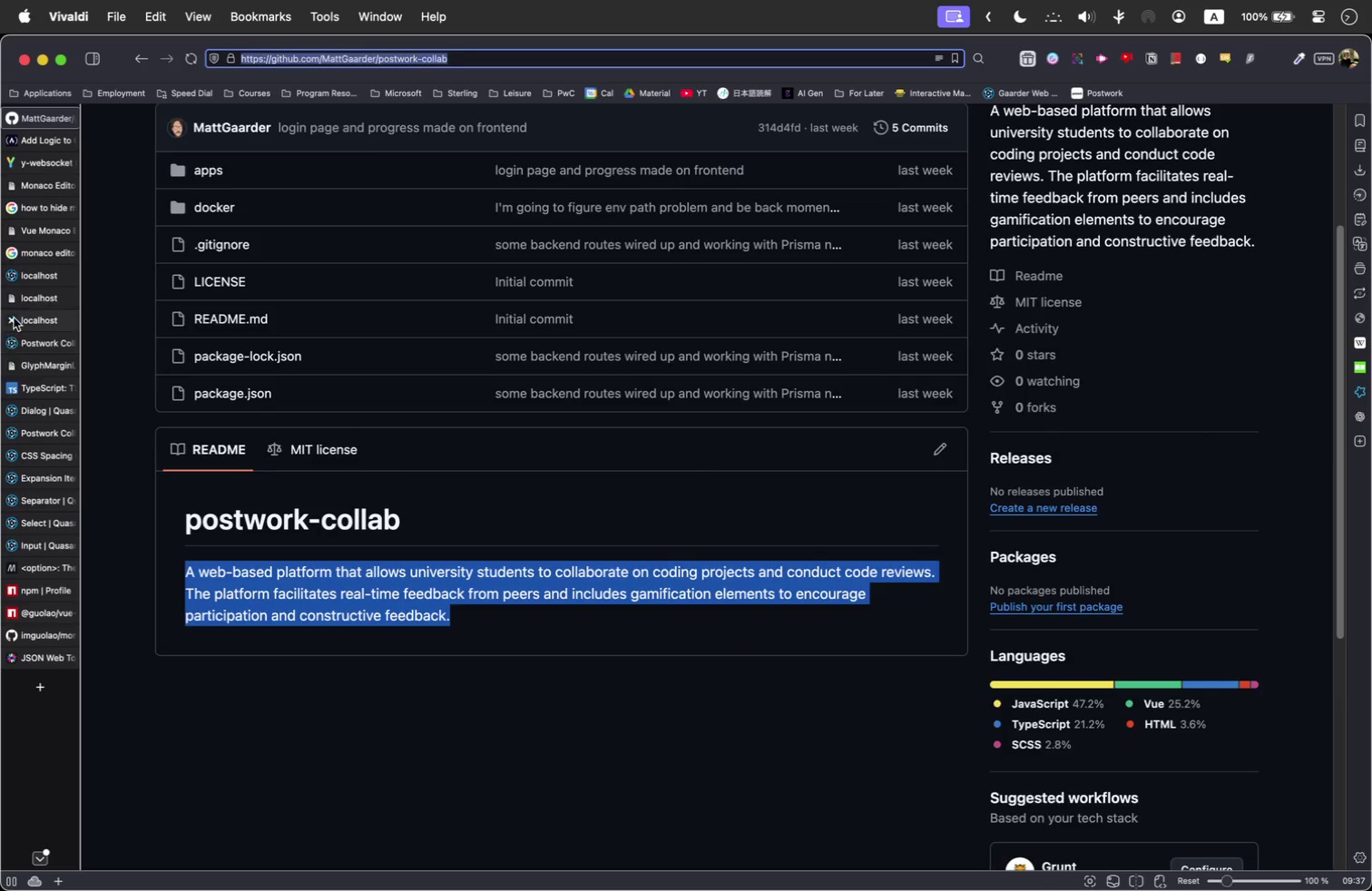 
double_click([14, 318])
 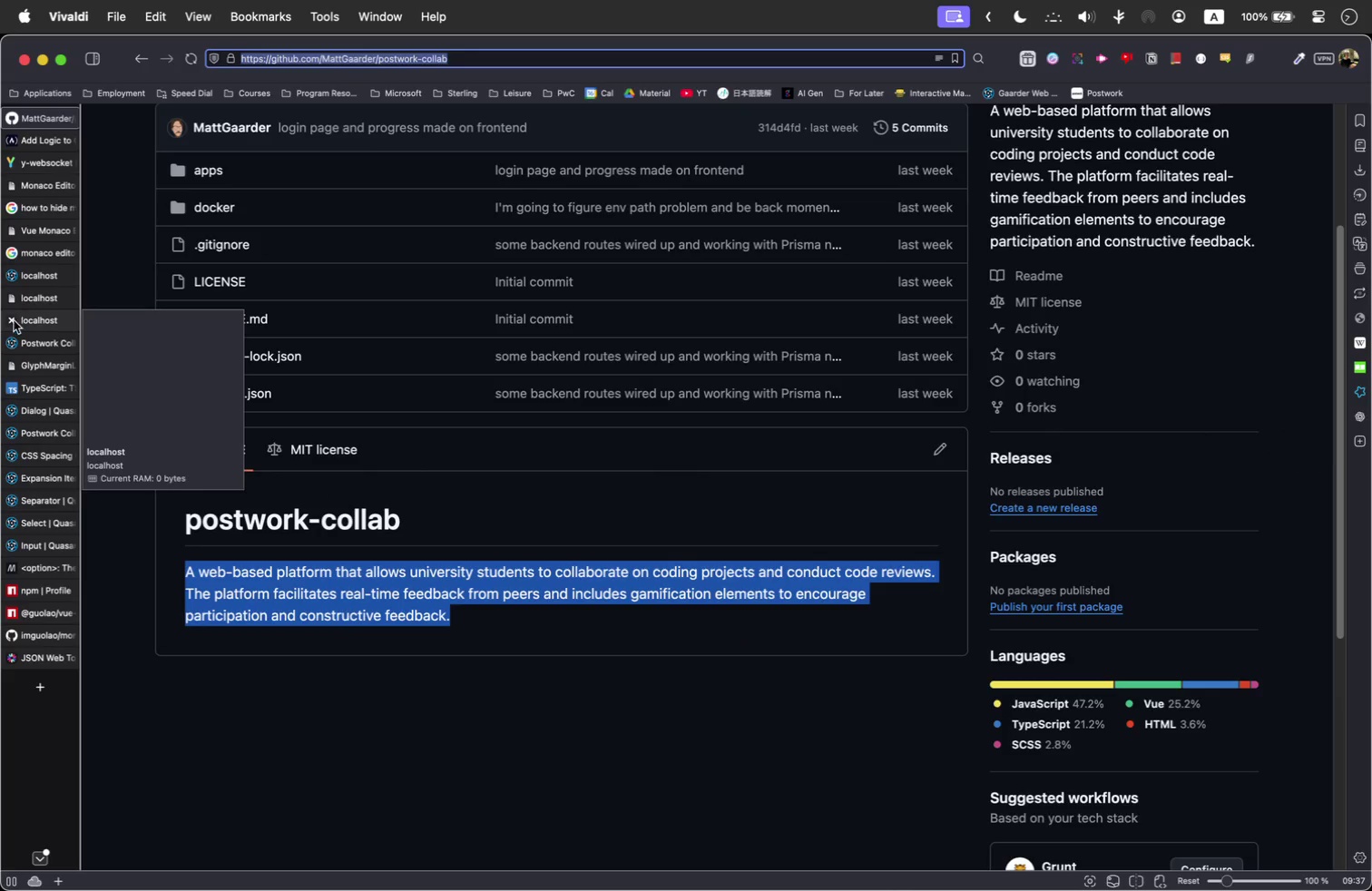 
left_click([6, 323])
 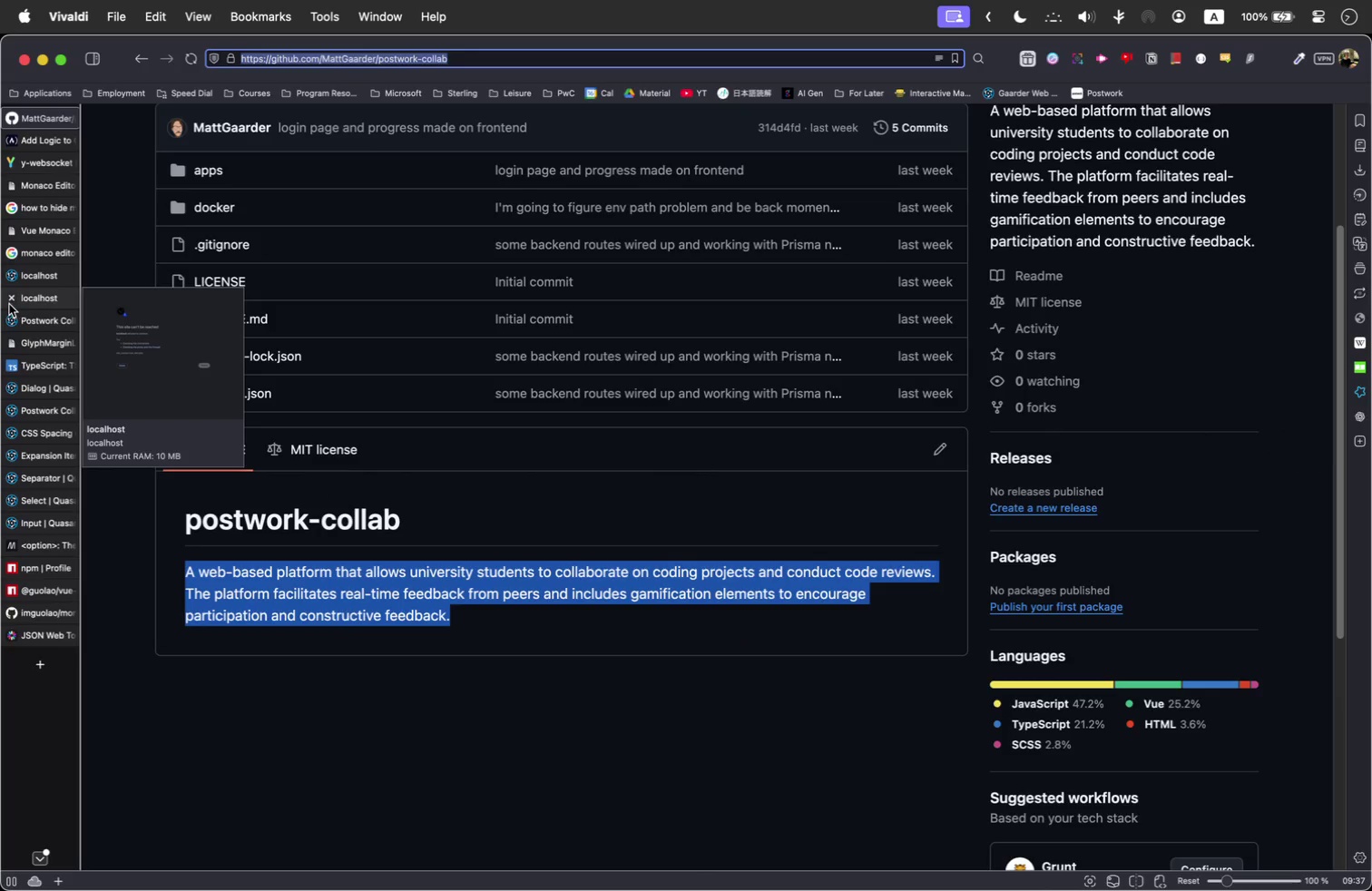 
left_click([12, 294])
 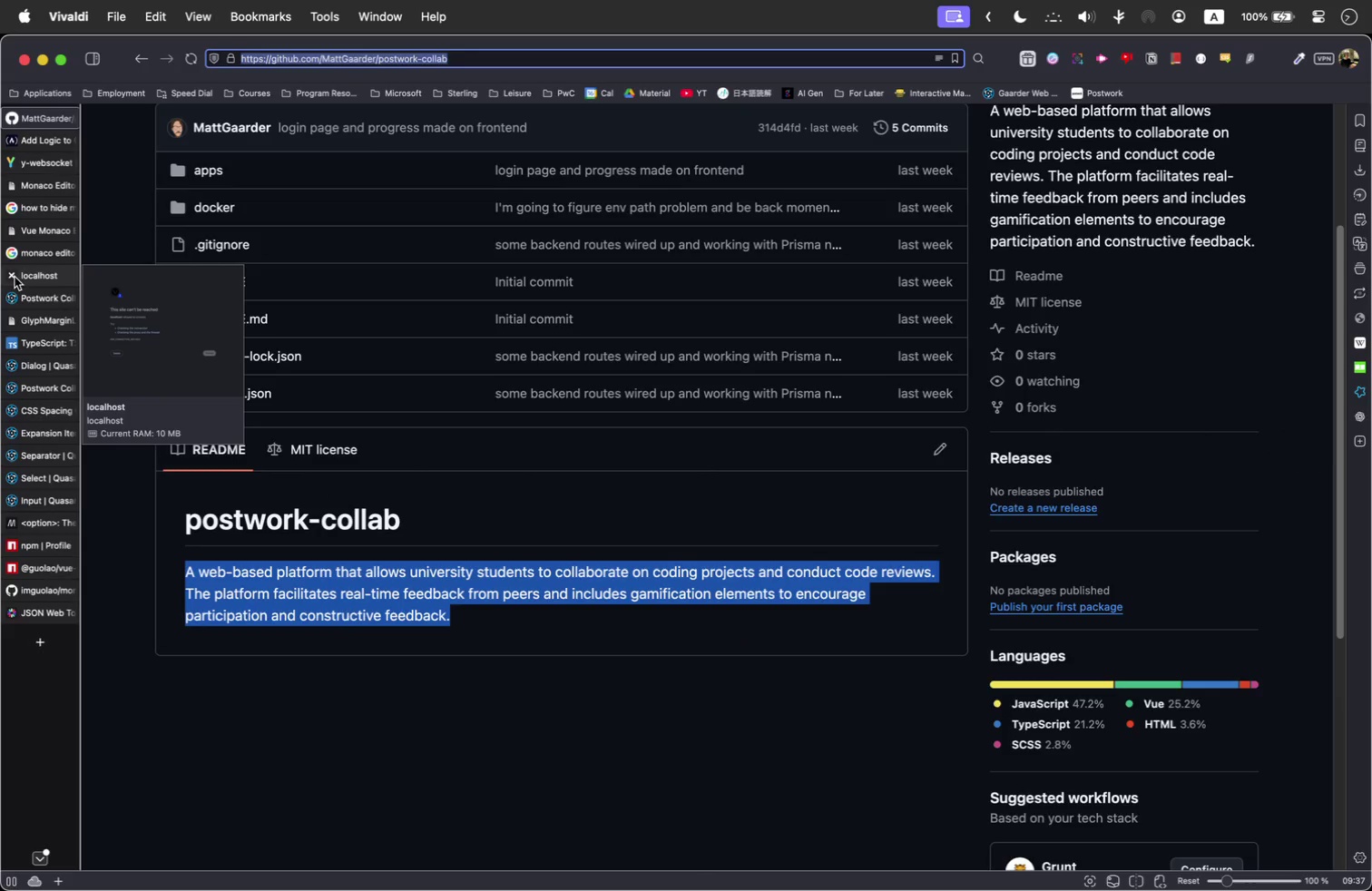 
left_click([8, 275])
 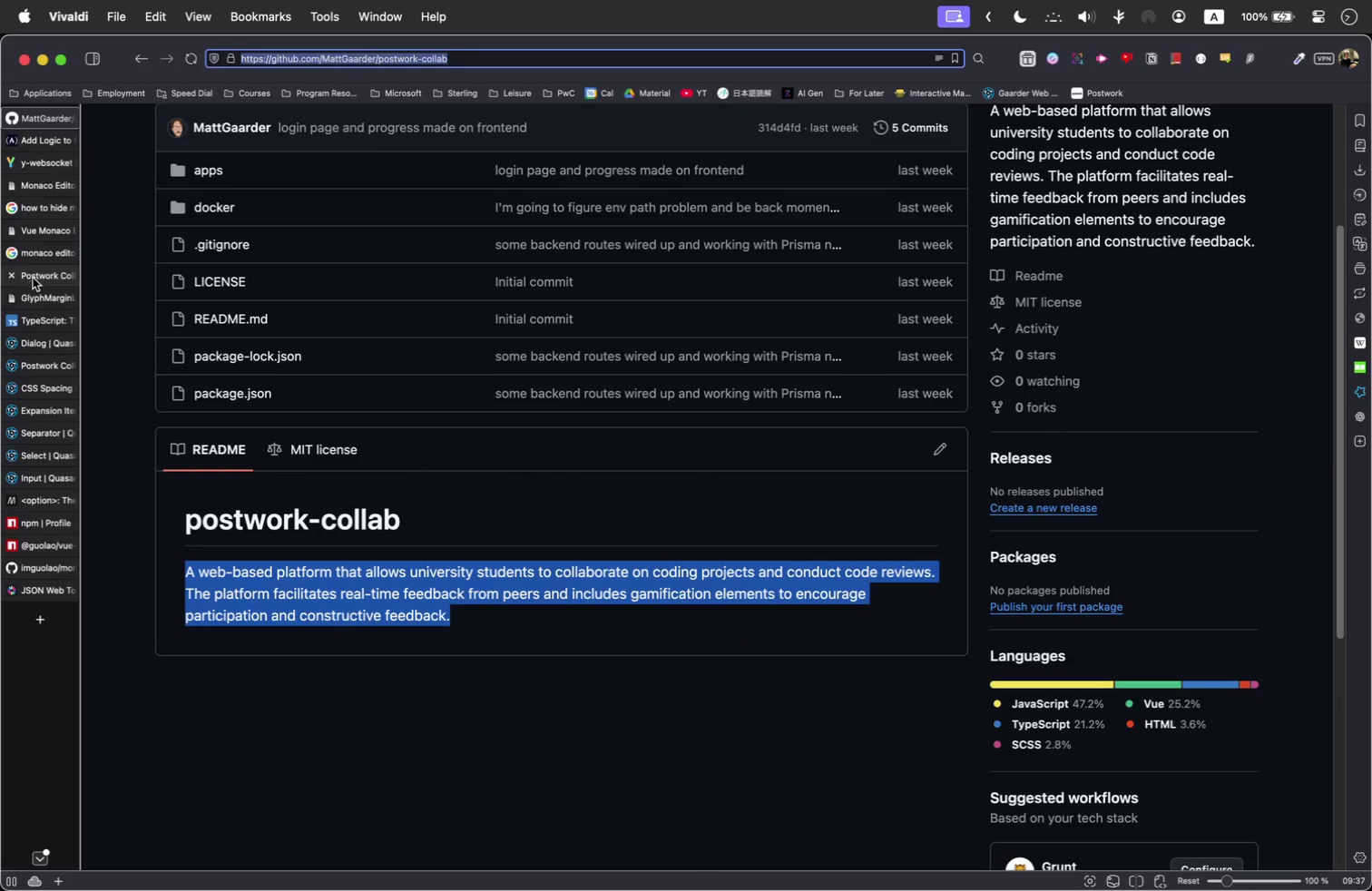 
double_click([47, 279])
 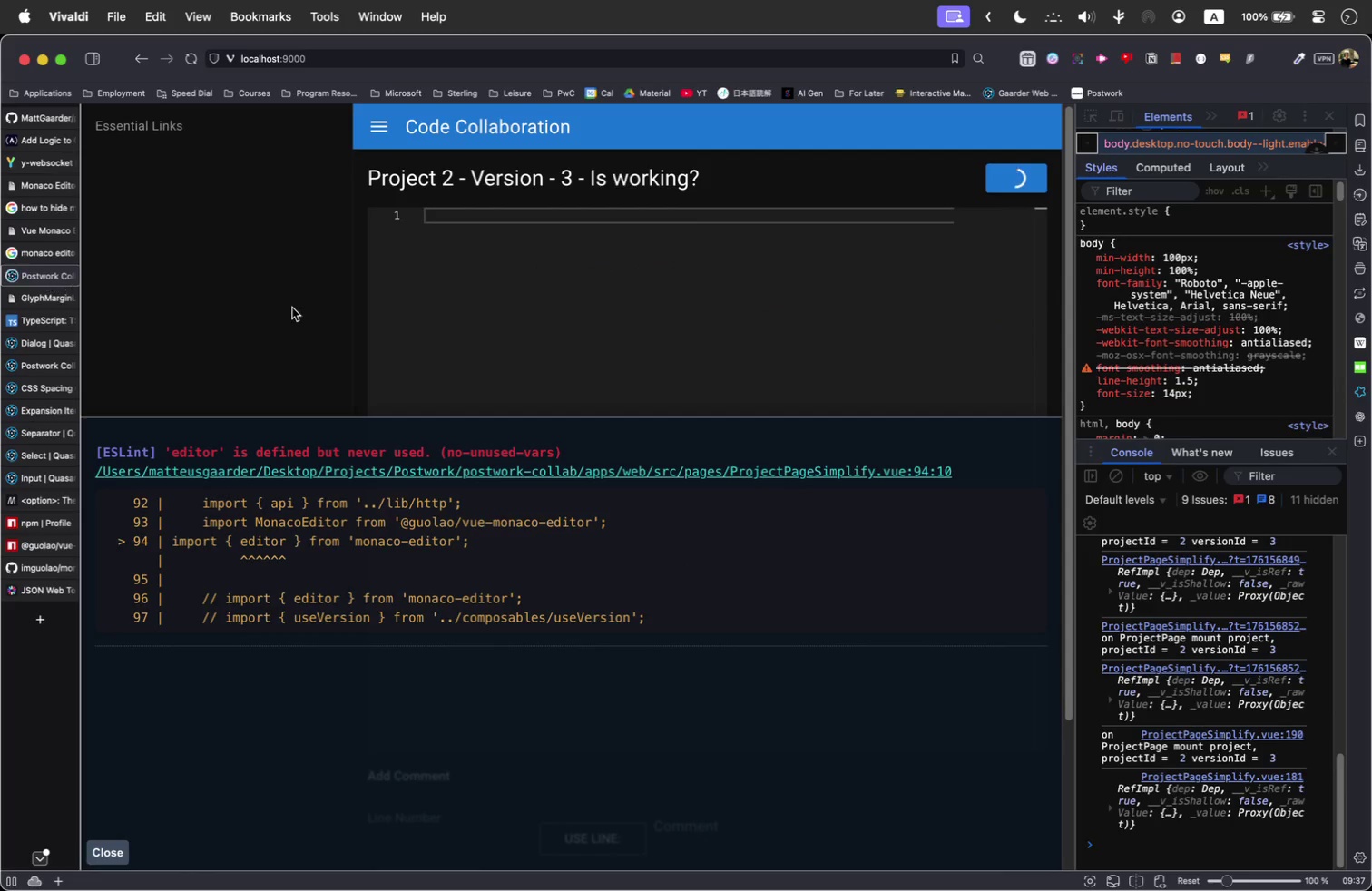 
key(Meta+Tab)
 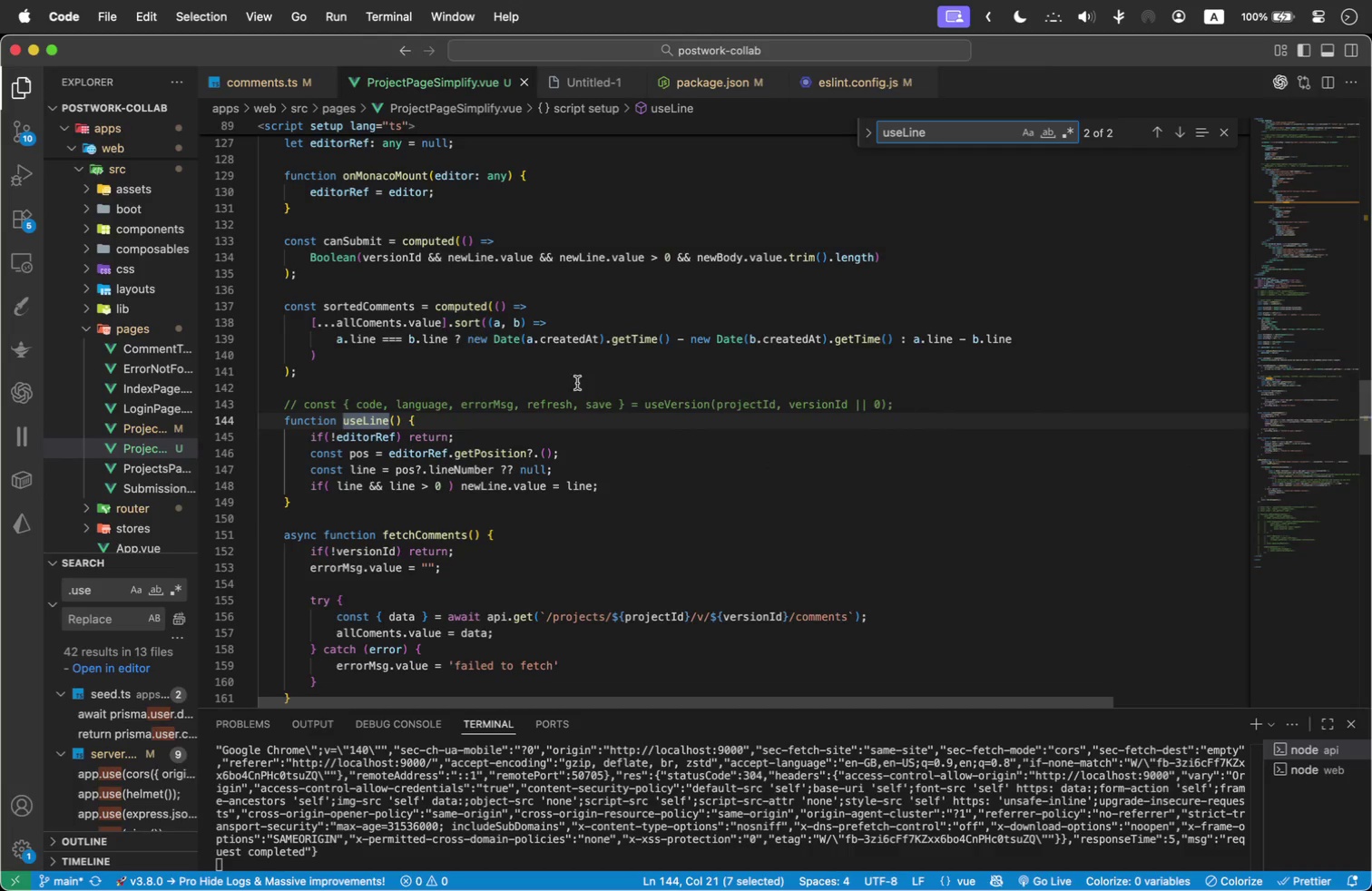 
scroll: coordinate [646, 278], scroll_direction: up, amount: 2.0
 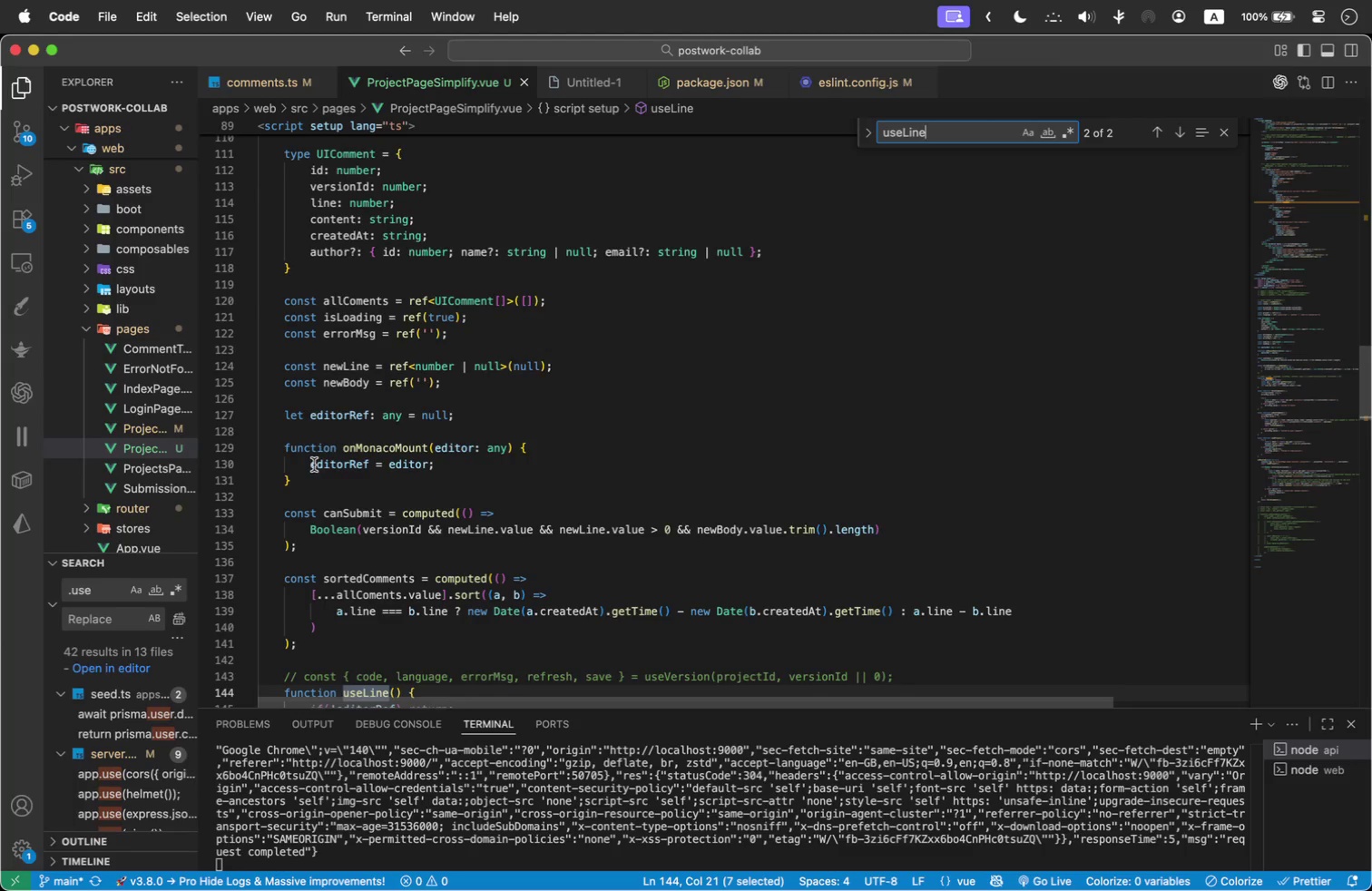 
wait(9.6)
 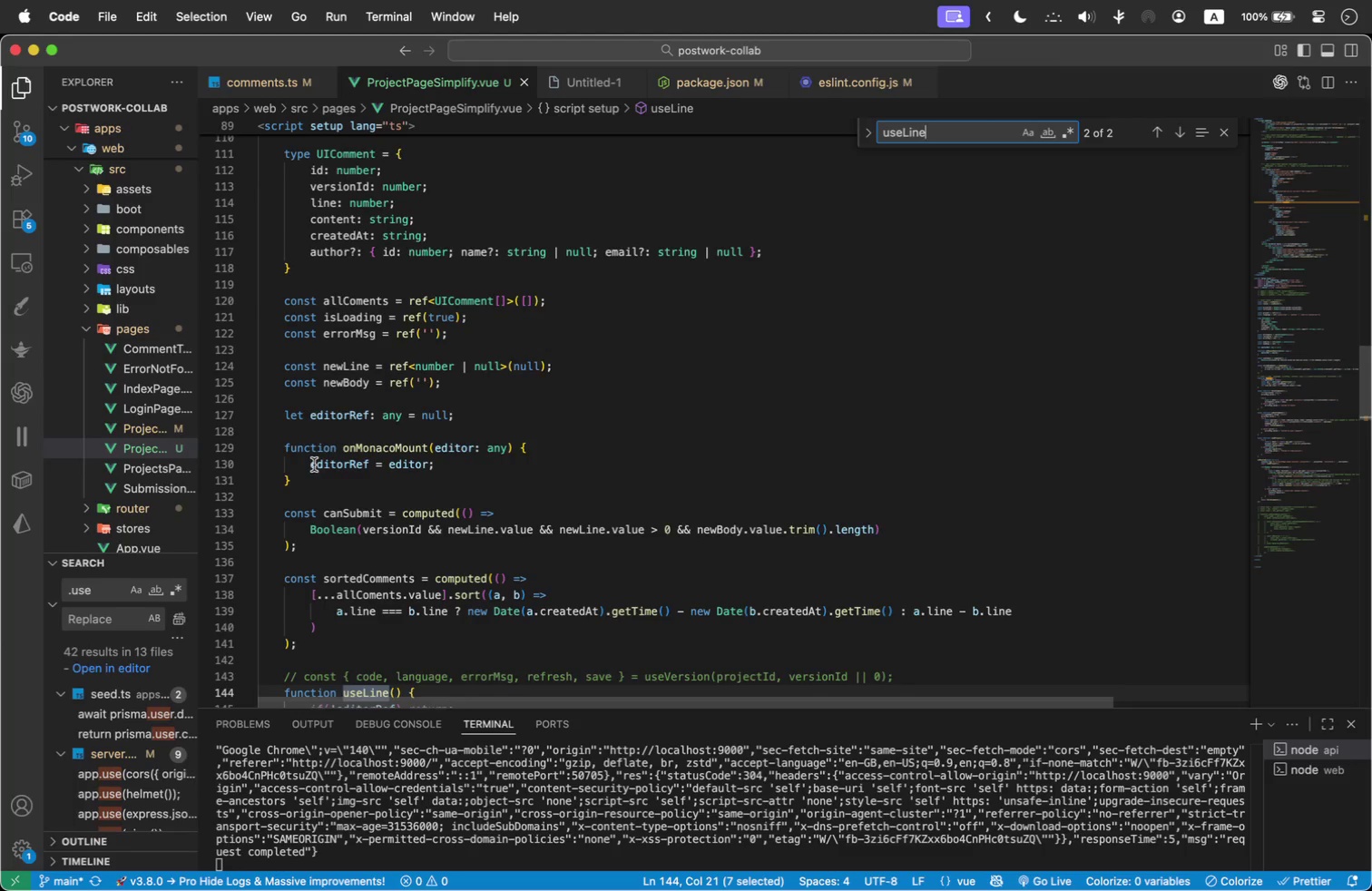 
scroll: coordinate [569, 504], scroll_direction: up, amount: 7.0
 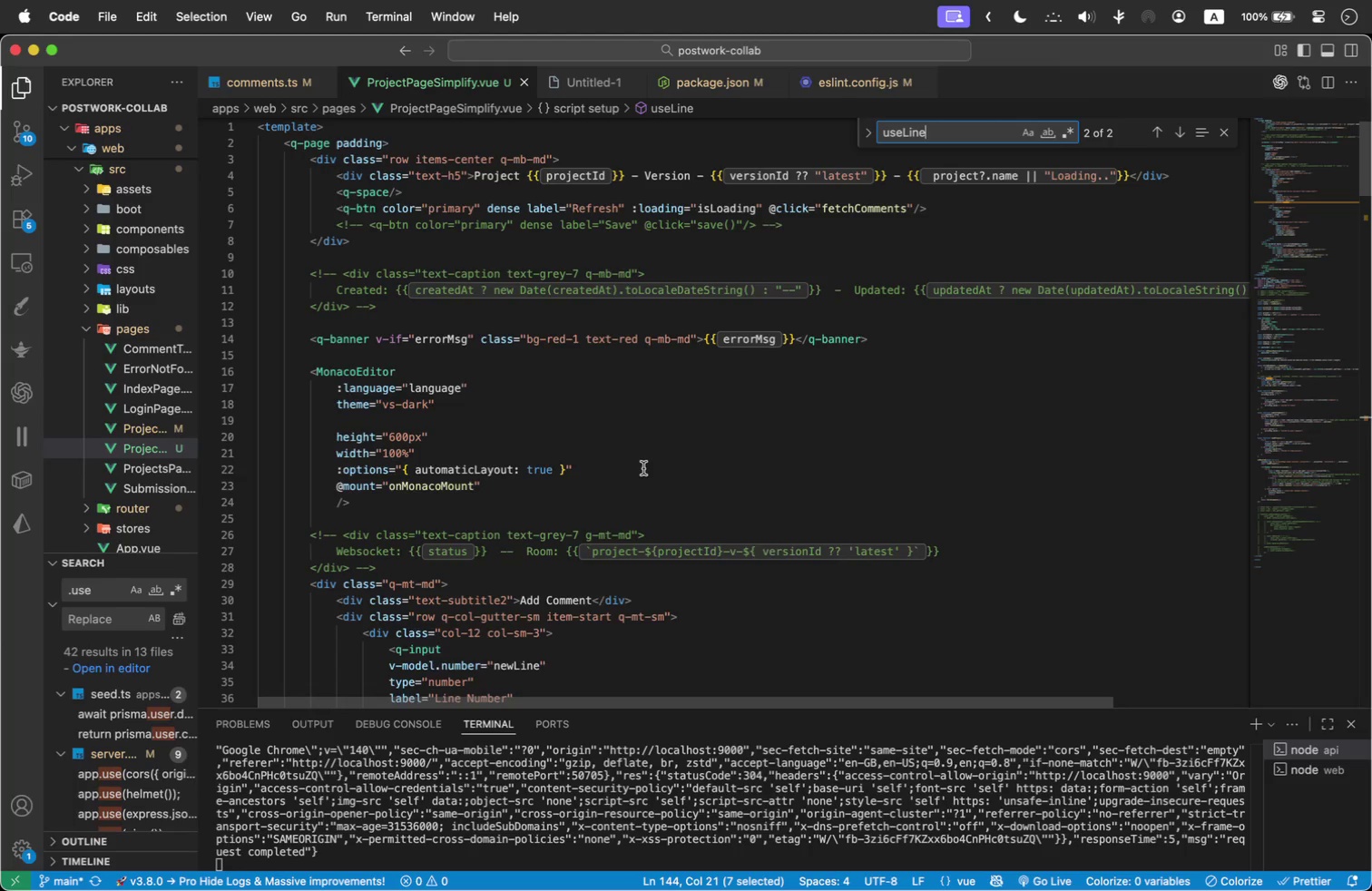 
left_click([370, 418])
 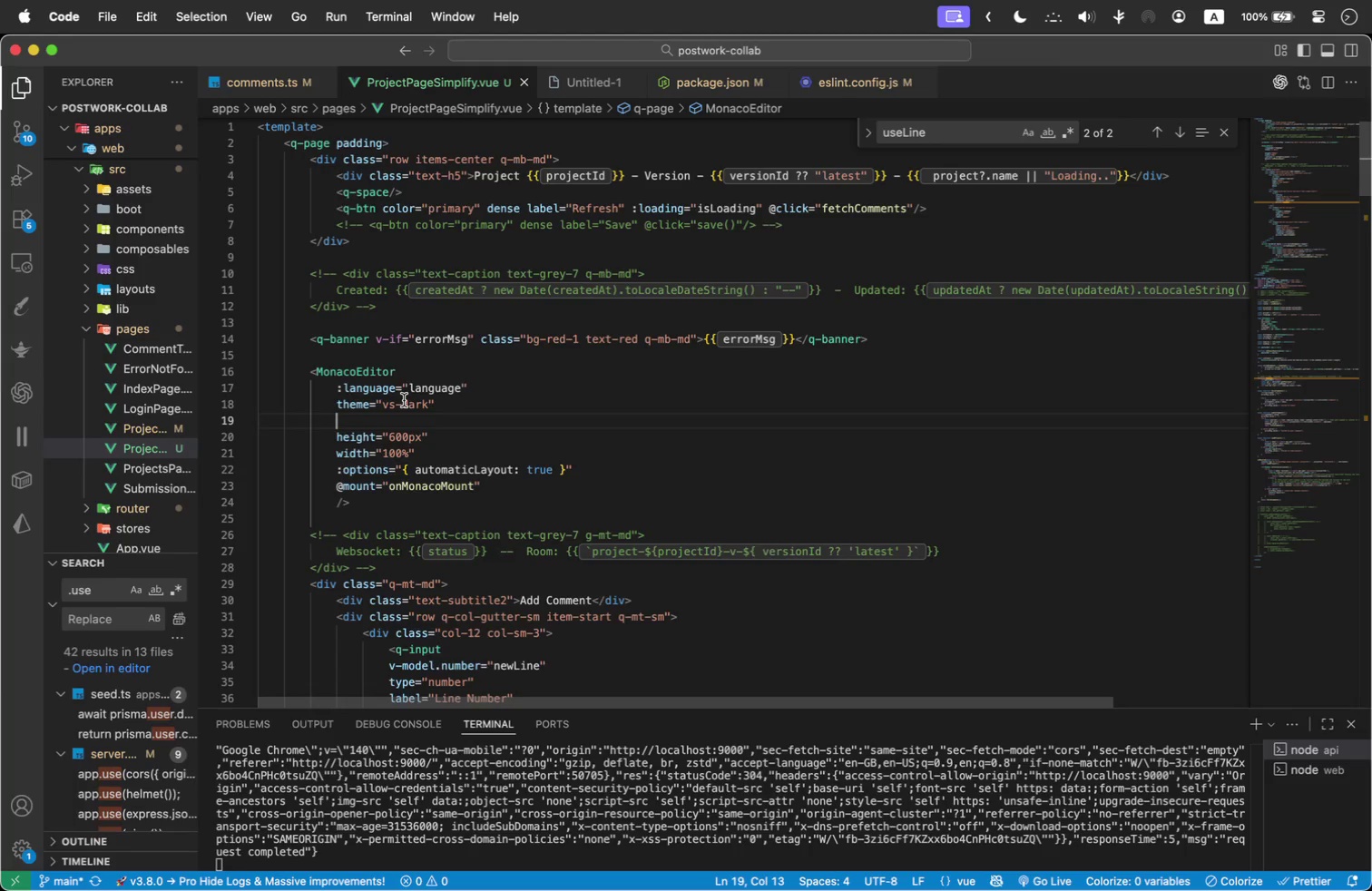 
wait(11.41)
 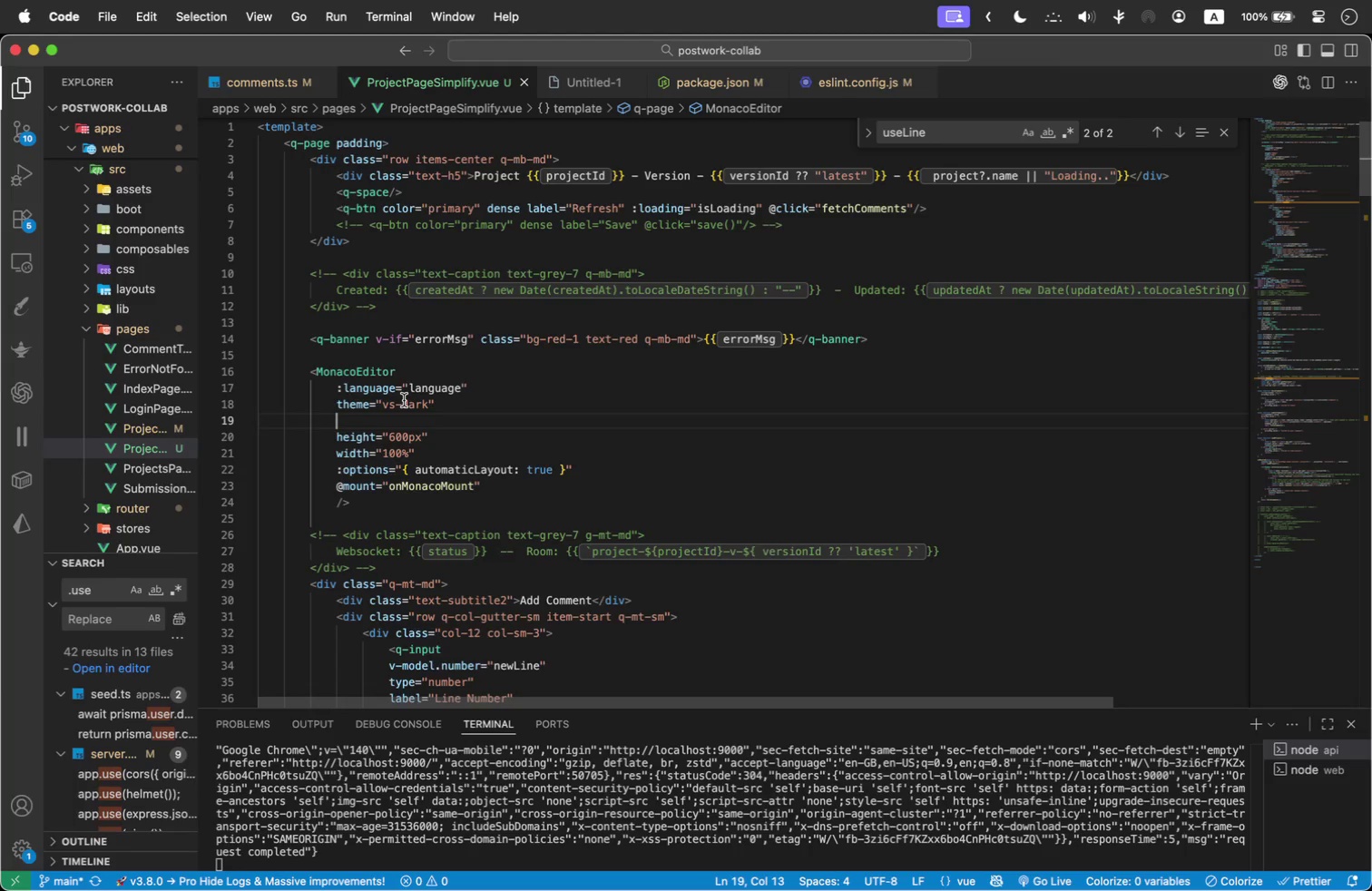 
key(Backspace)
 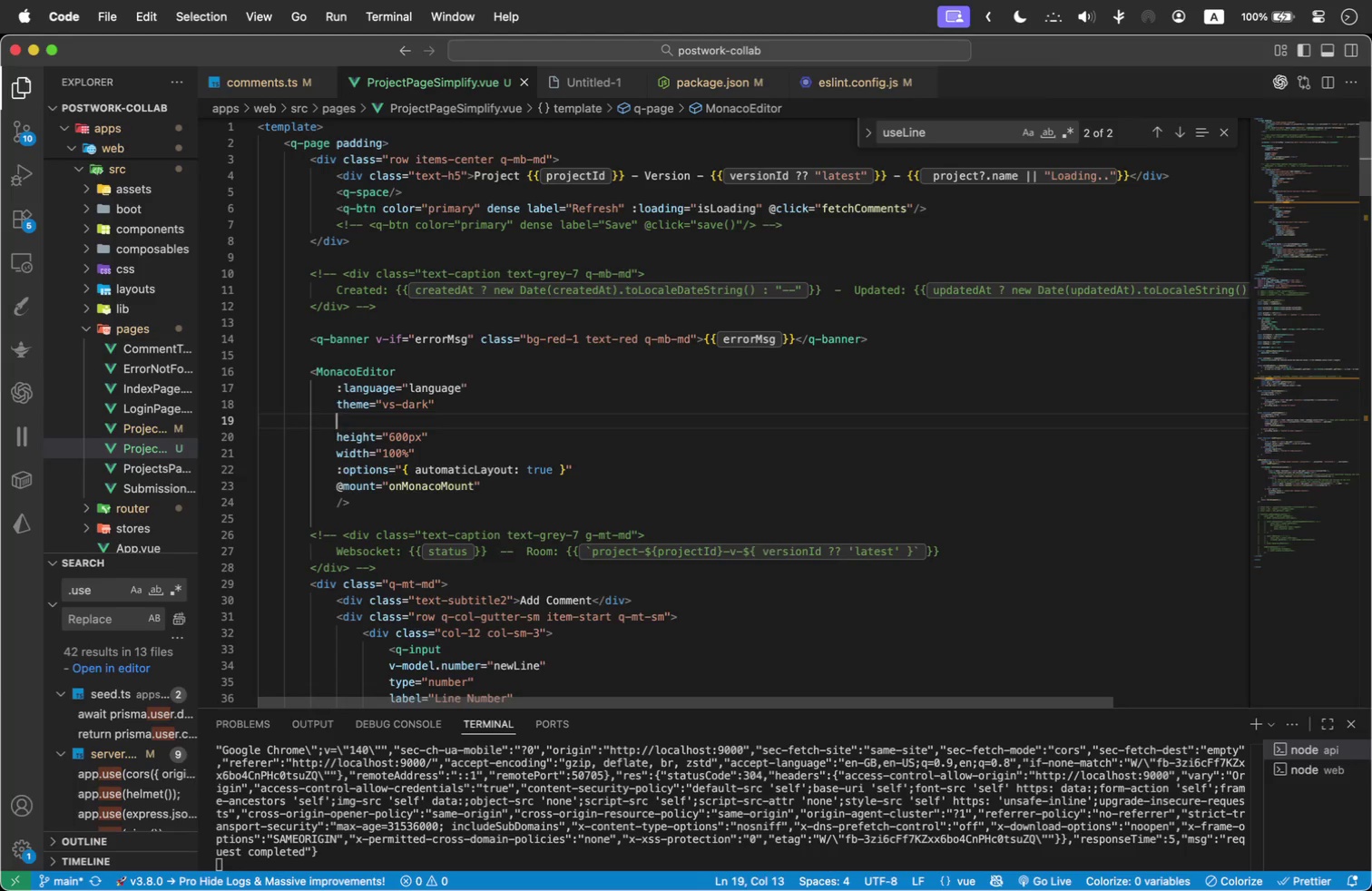 
key(Backspace)
 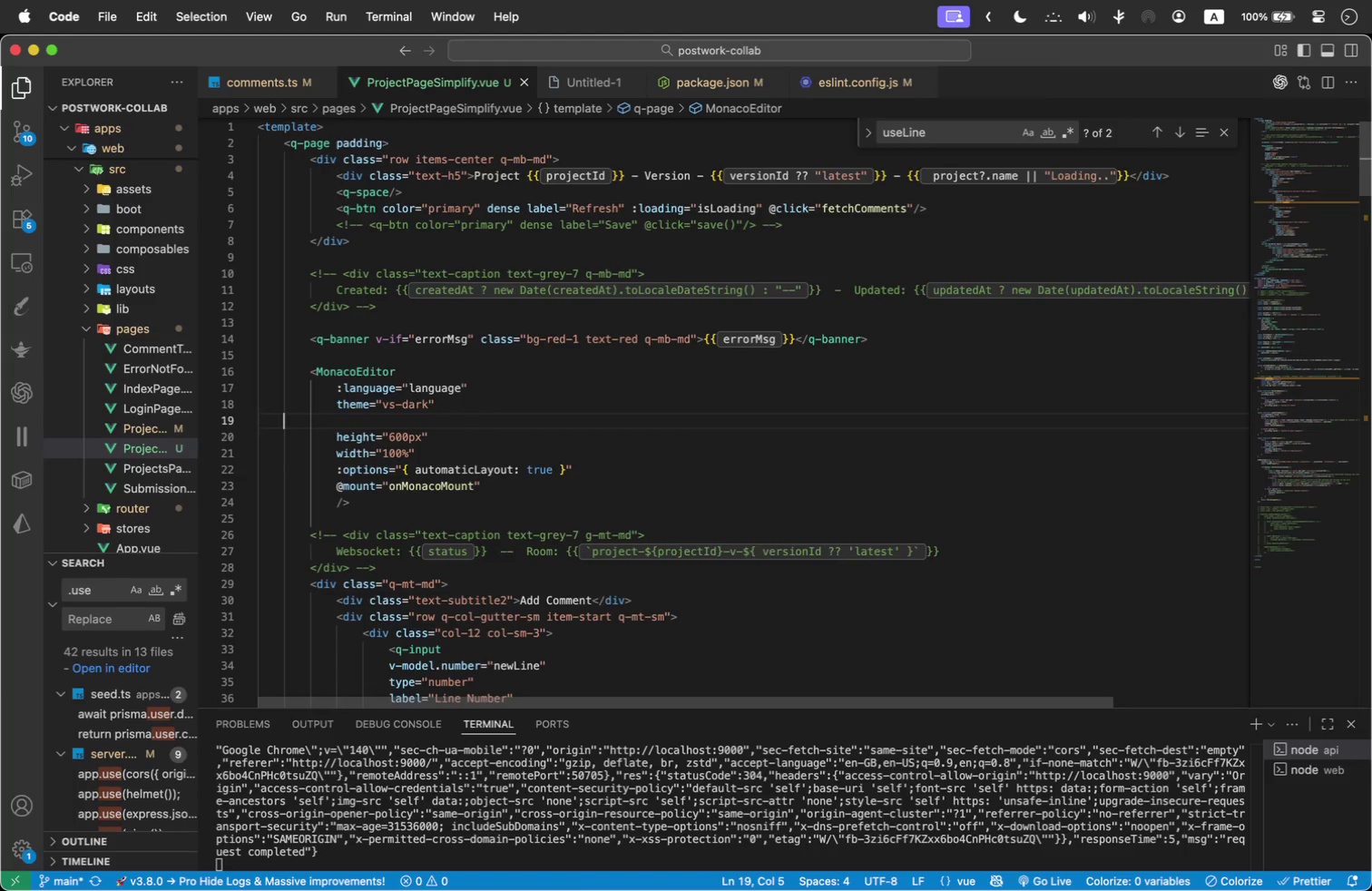 
key(Backspace)
 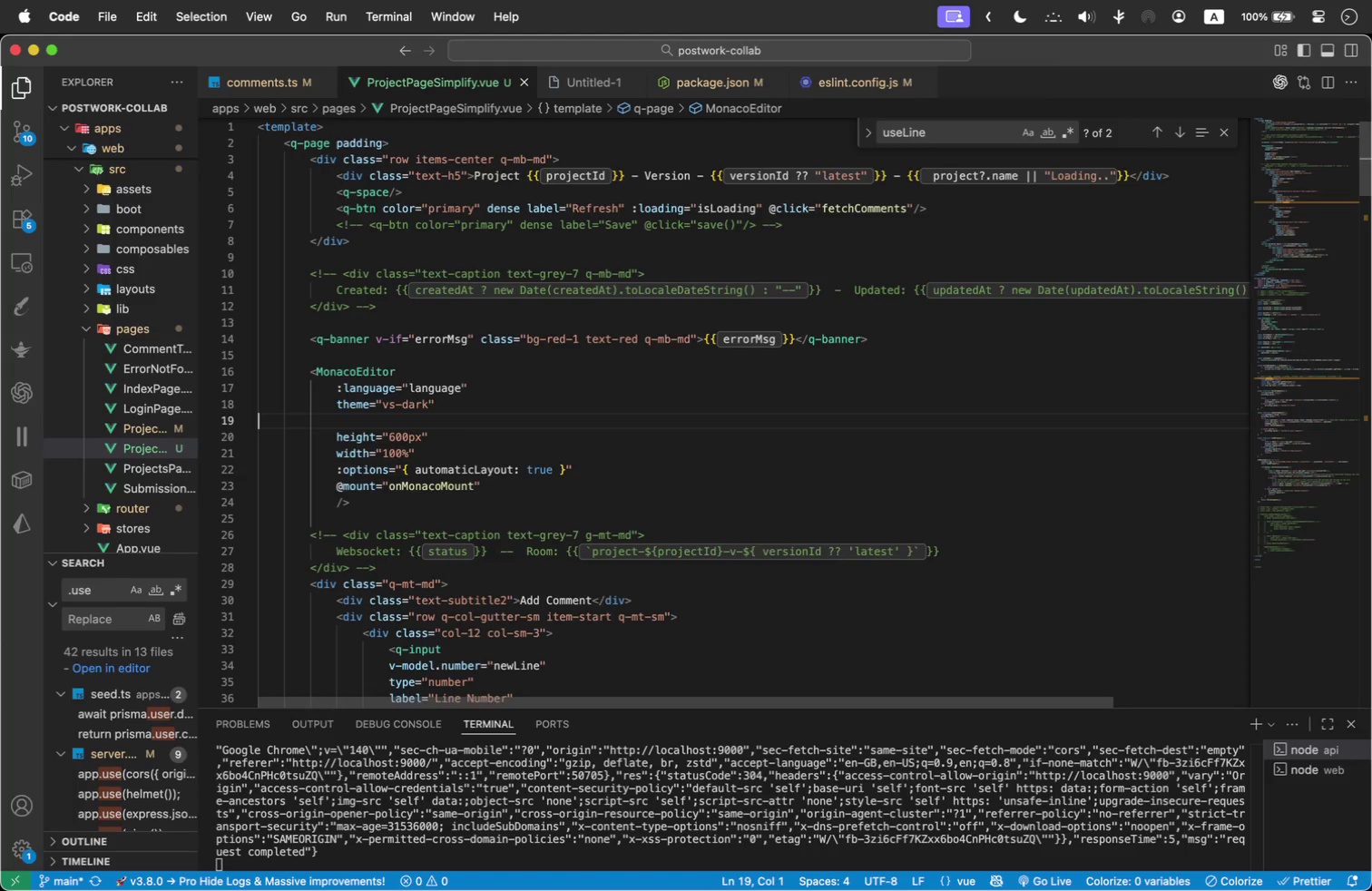 
key(Backspace)
 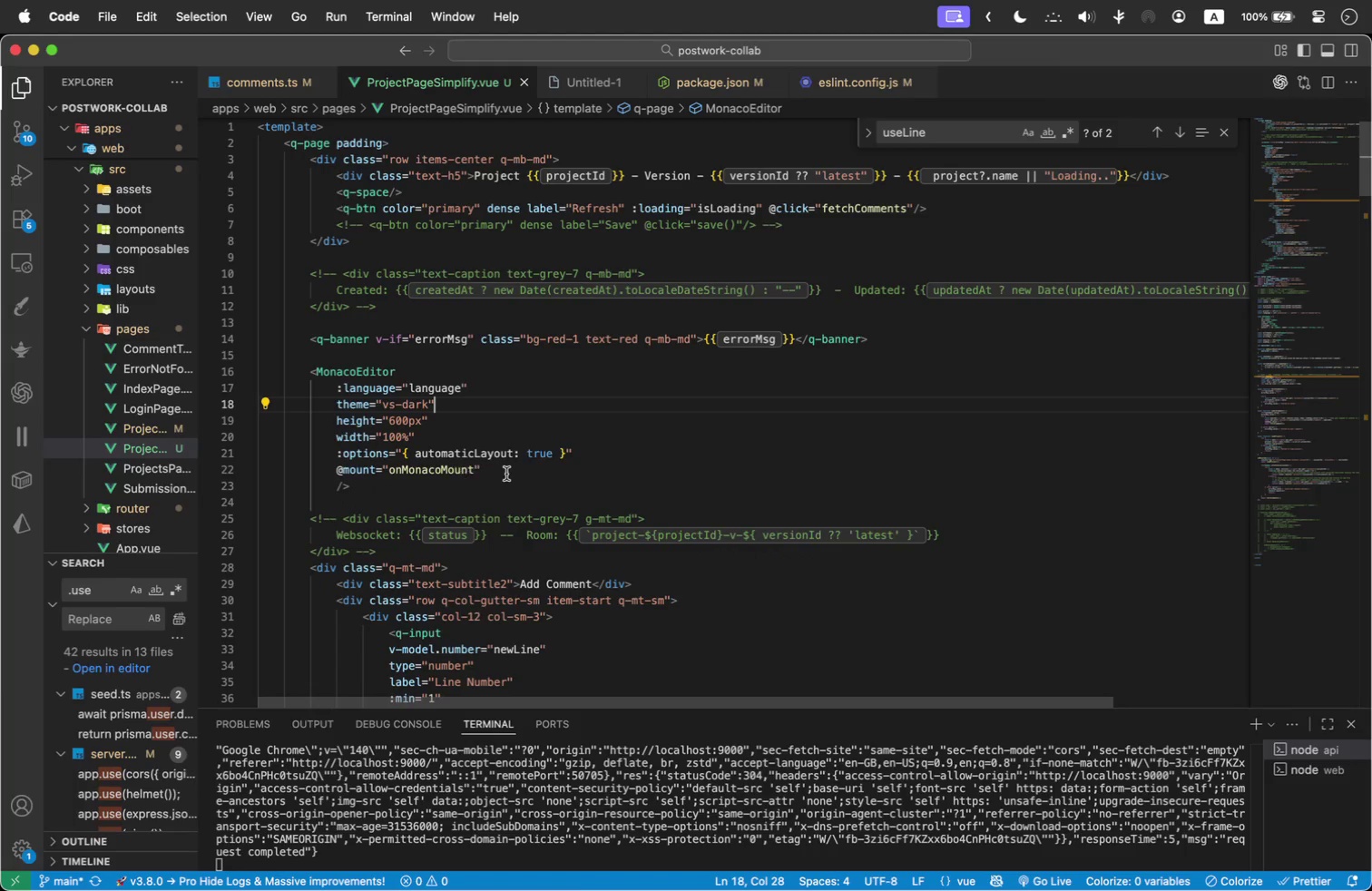 
left_click_drag(start_coordinate=[505, 471], to_coordinate=[336, 470])
 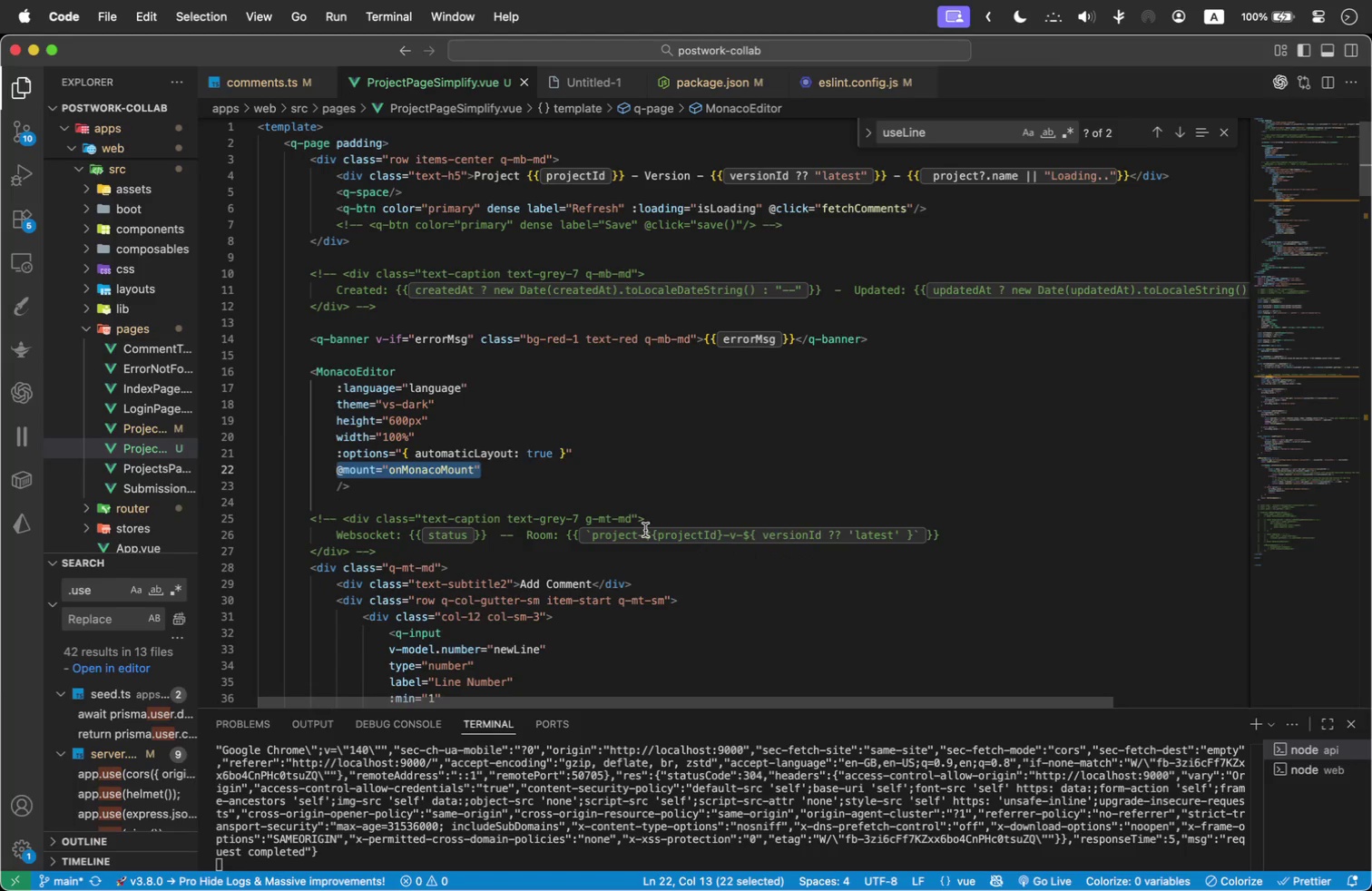 
scroll: coordinate [645, 530], scroll_direction: down, amount: 5.0
 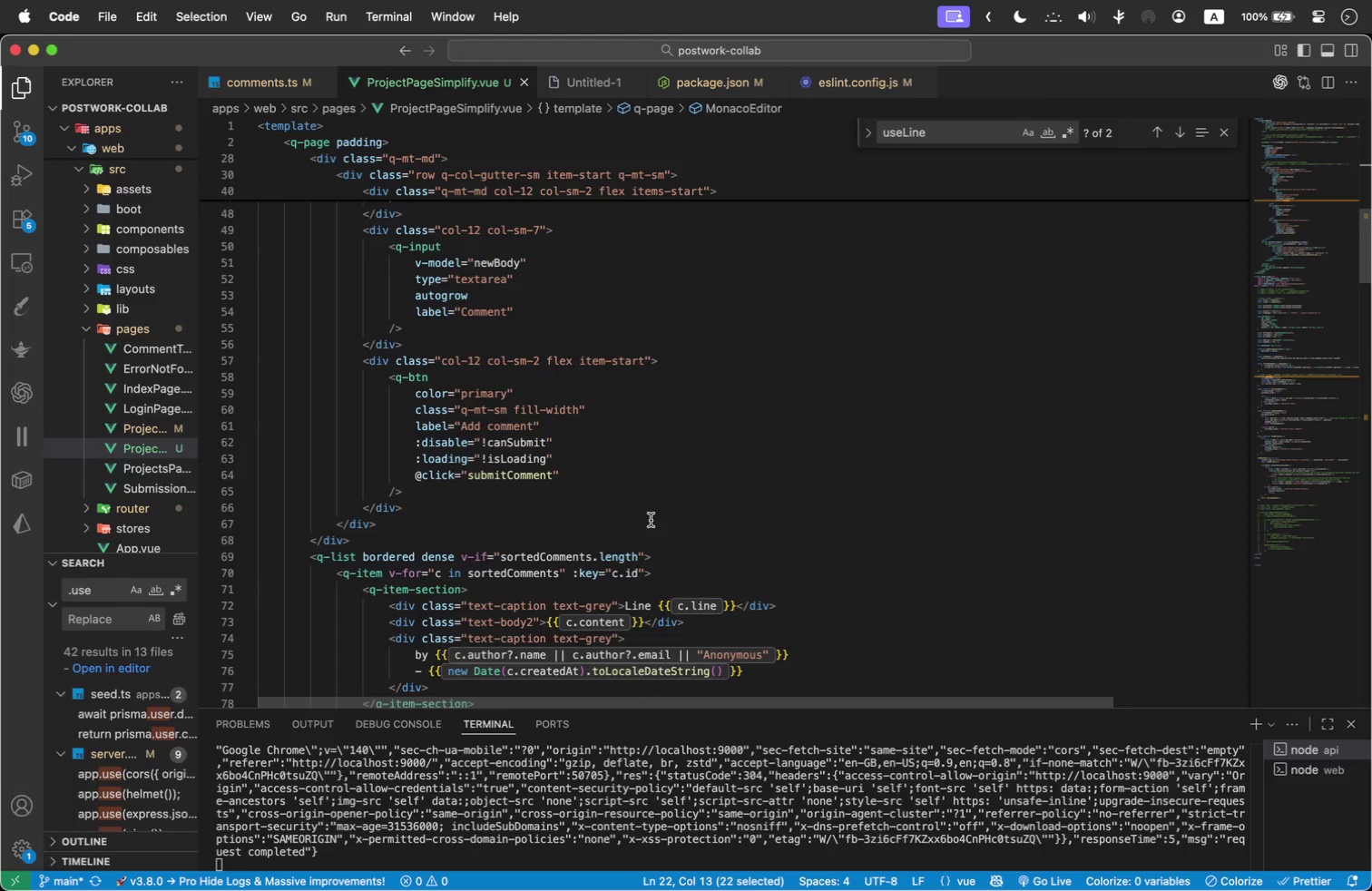 
wait(8.07)
 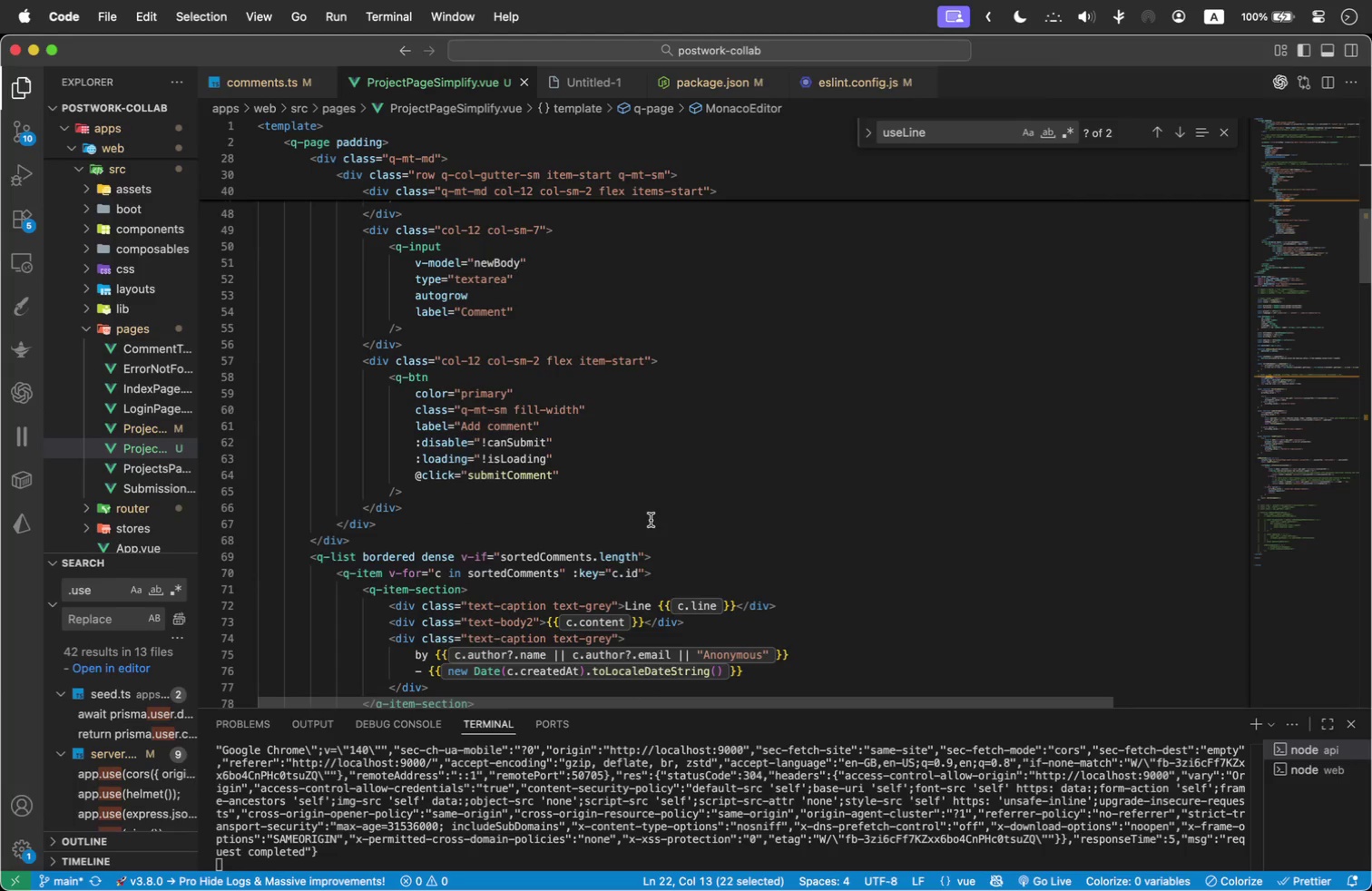 
scroll: coordinate [660, 547], scroll_direction: down, amount: 2.0
 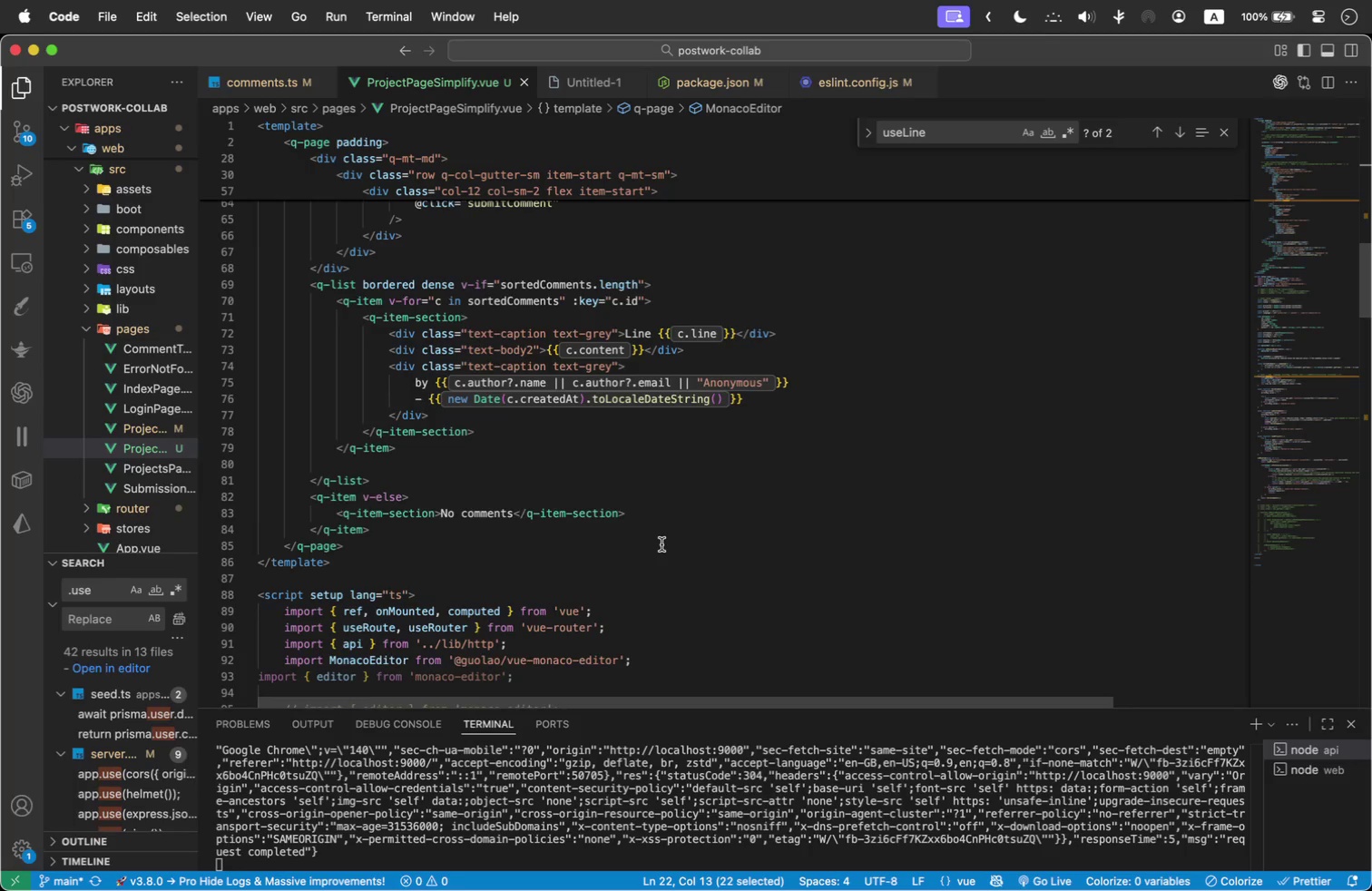 
wait(11.47)
 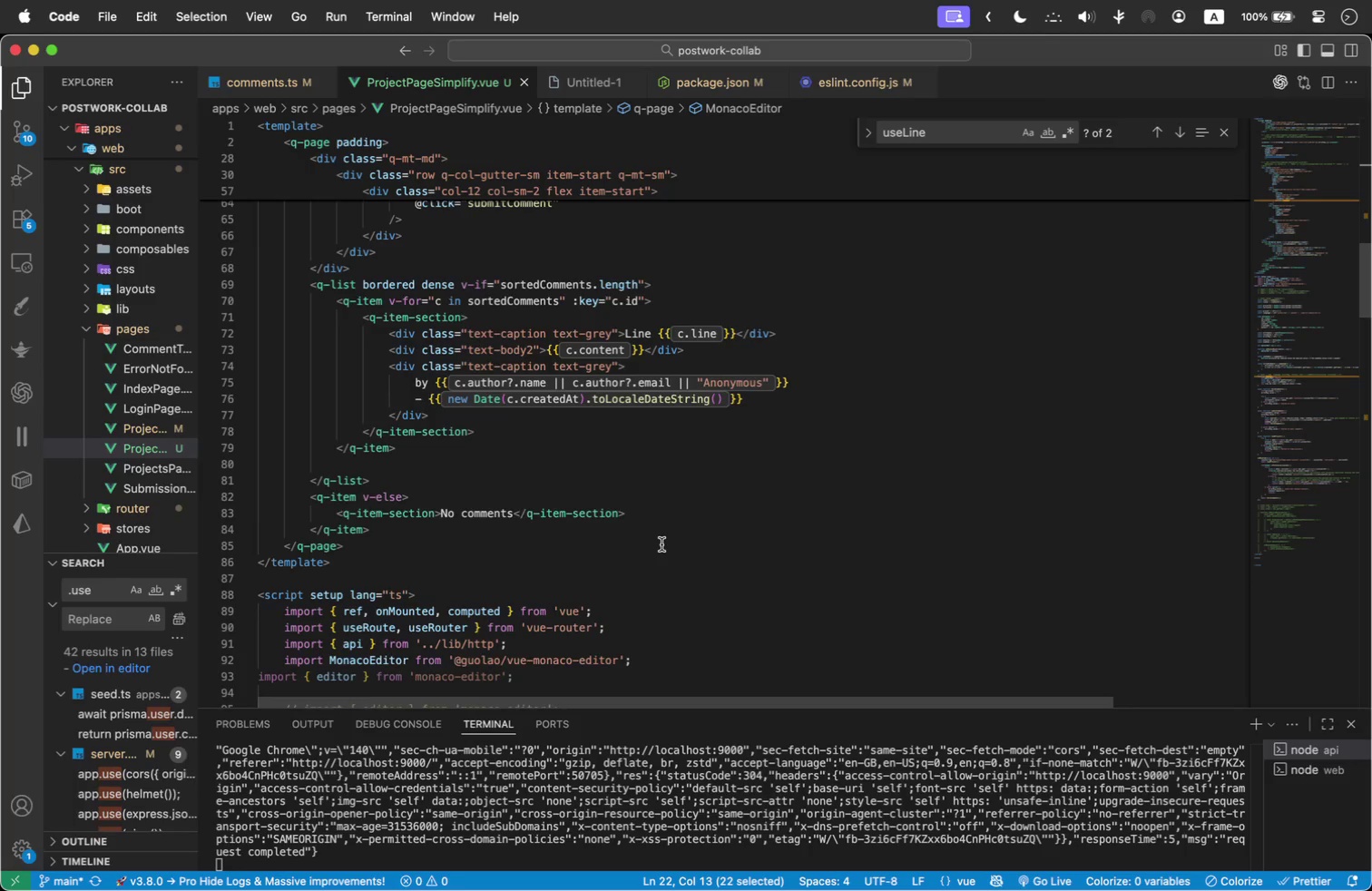 
scroll: coordinate [442, 443], scroll_direction: up, amount: 6.0
 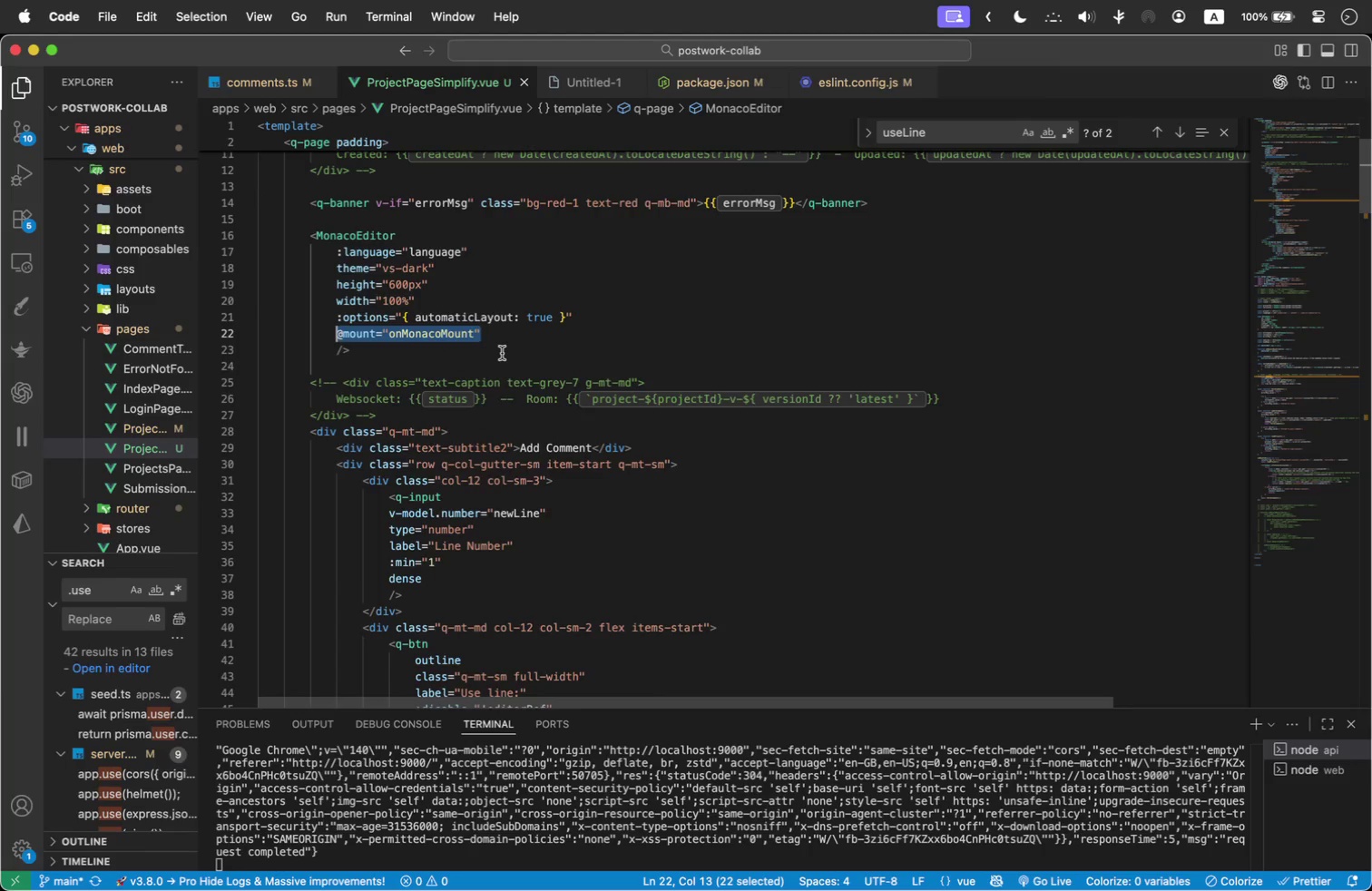 
key(Alt+ArrowDown)
 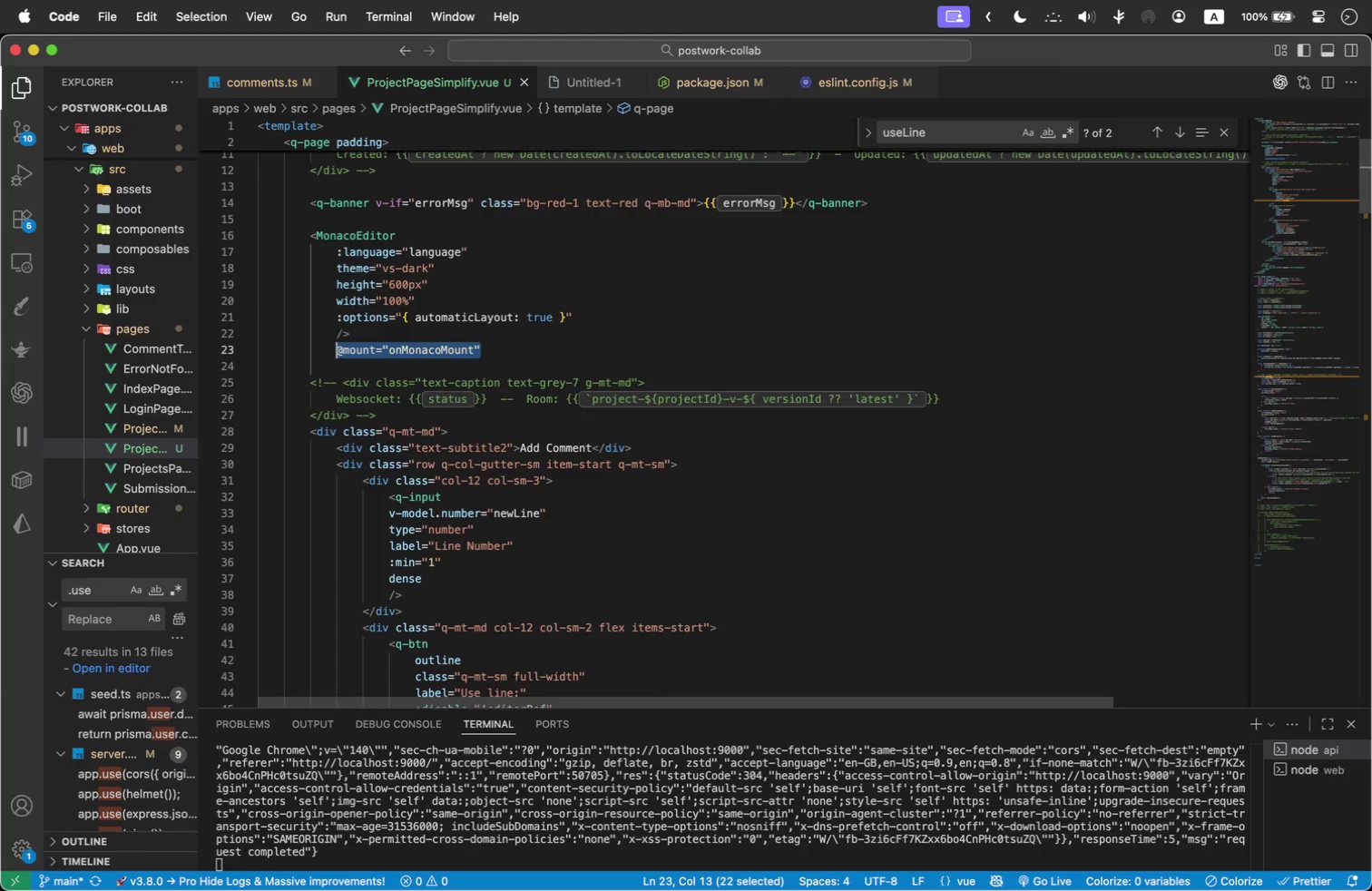 
key(Meta+Slash)
 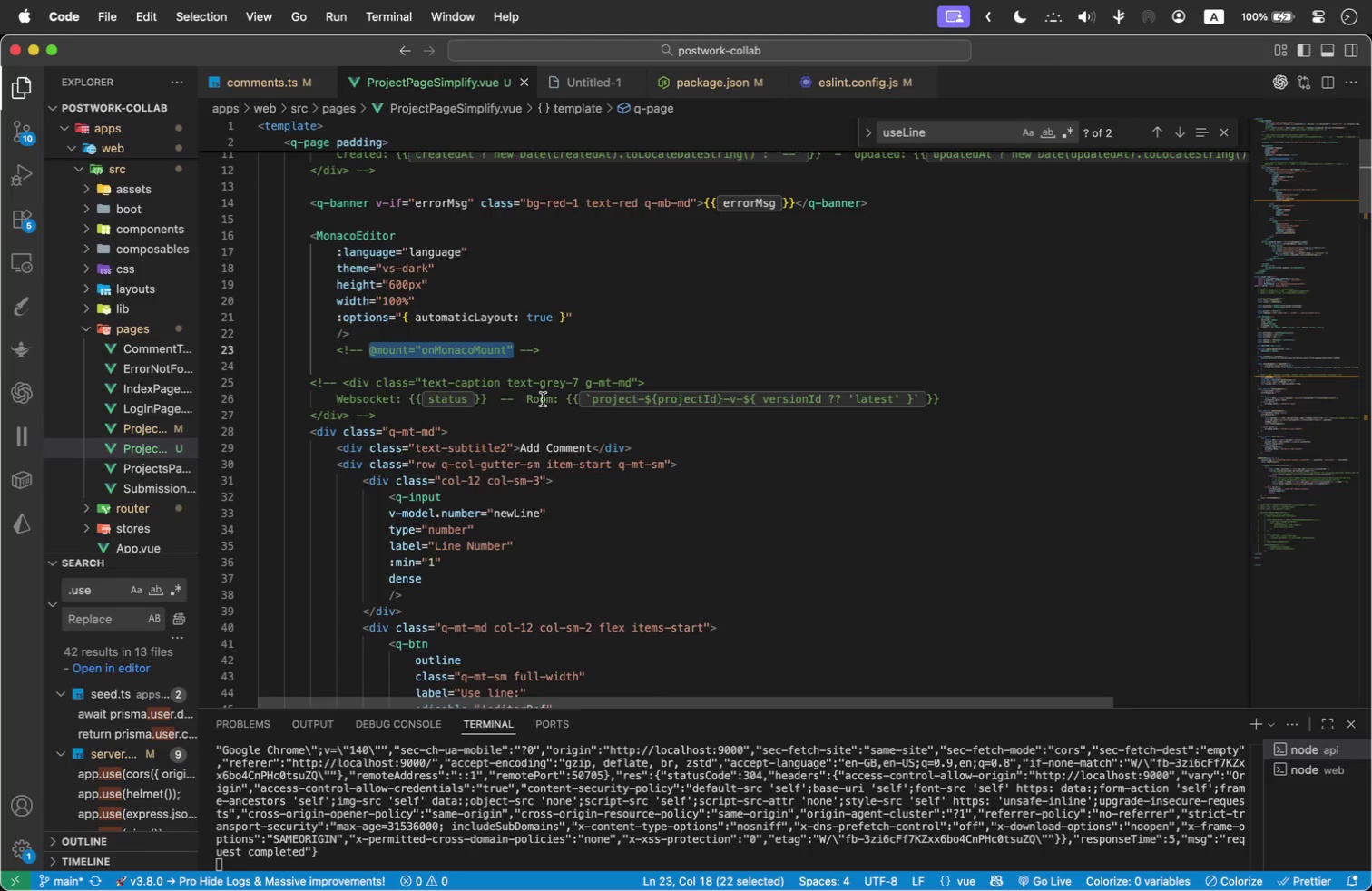 
scroll: coordinate [532, 389], scroll_direction: down, amount: 9.0
 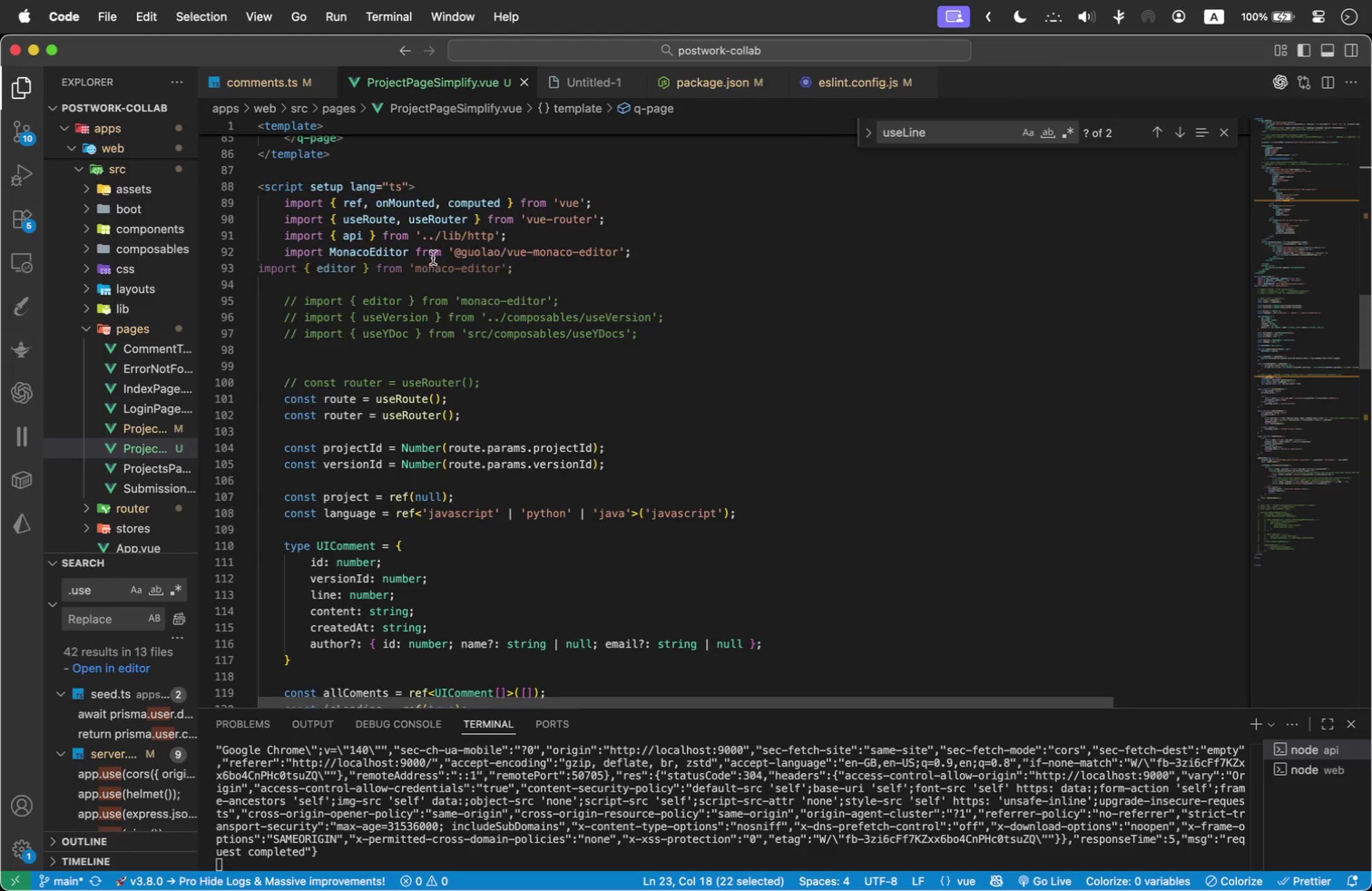 
key(Meta+Z)
 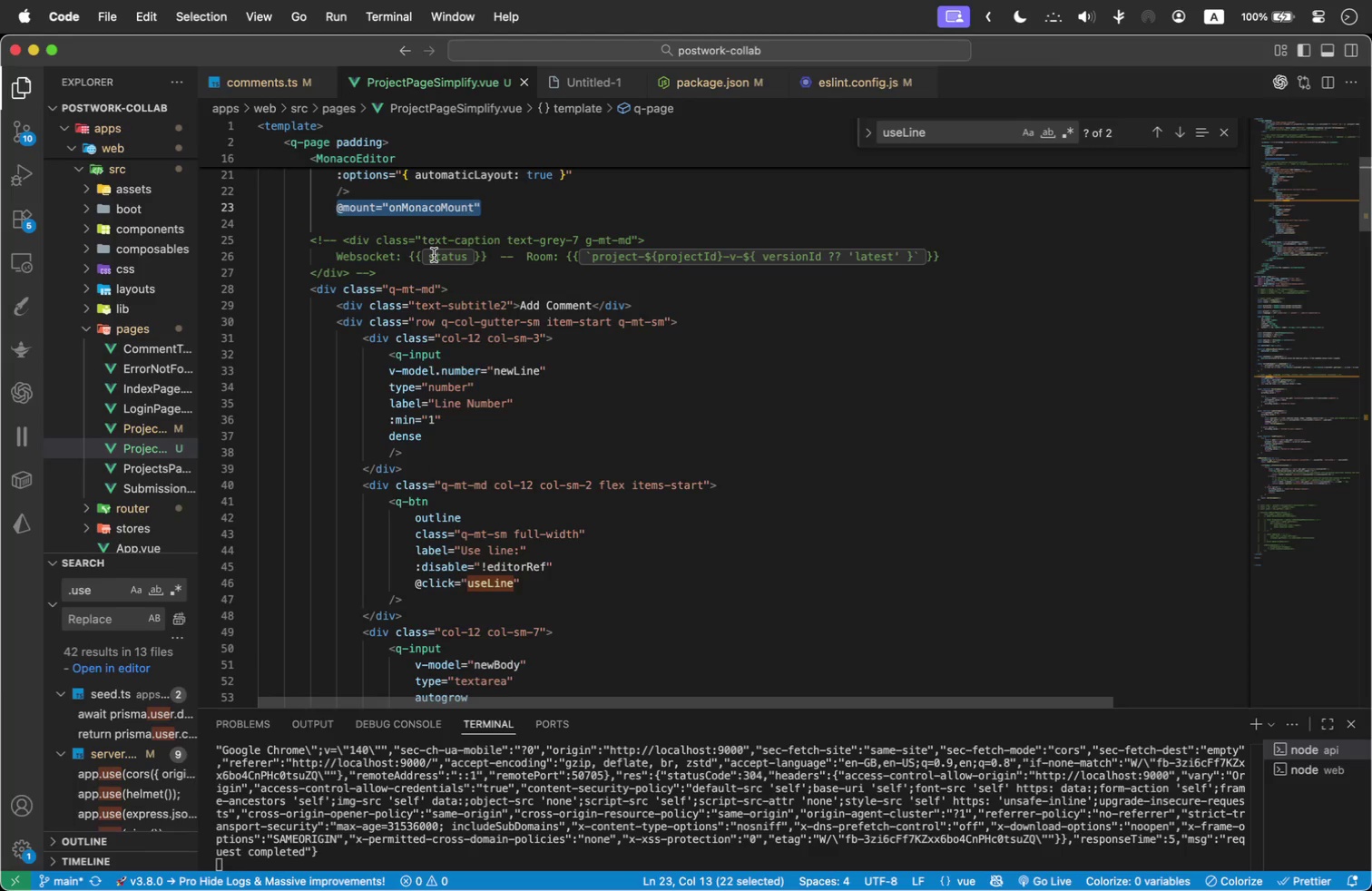 
key(Meta+Z)
 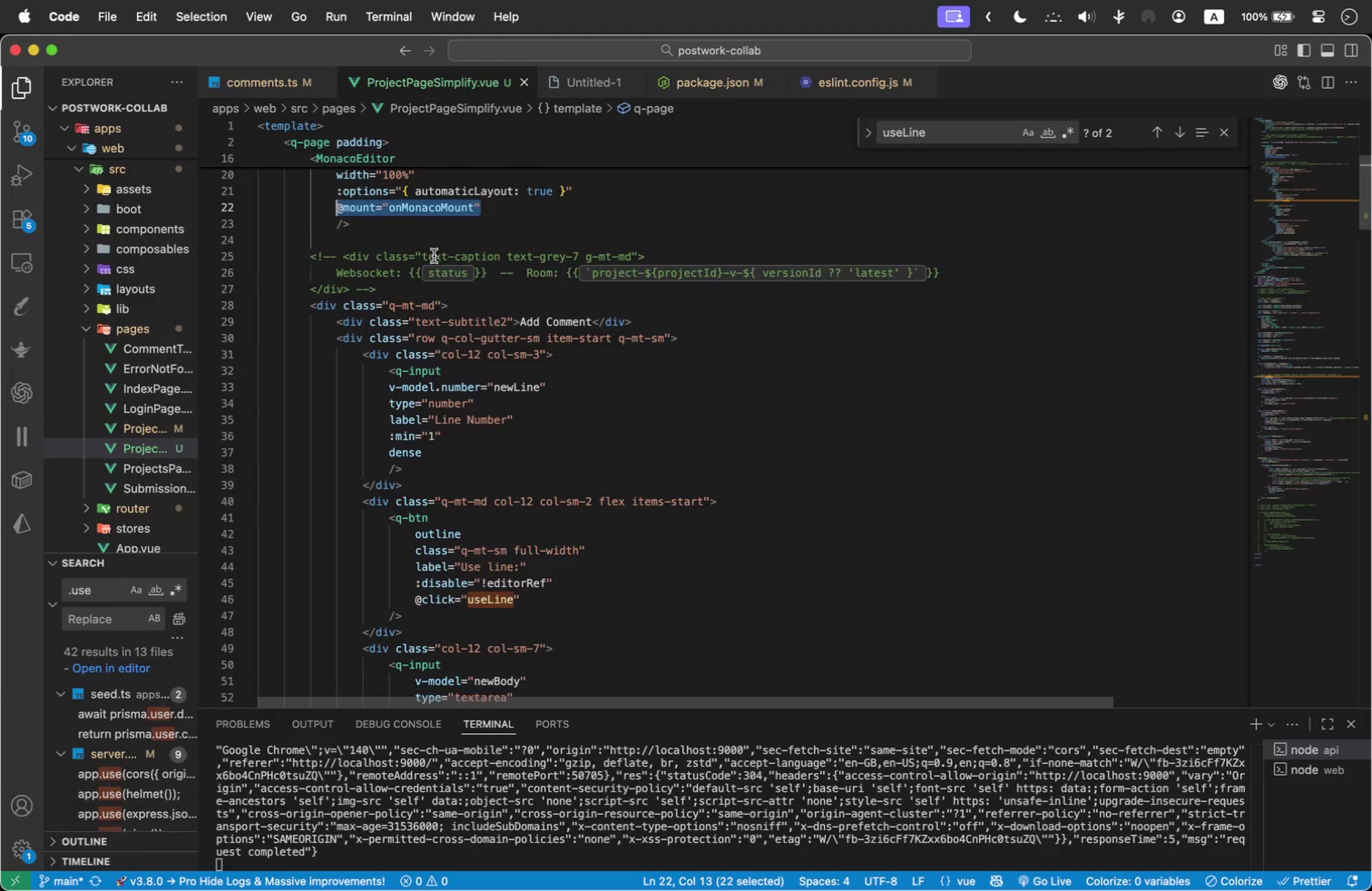 
scroll: coordinate [494, 370], scroll_direction: down, amount: 20.0
 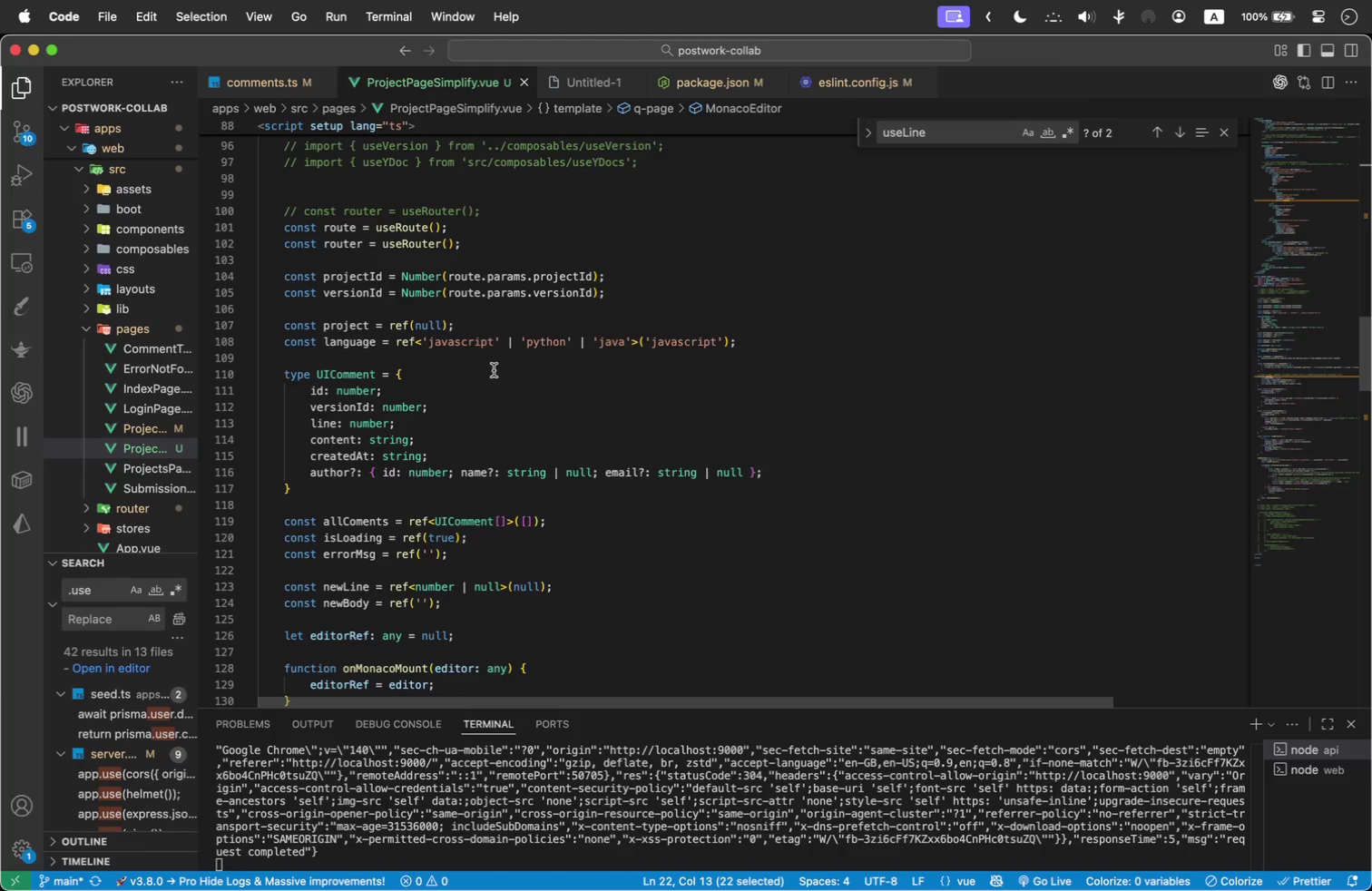 
scroll: coordinate [494, 370], scroll_direction: up, amount: 1.0
 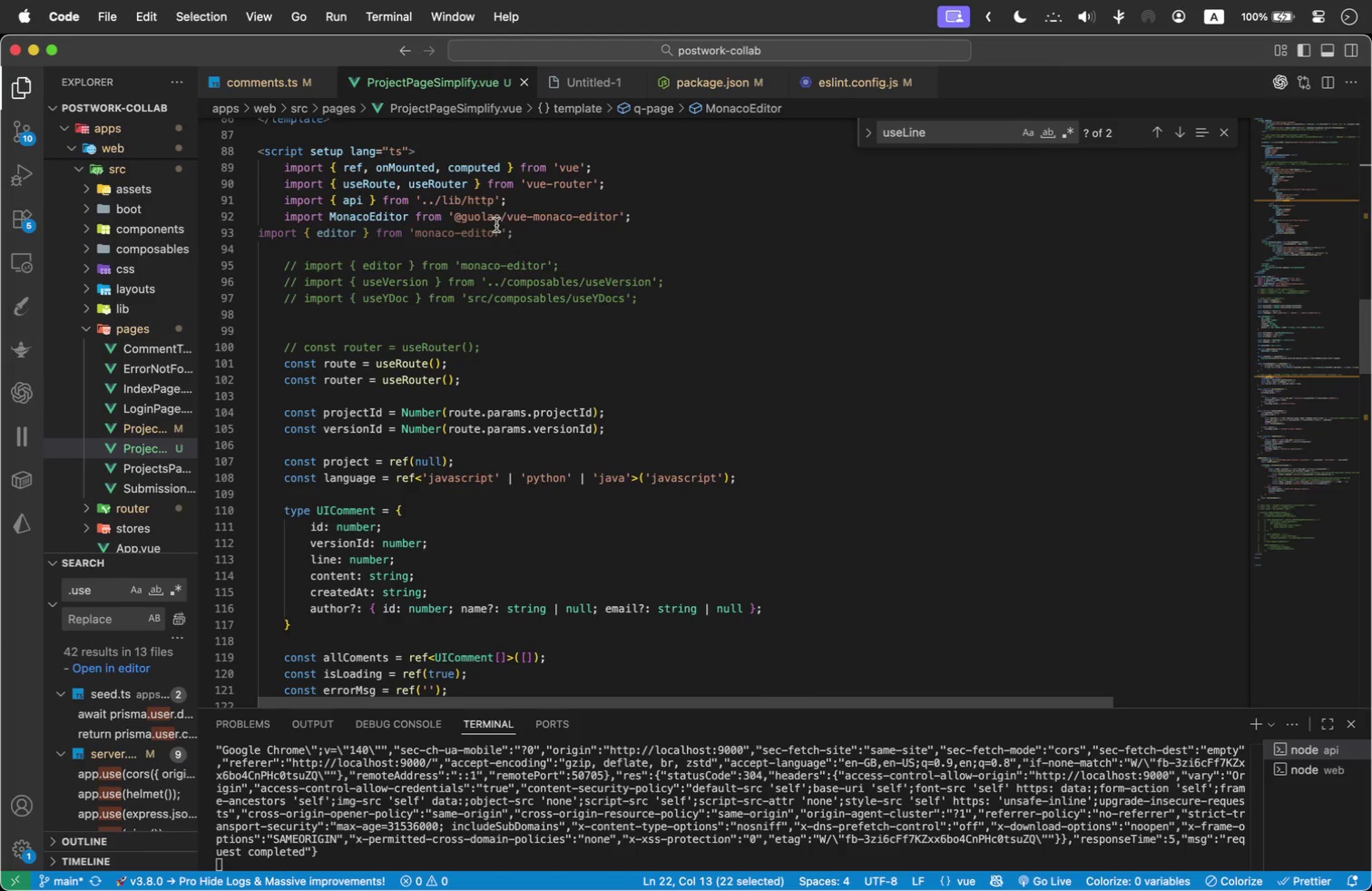 
left_click_drag(start_coordinate=[536, 229], to_coordinate=[248, 228])
 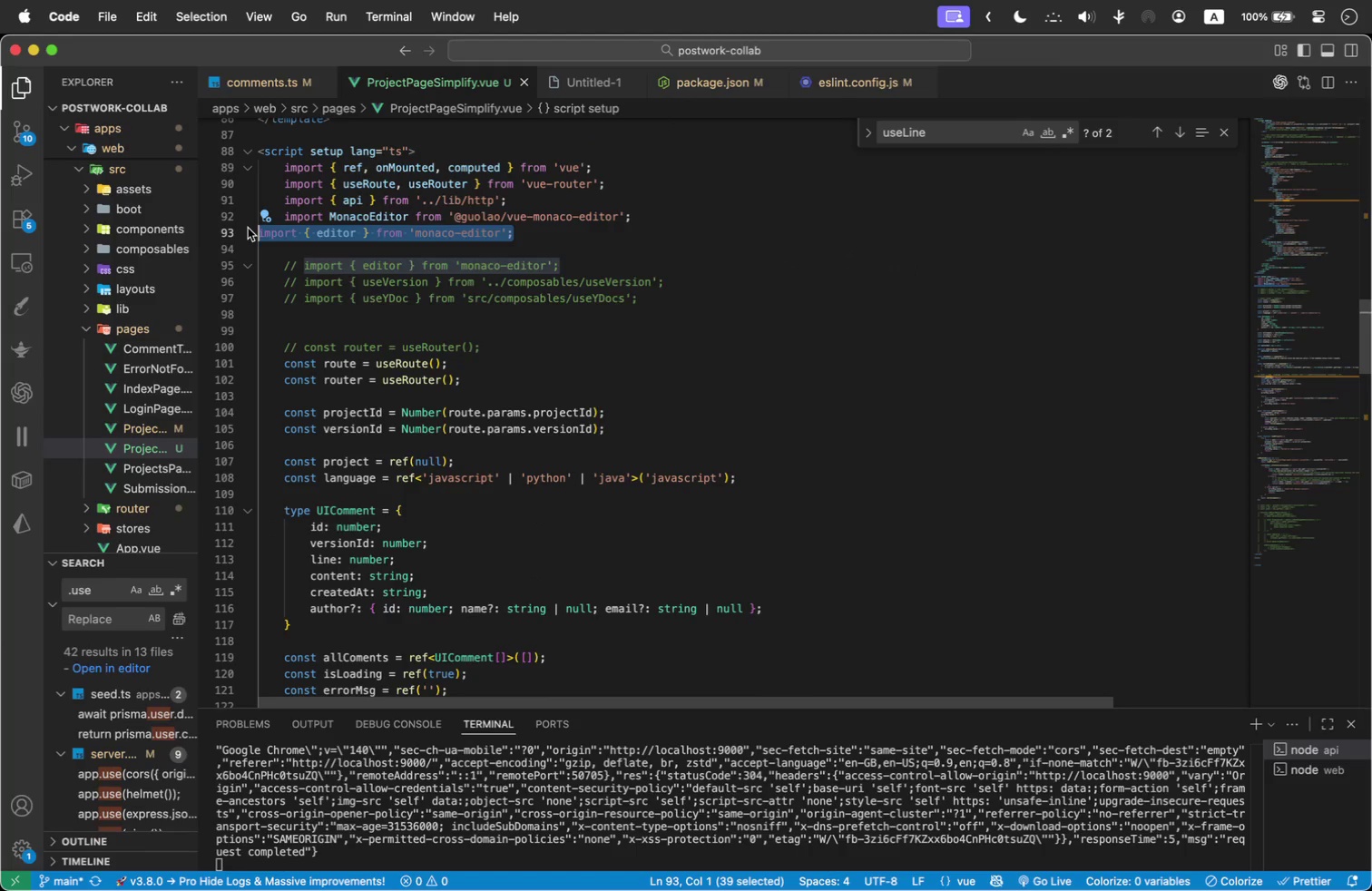 
key(Meta+Slash)
 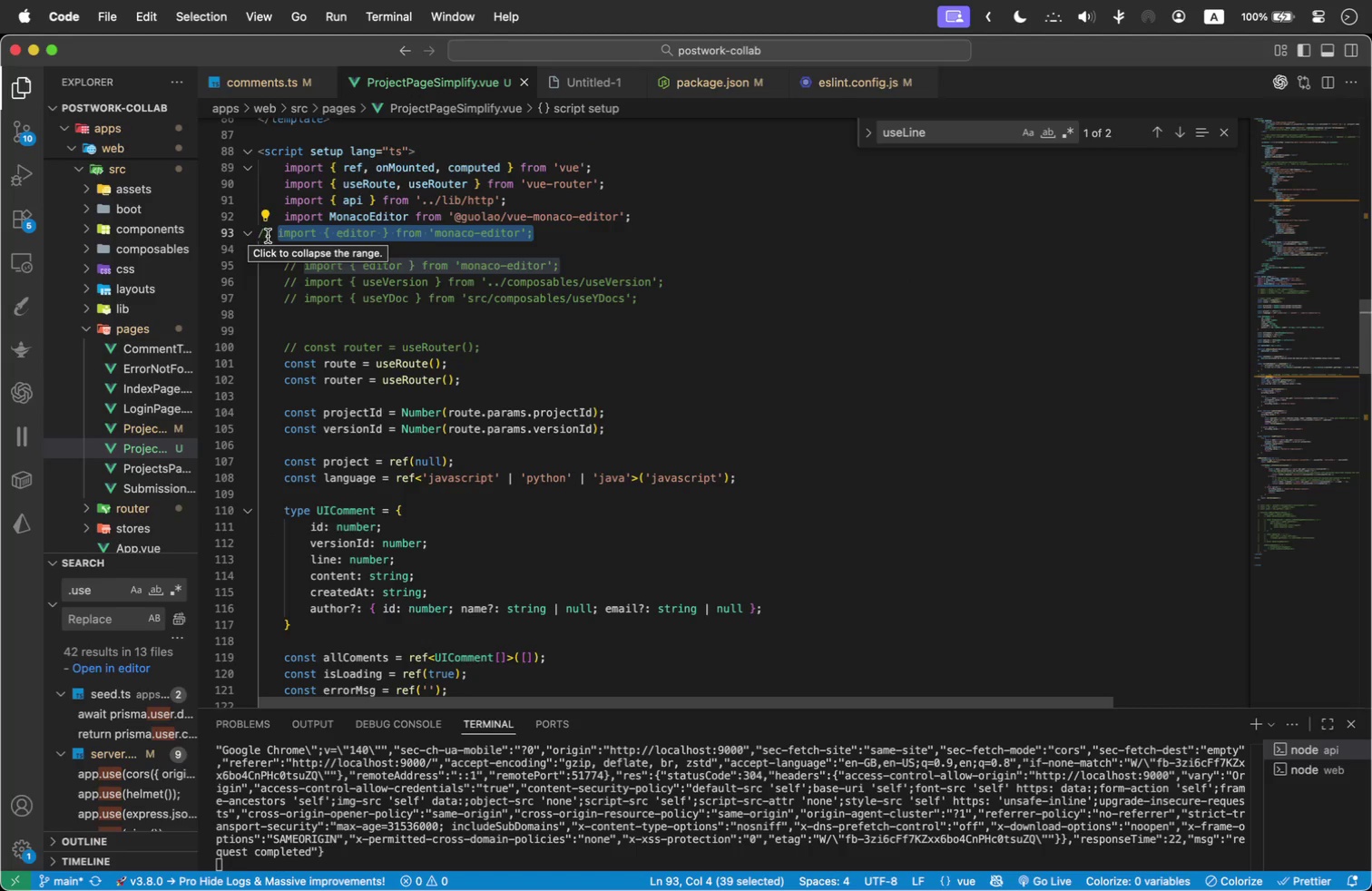 
key(Backspace)
 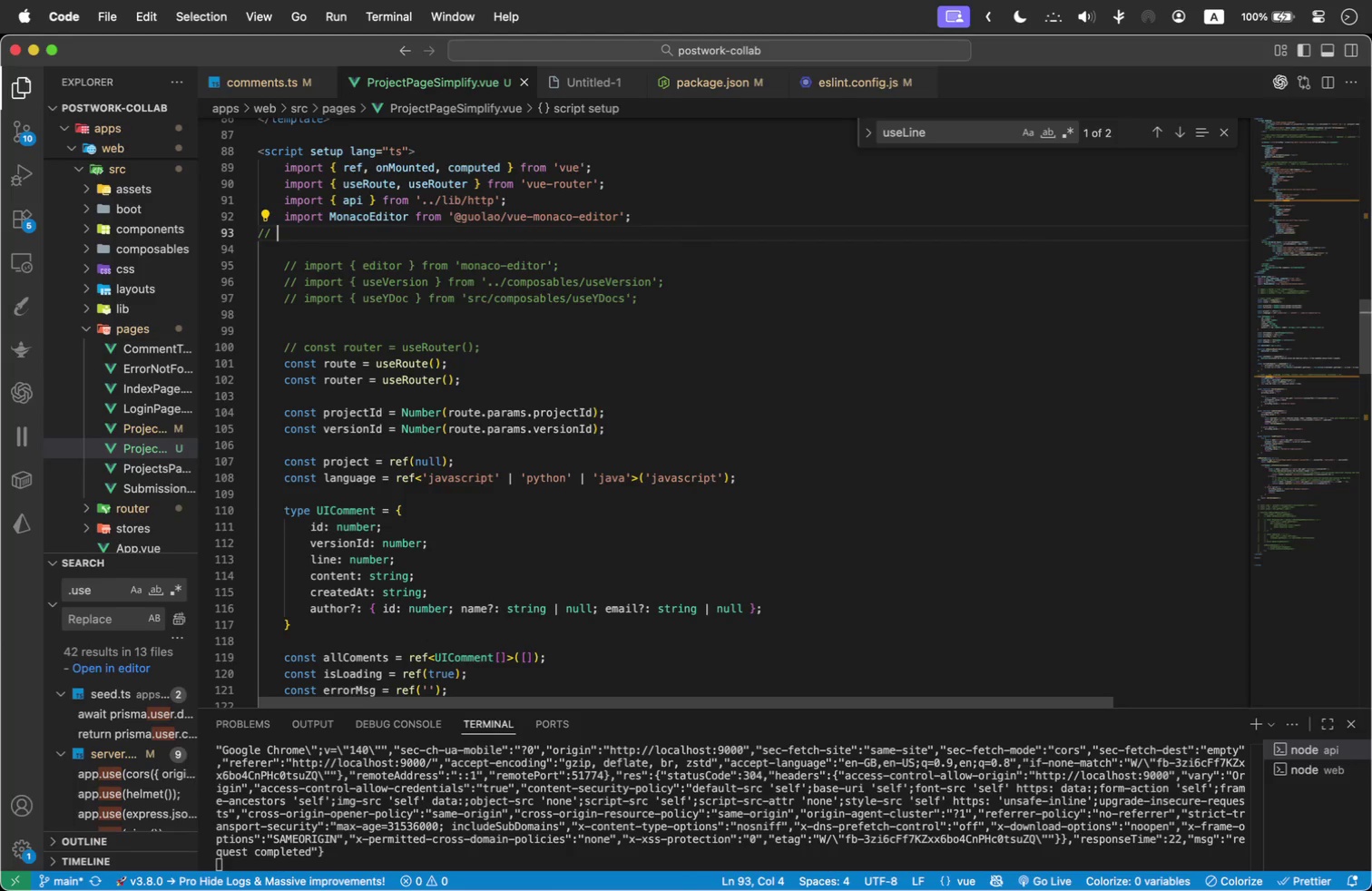 
key(Backspace)
 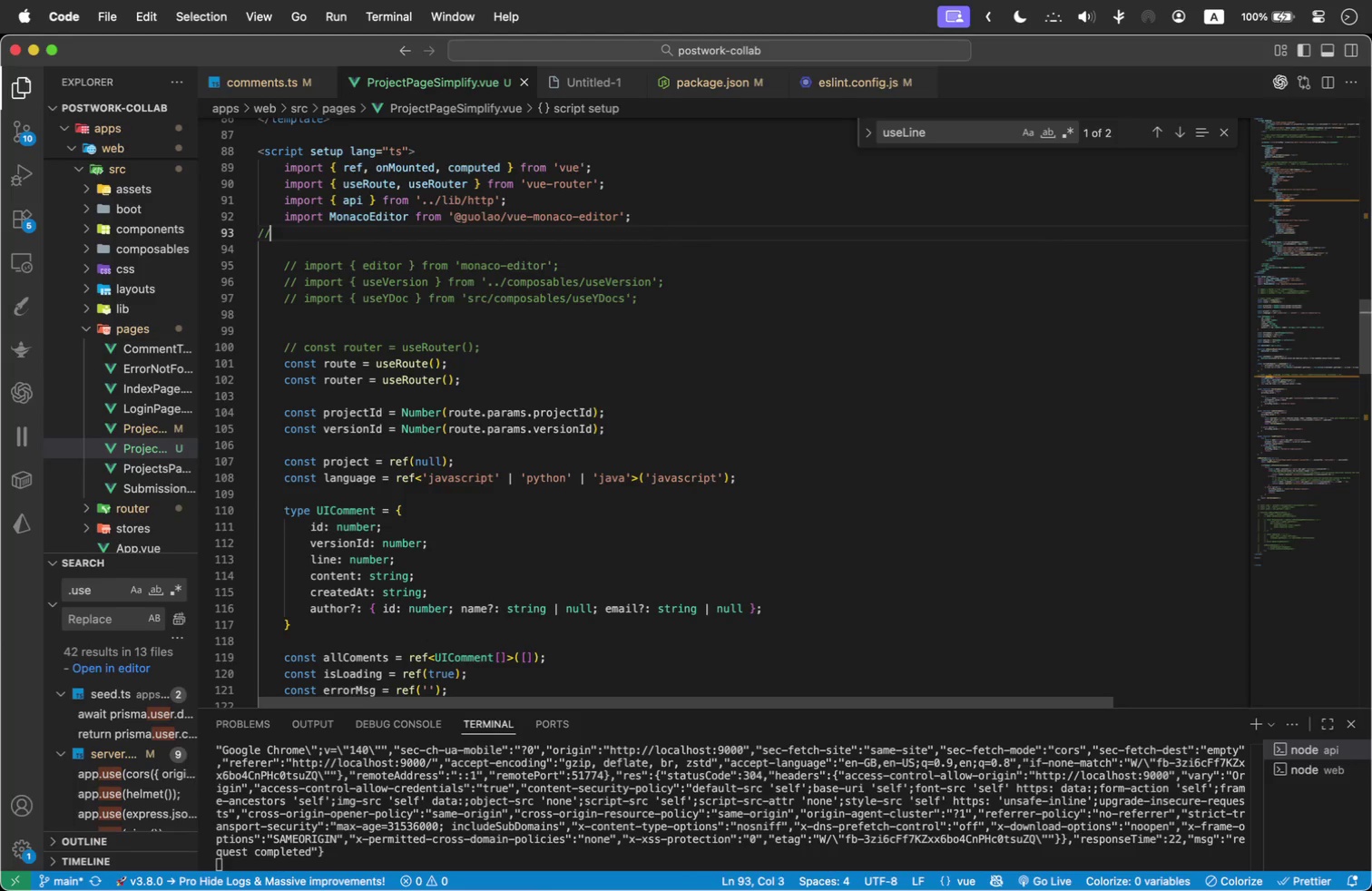 
key(Backspace)
 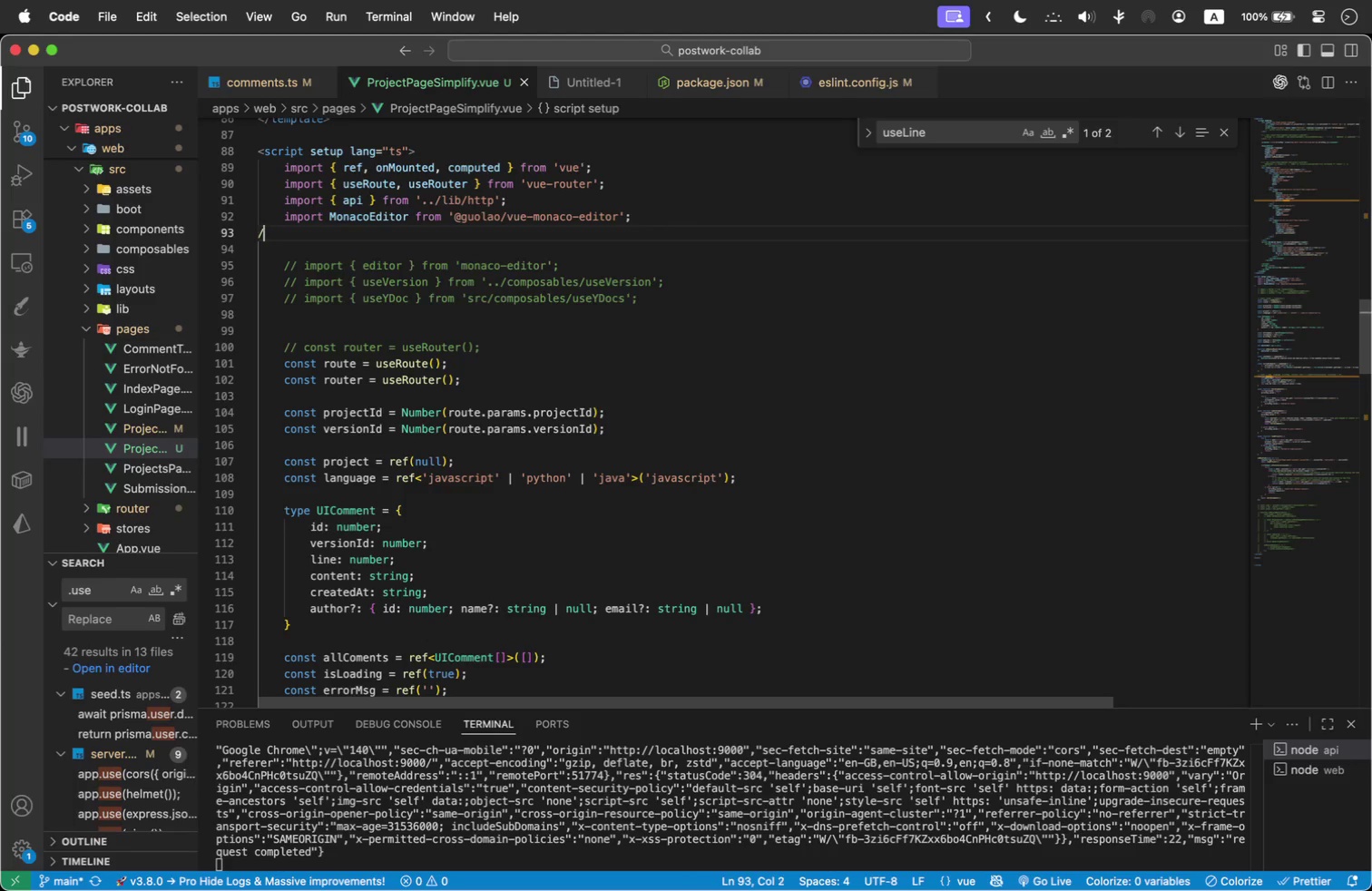 
key(Backspace)
 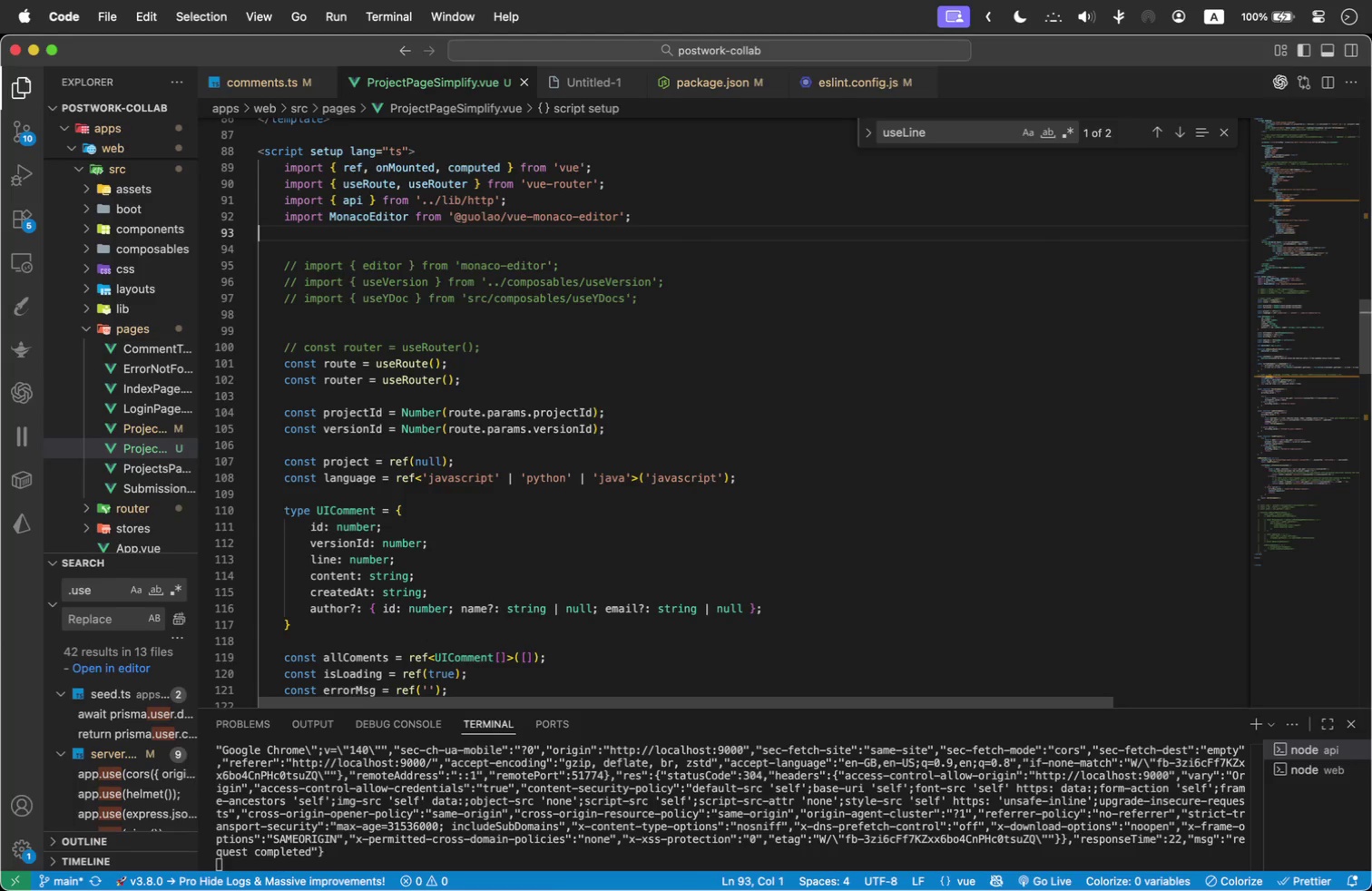 
key(Backspace)
 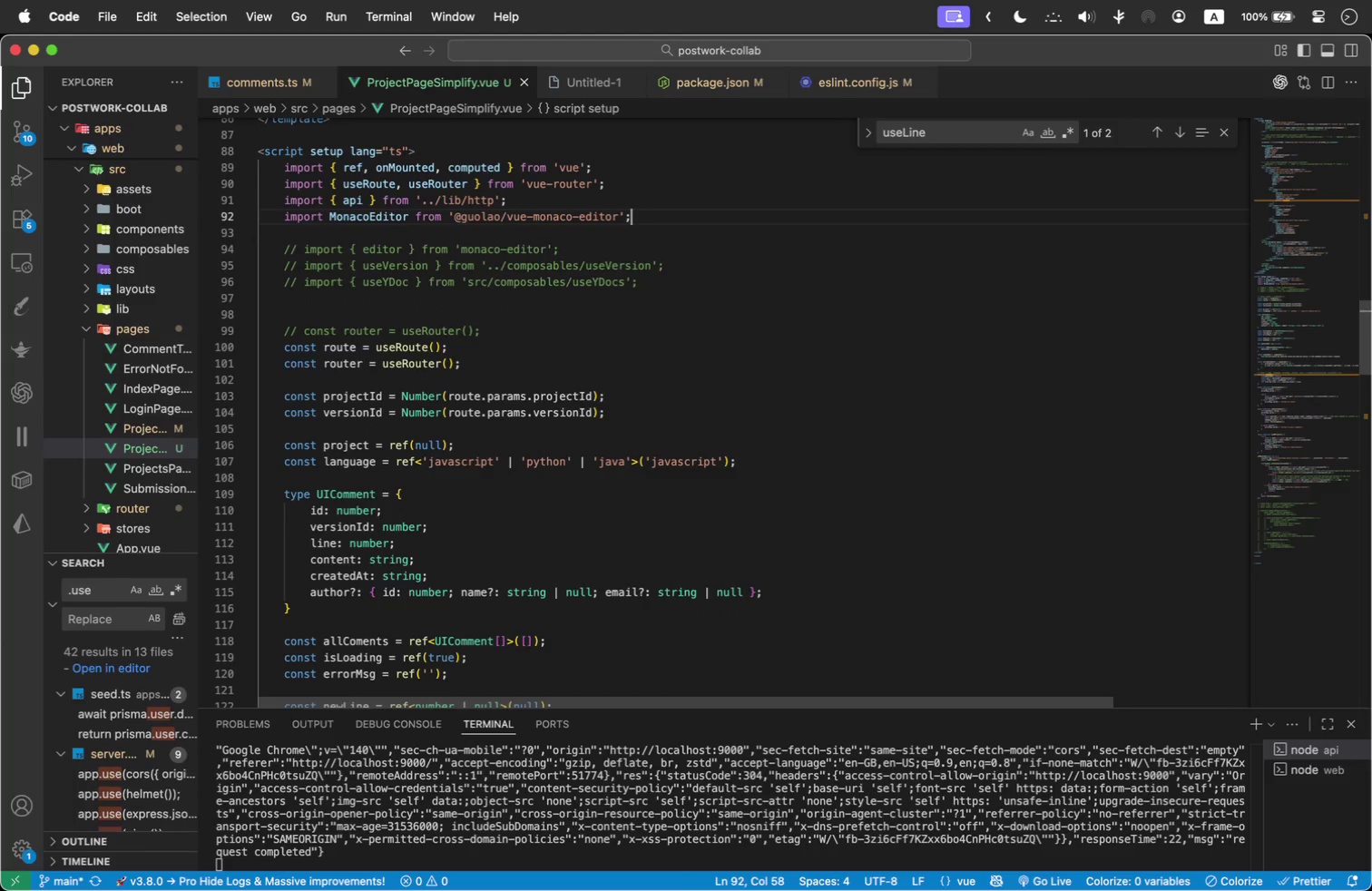 
key(Meta+Tab)
 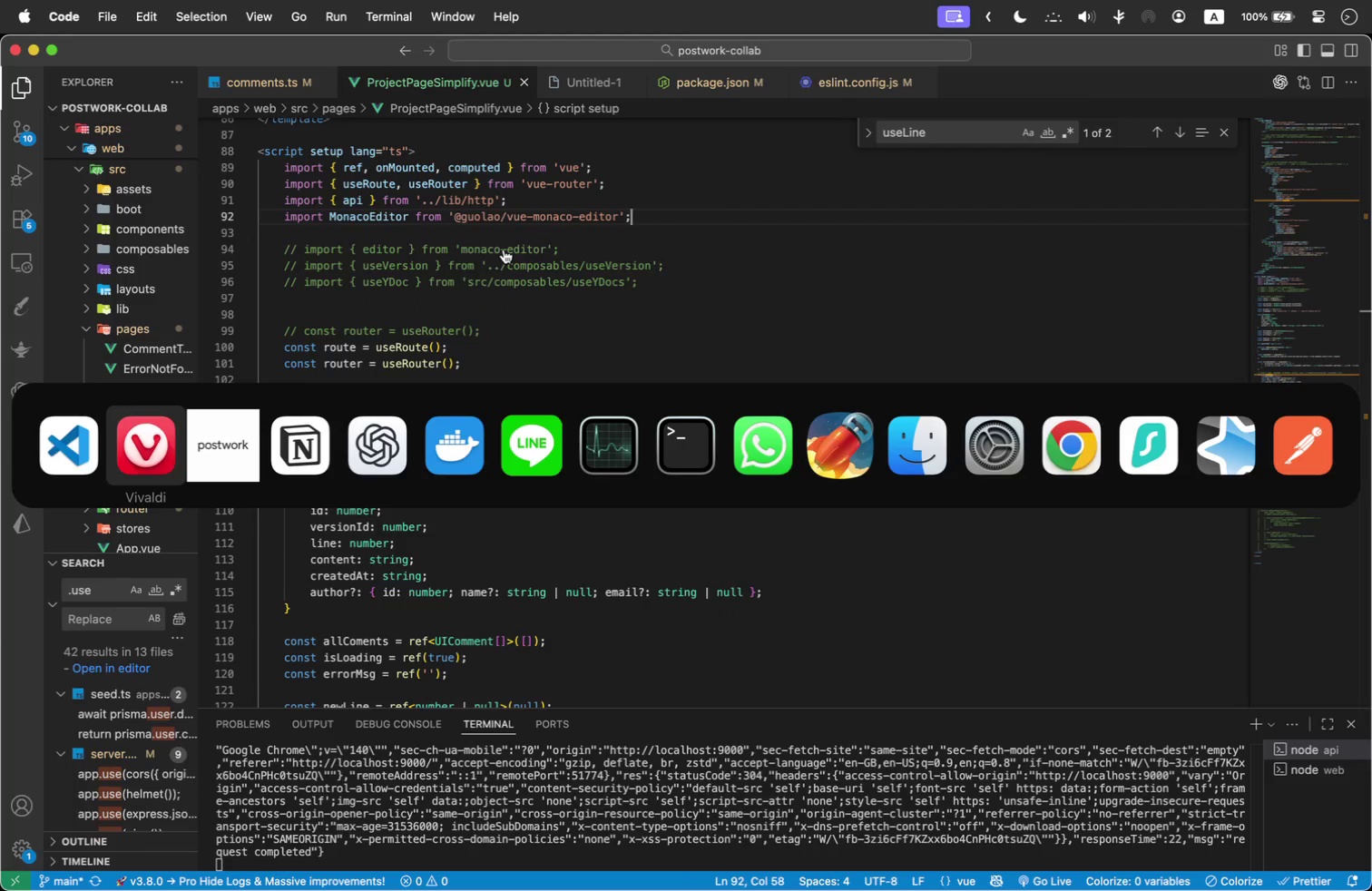 
left_click([684, 280])
 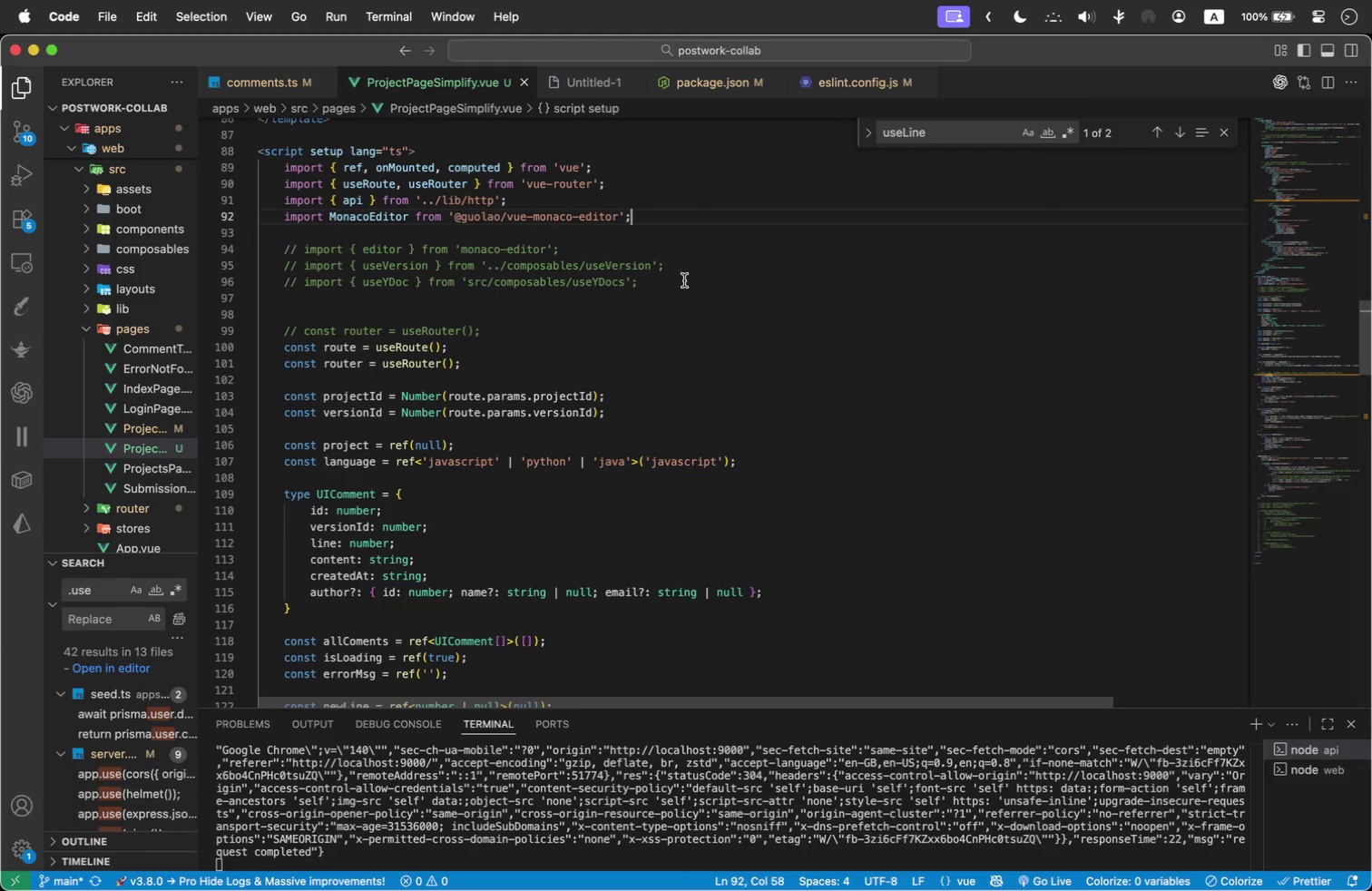 
key(Meta+Tab)
 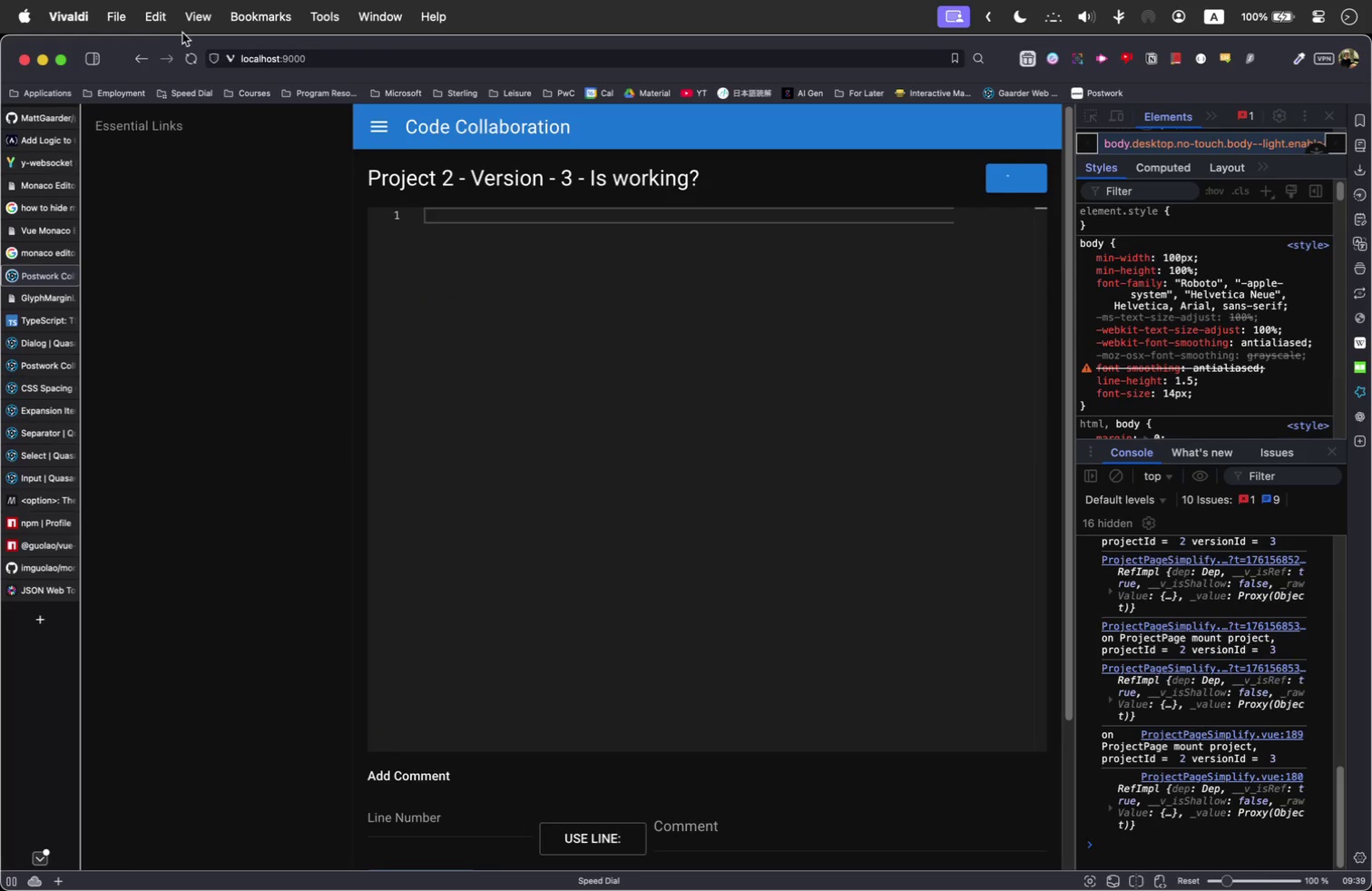 
left_click([191, 59])
 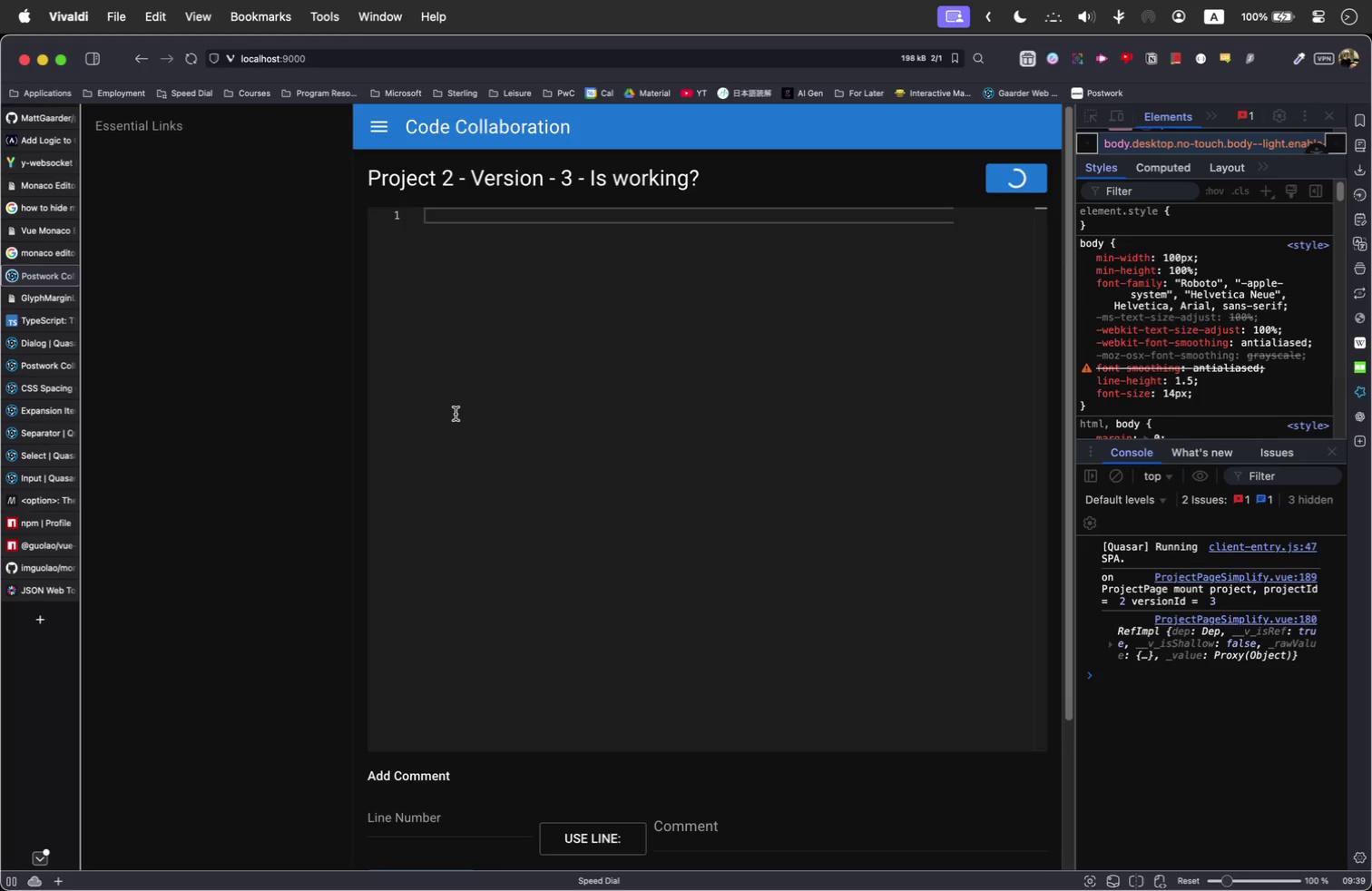 
left_click([472, 267])
 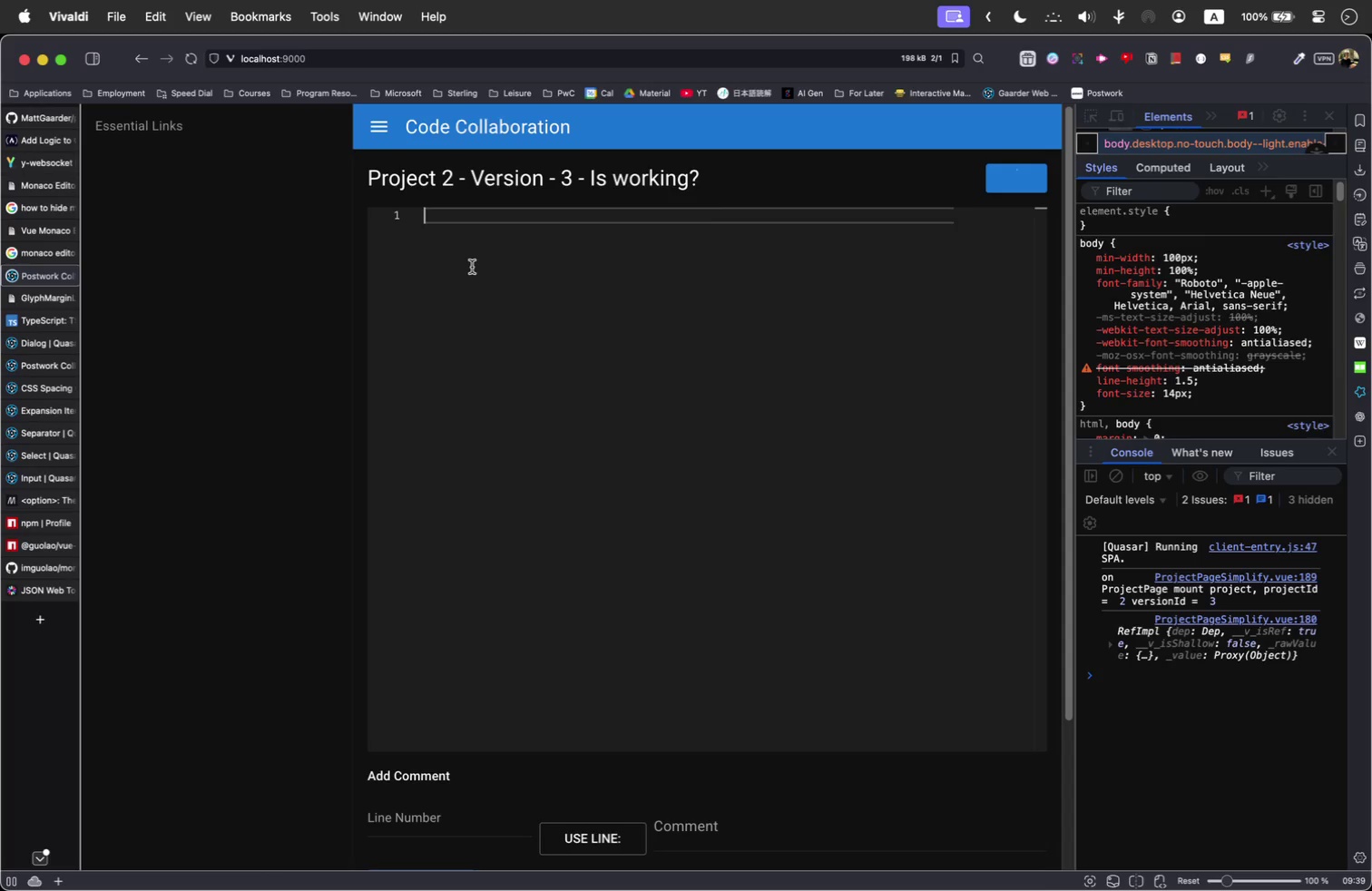 
key(Meta+Tab)
 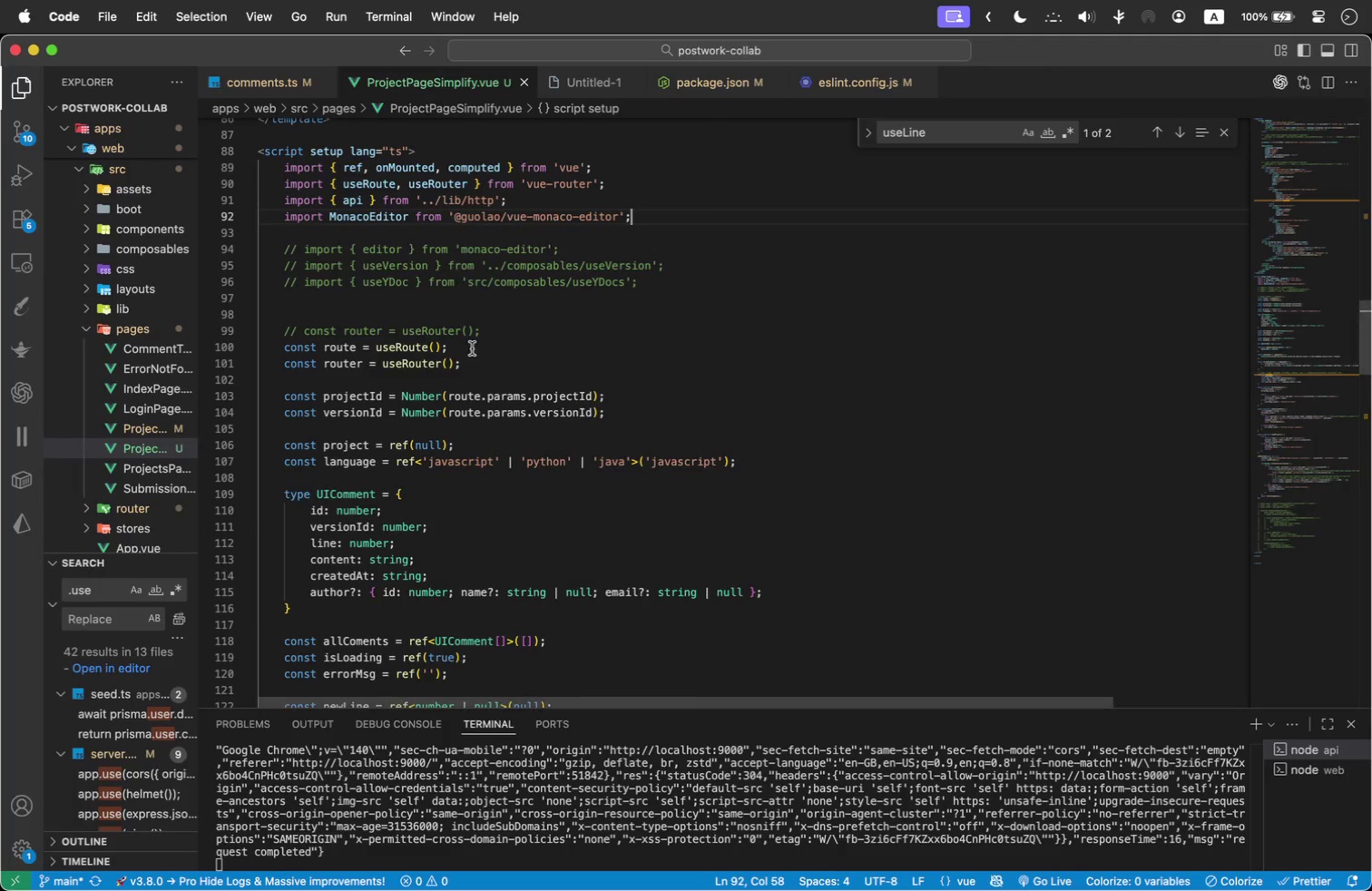 
left_click([475, 354])
 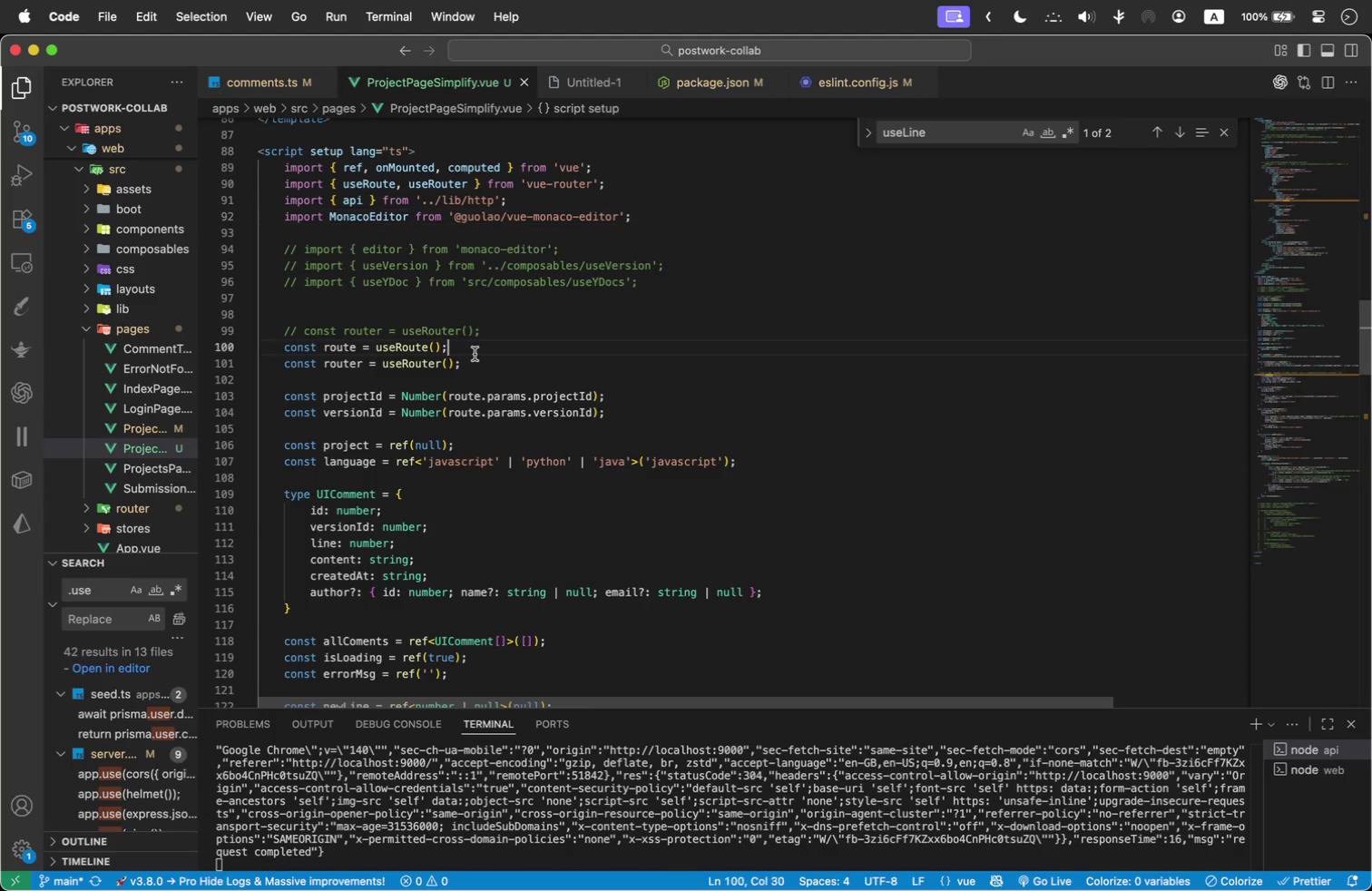 
key(Meta+A)
 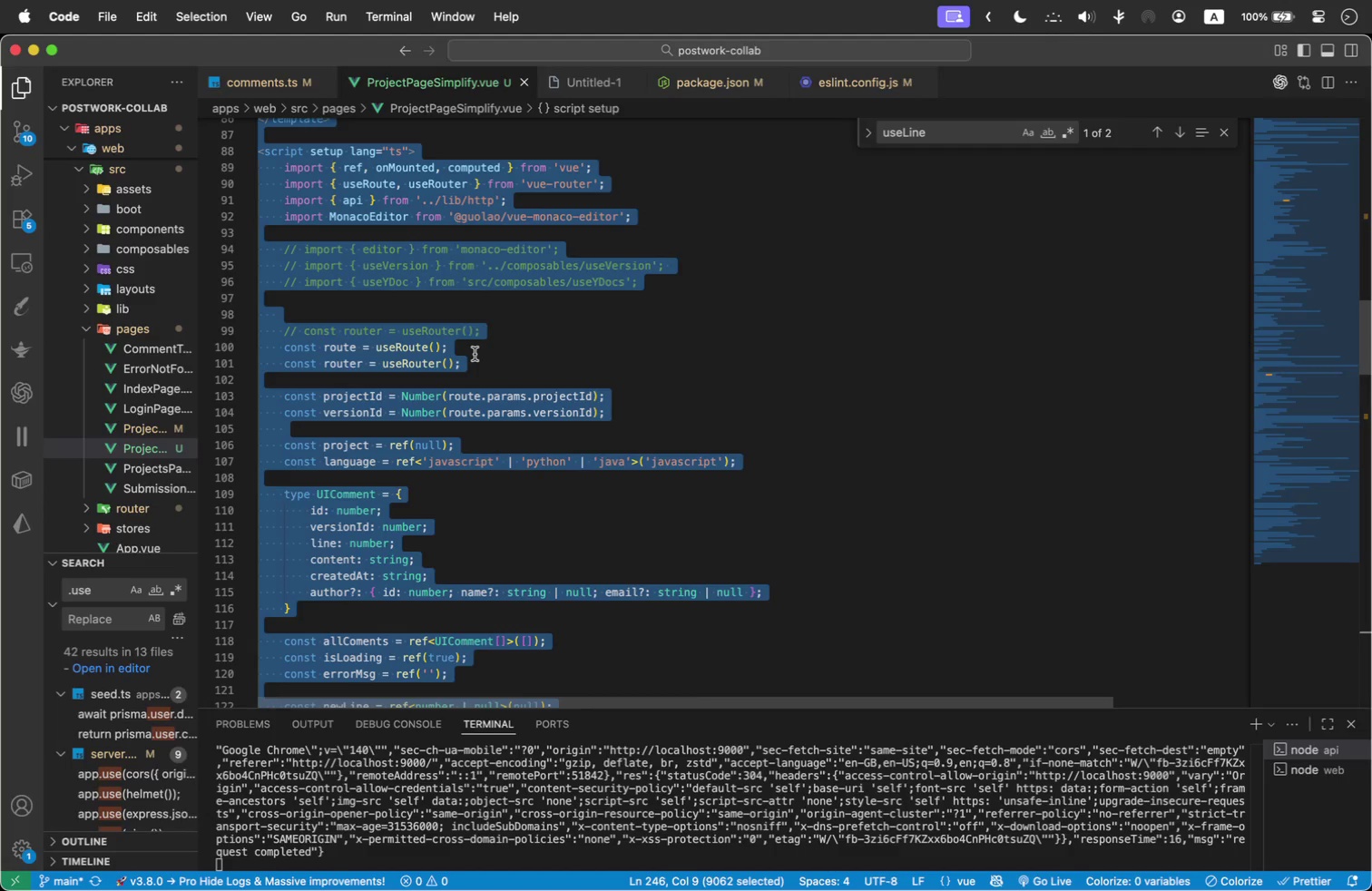 
key(Meta+C)
 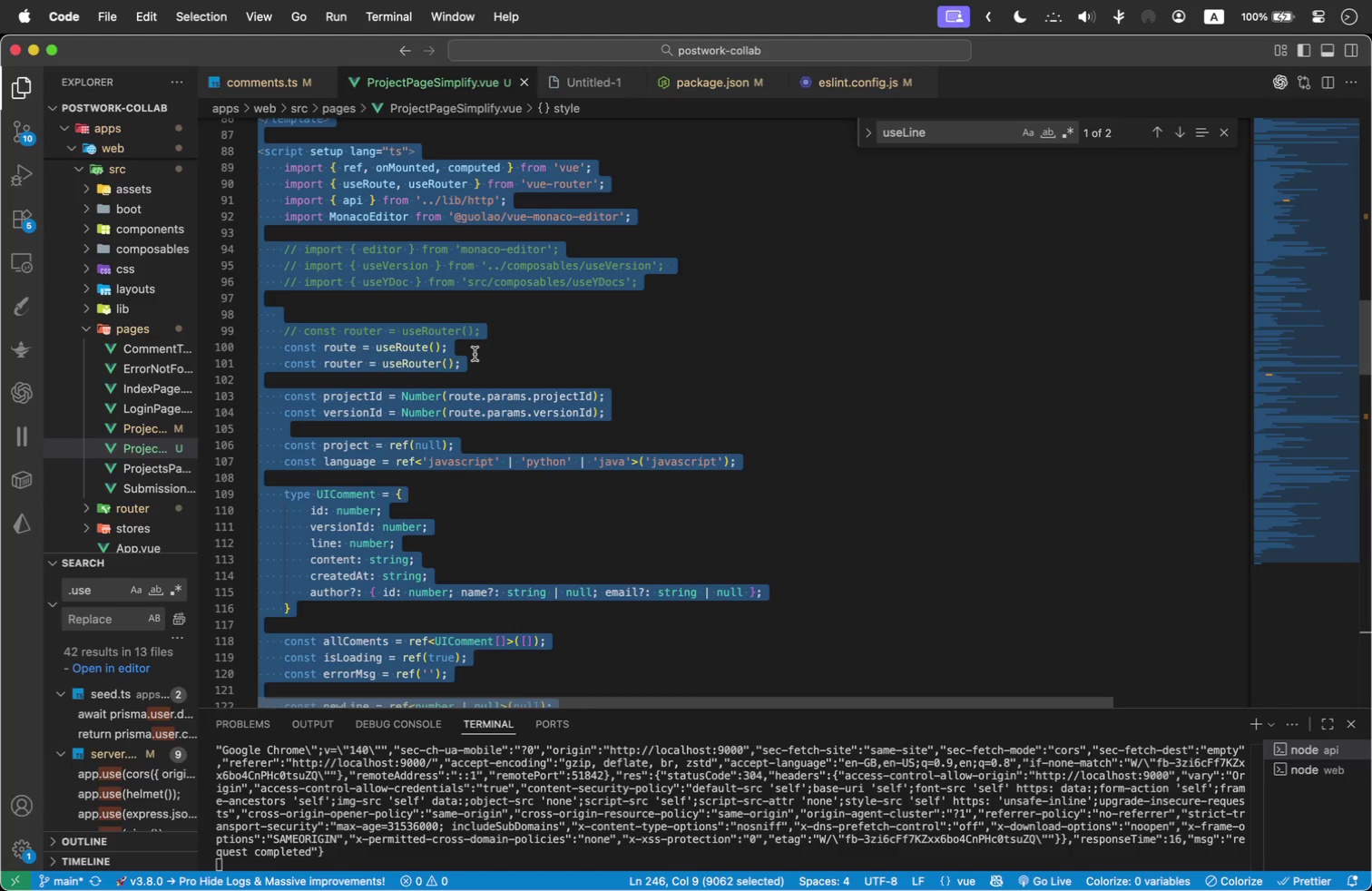 
key(Meta+Tab)
 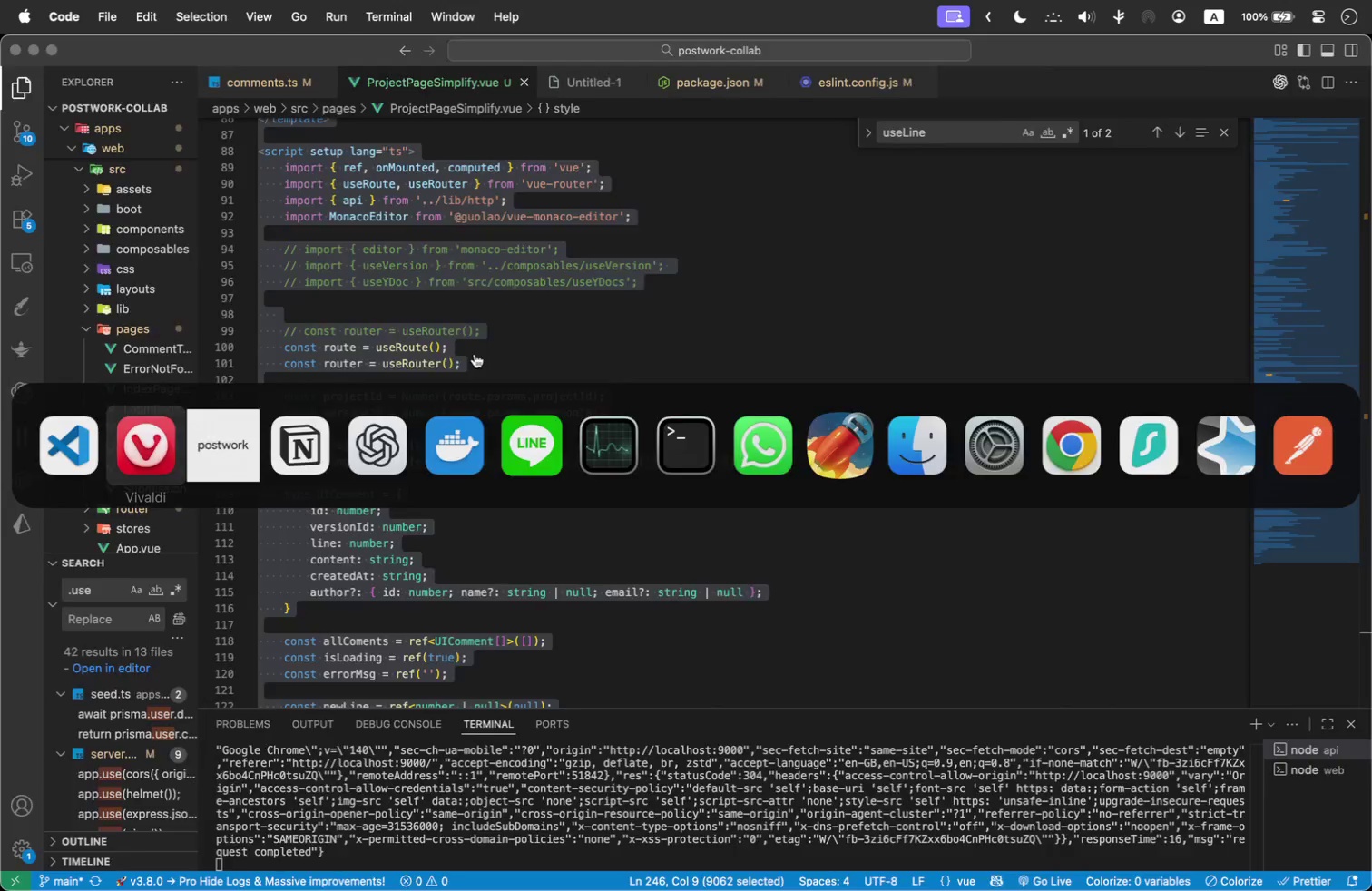 
left_click([588, 399])
 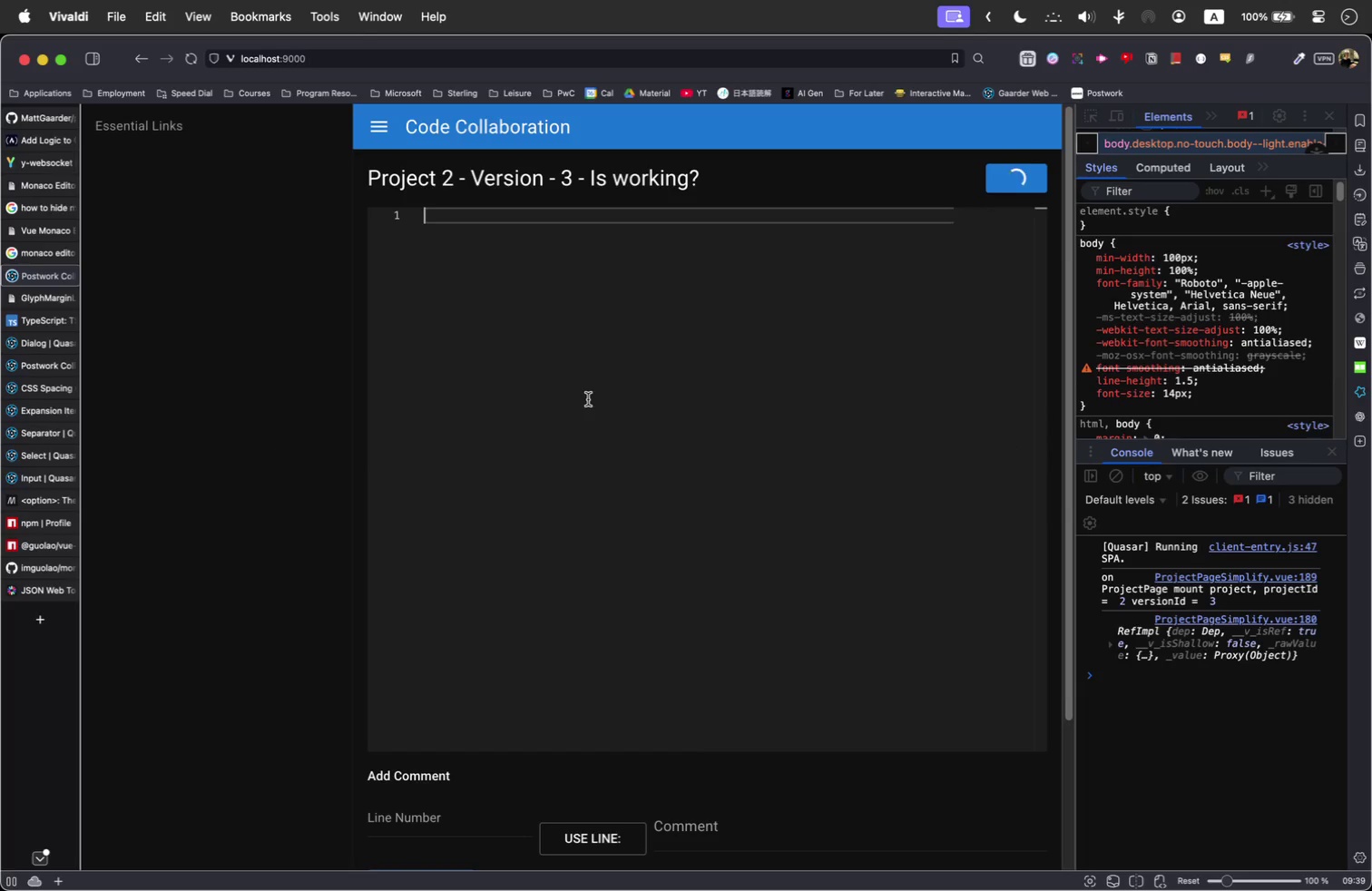 
key(Meta+V)
 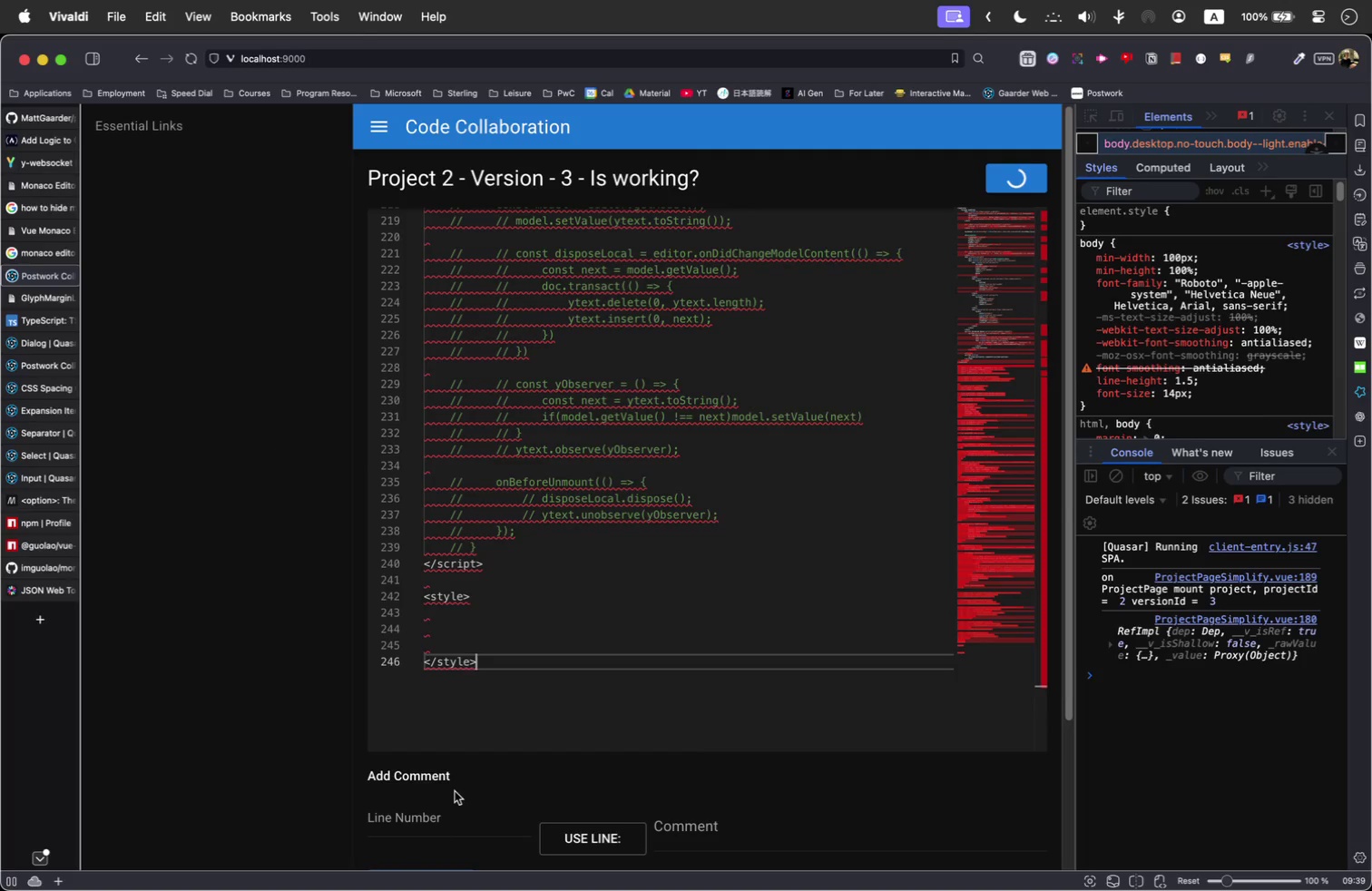 
left_click([463, 821])
 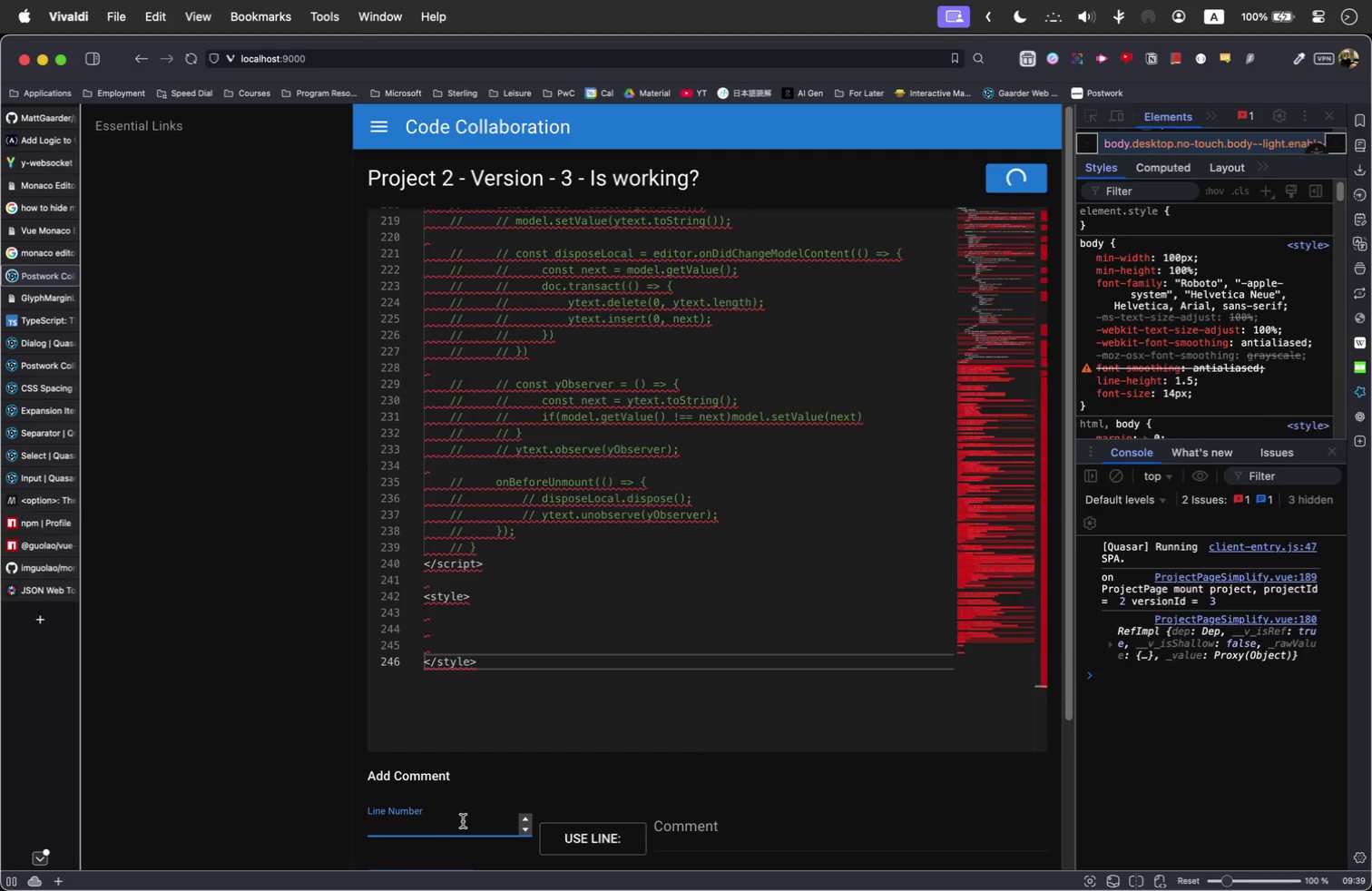 
key(3)
 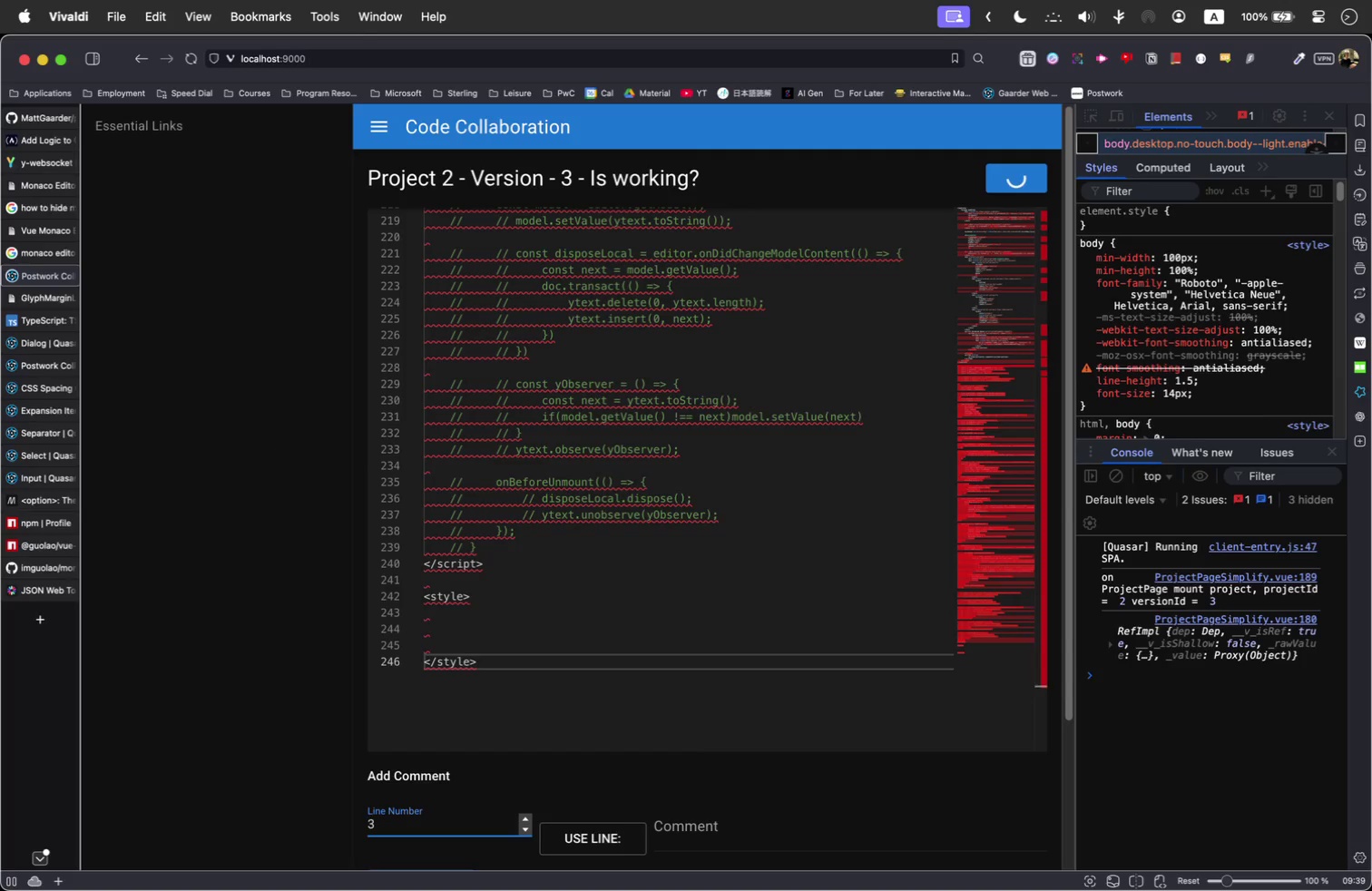 
left_click([554, 399])
 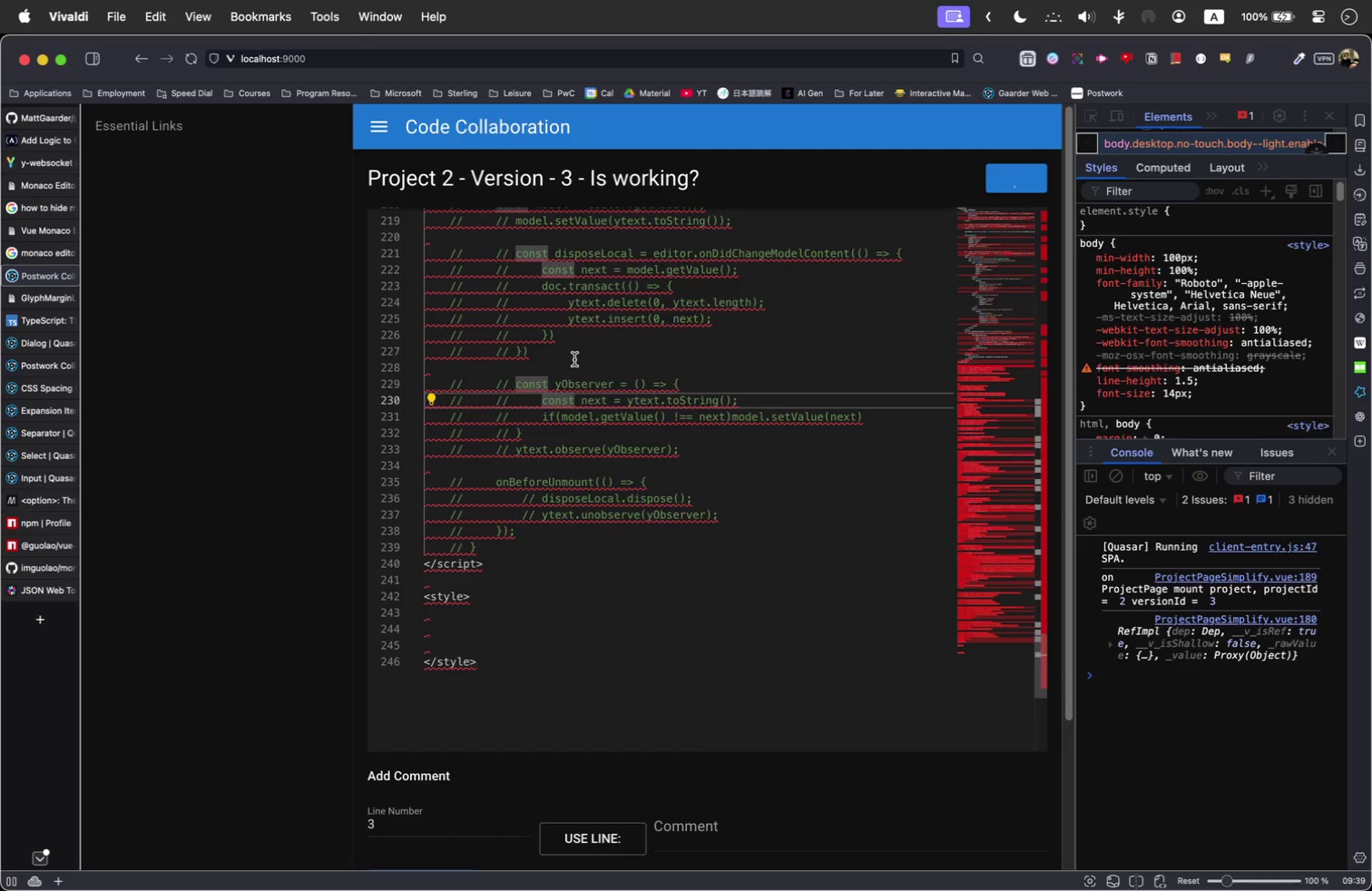 
scroll: coordinate [575, 359], scroll_direction: up, amount: 1.0
 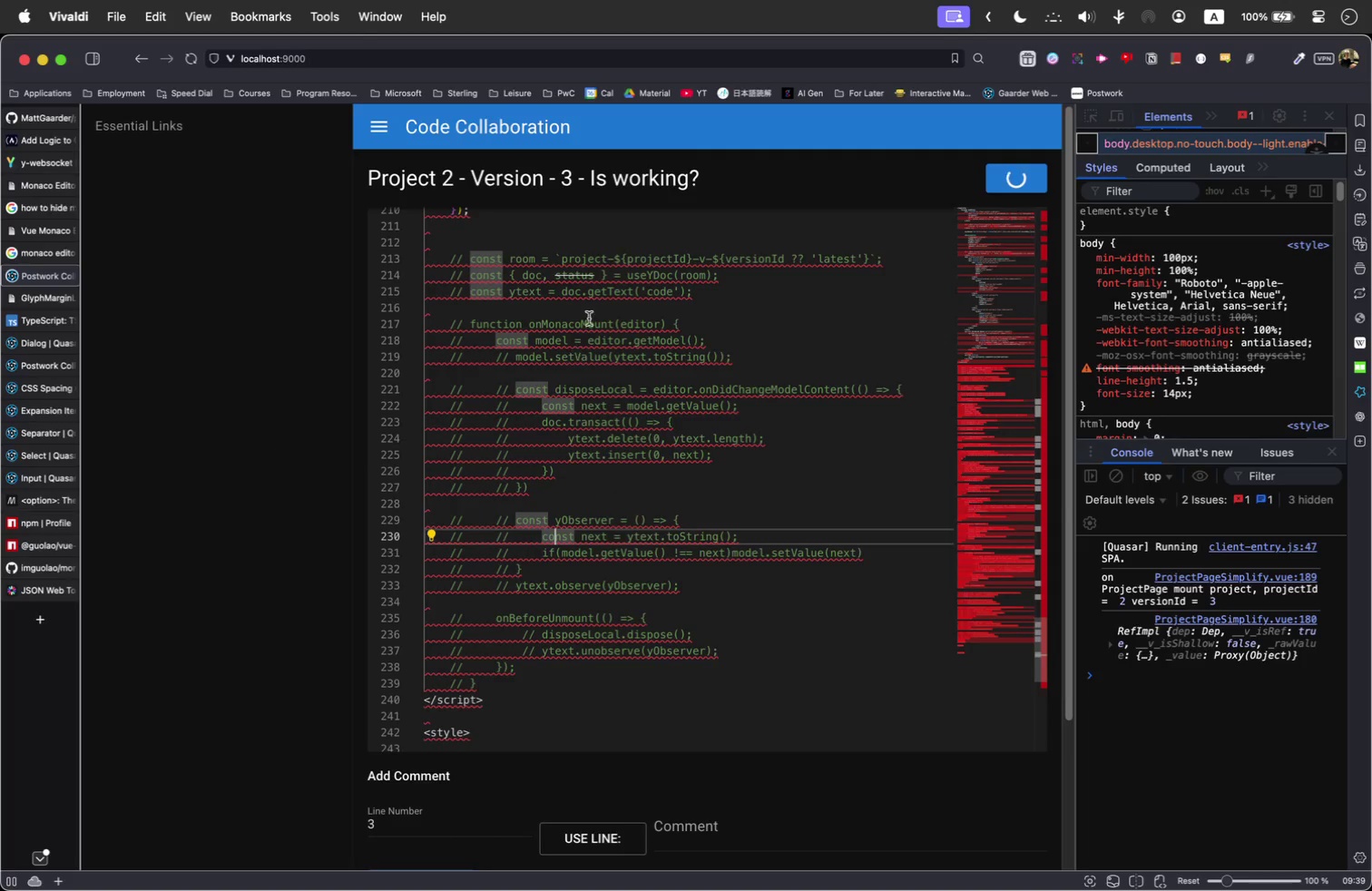 
left_click([600, 299])
 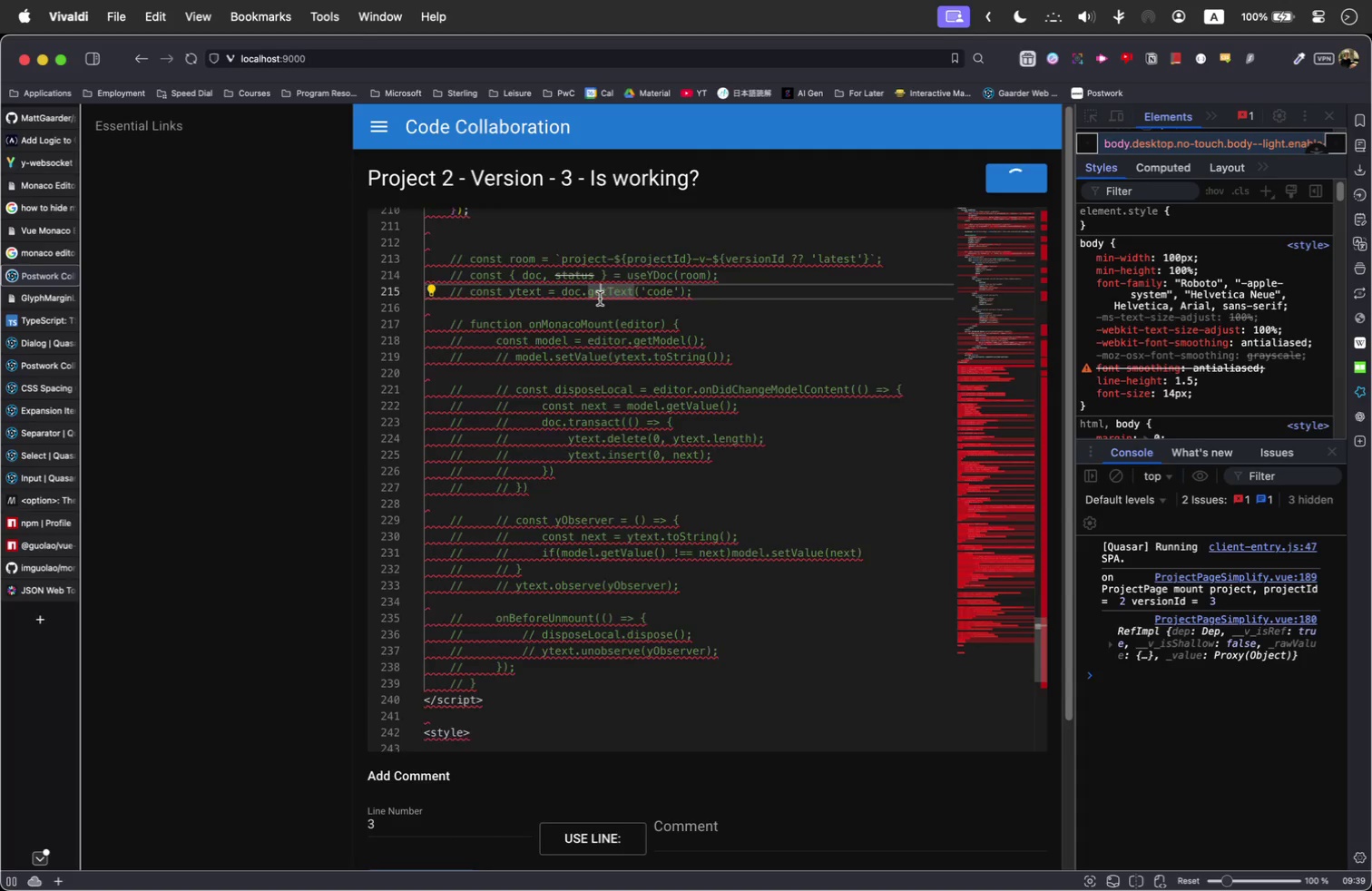 
scroll: coordinate [600, 299], scroll_direction: up, amount: 12.0
 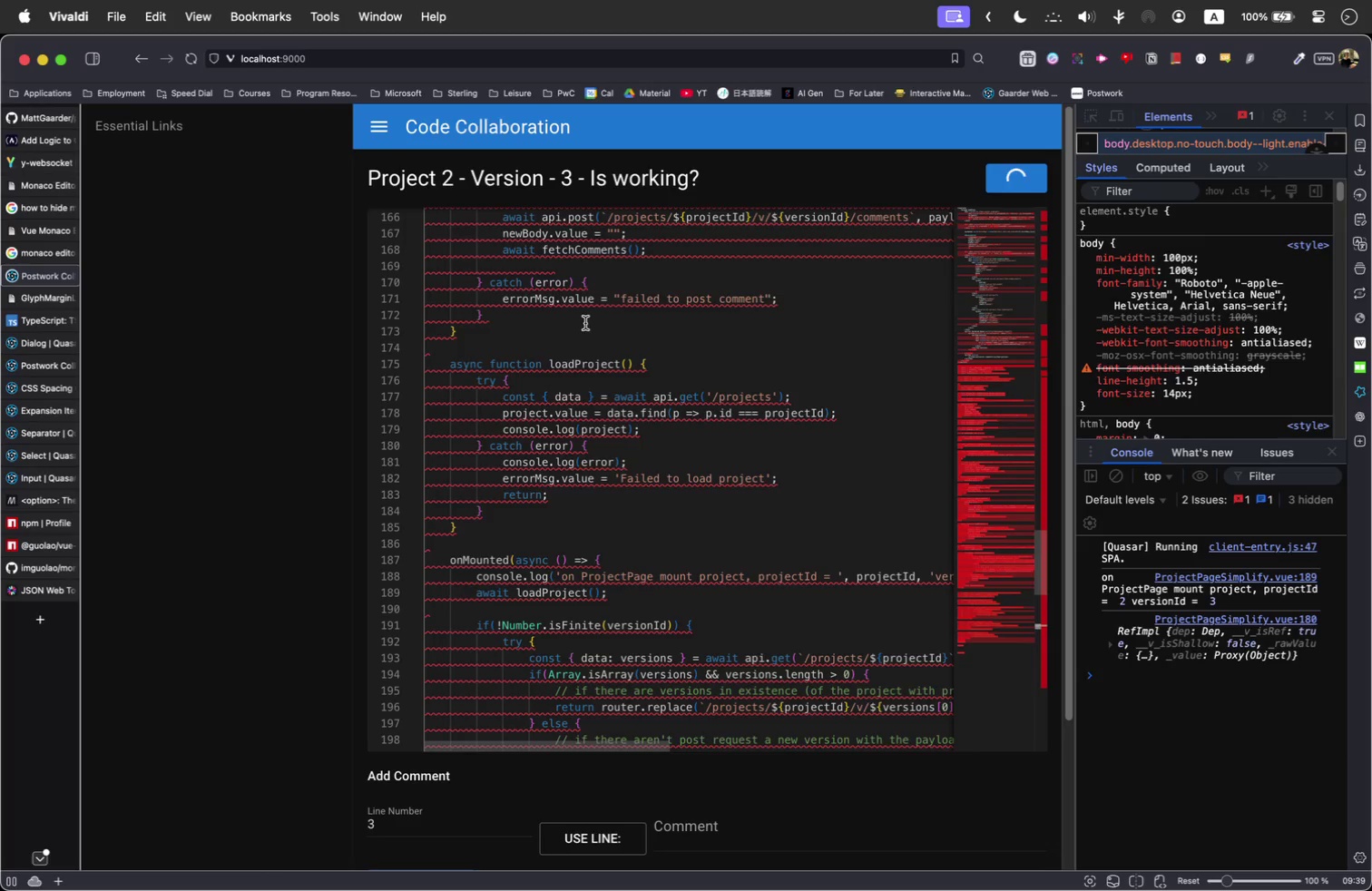 
left_click([591, 318])
 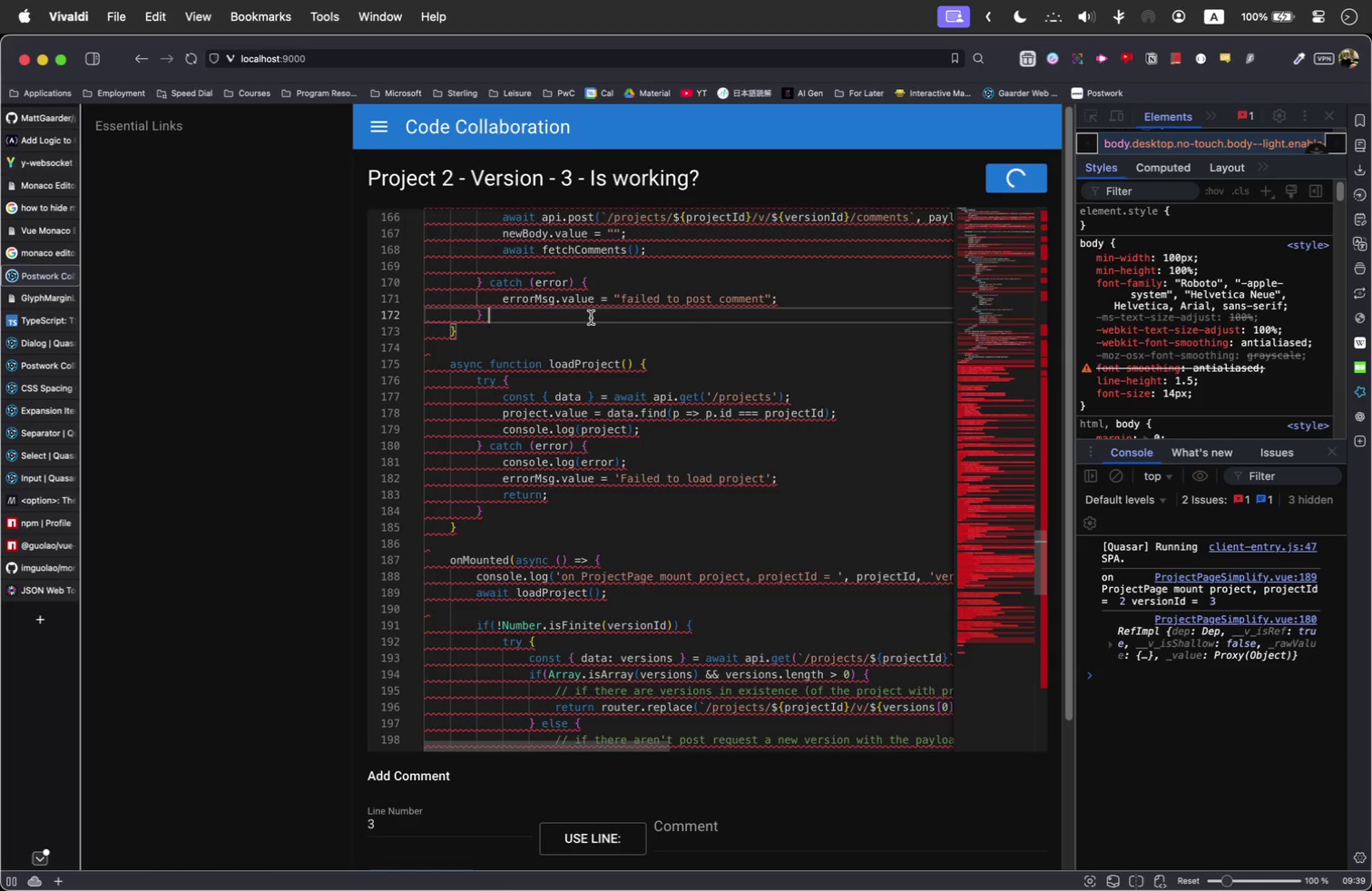 
left_click([708, 819])
 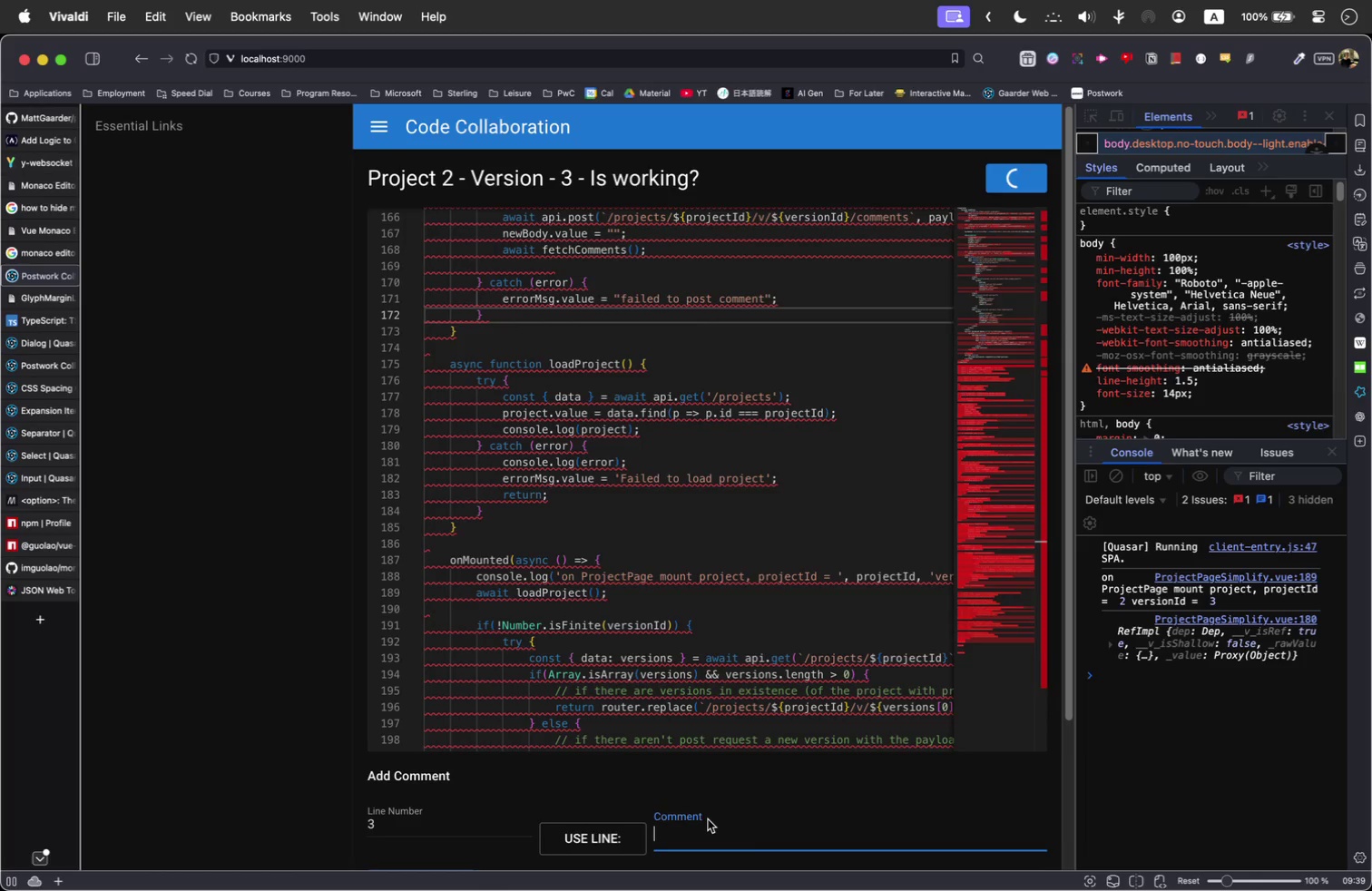 
type(ewfwef)
 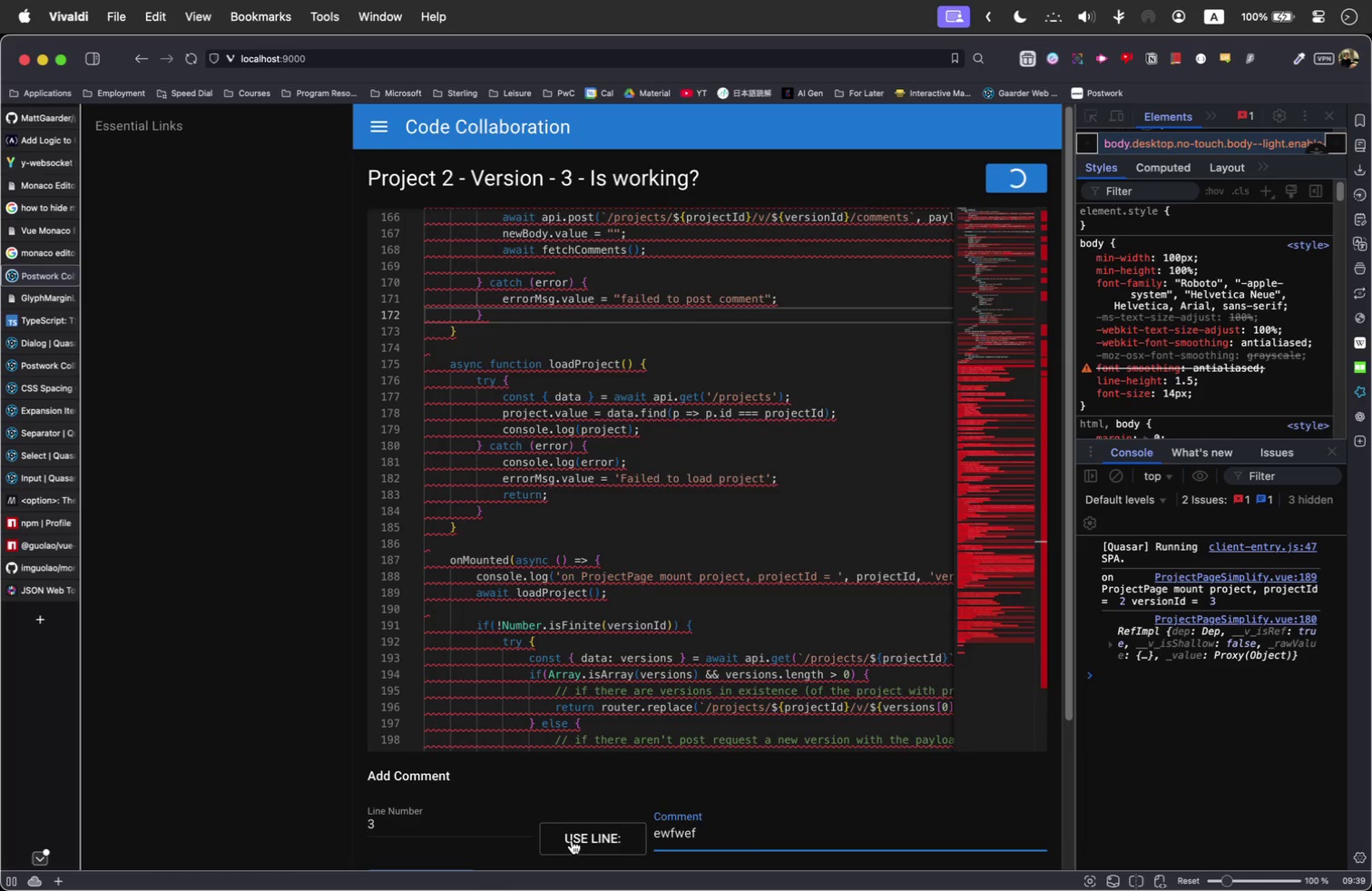 
scroll: coordinate [611, 739], scroll_direction: down, amount: 10.0
 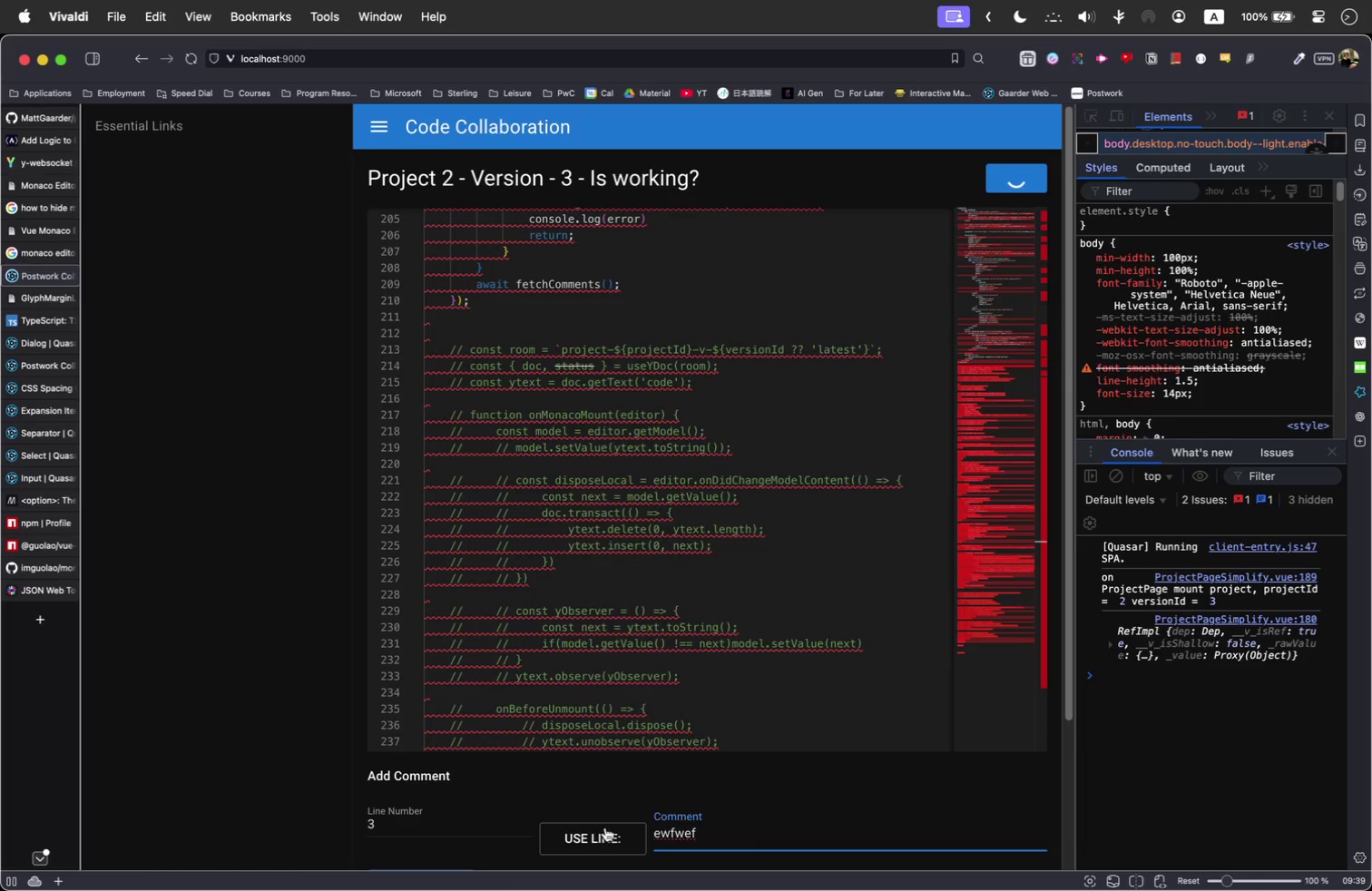 
left_click([605, 827])
 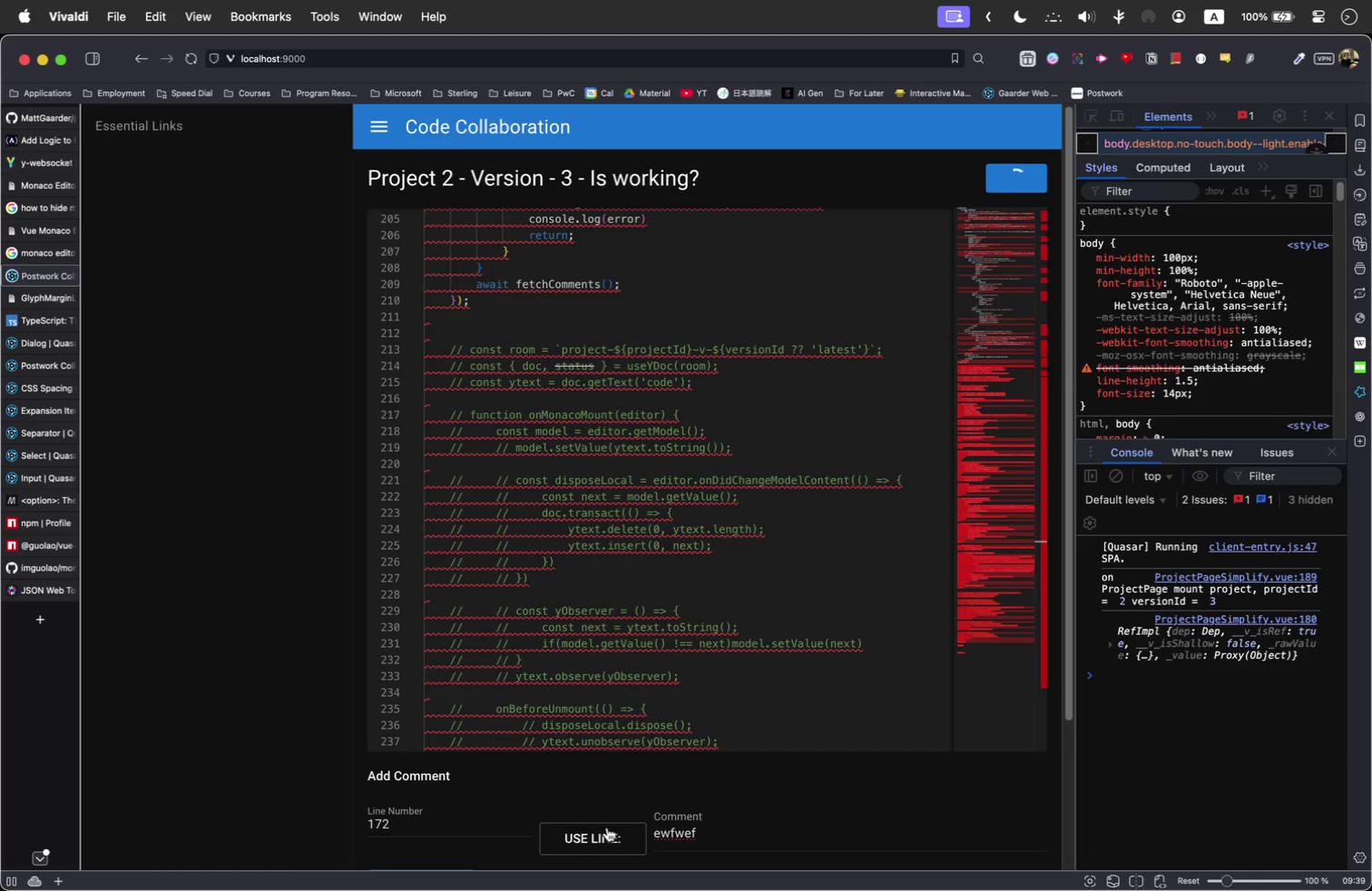 
left_click([616, 339])
 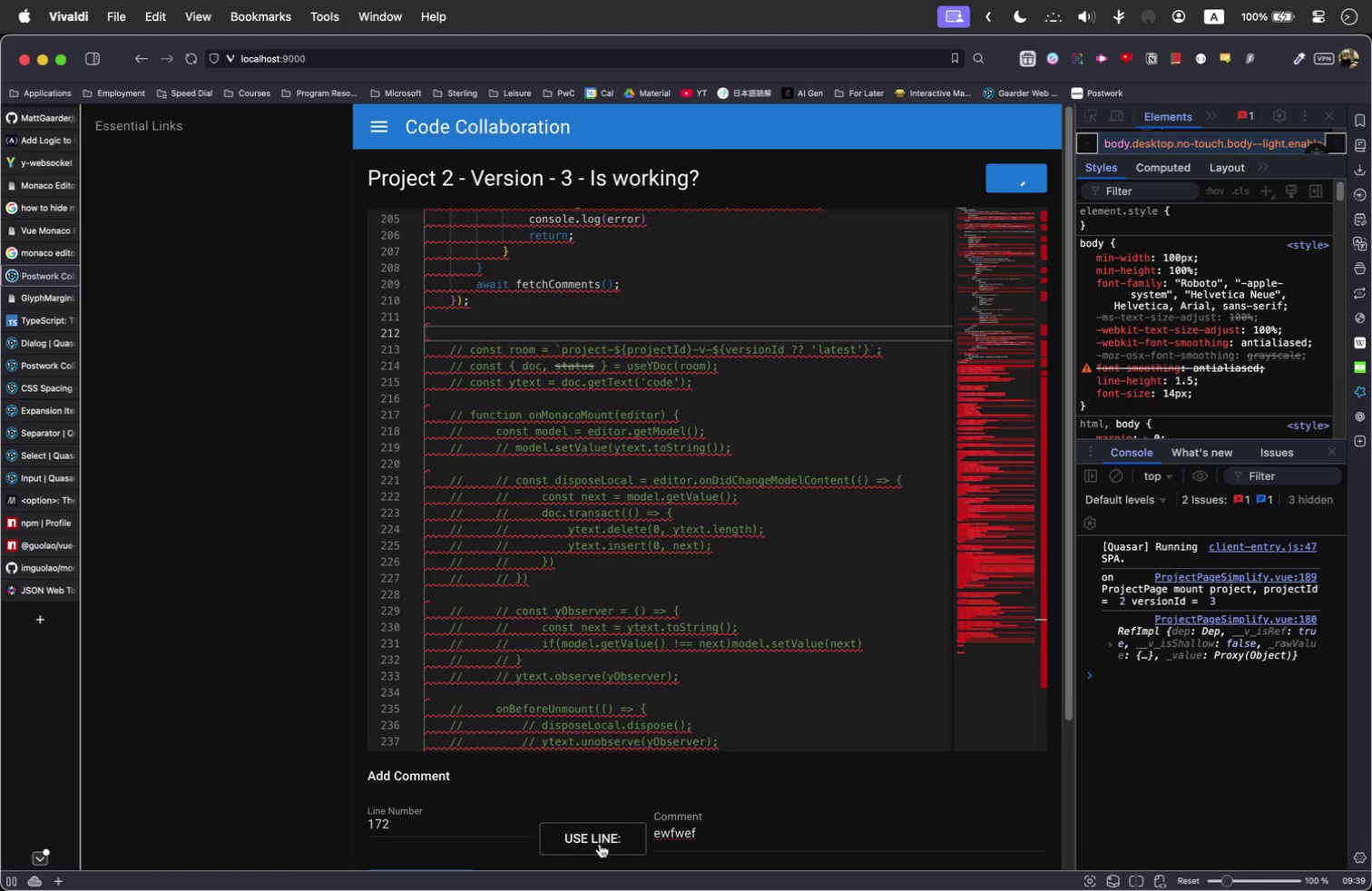 
left_click([600, 844])
 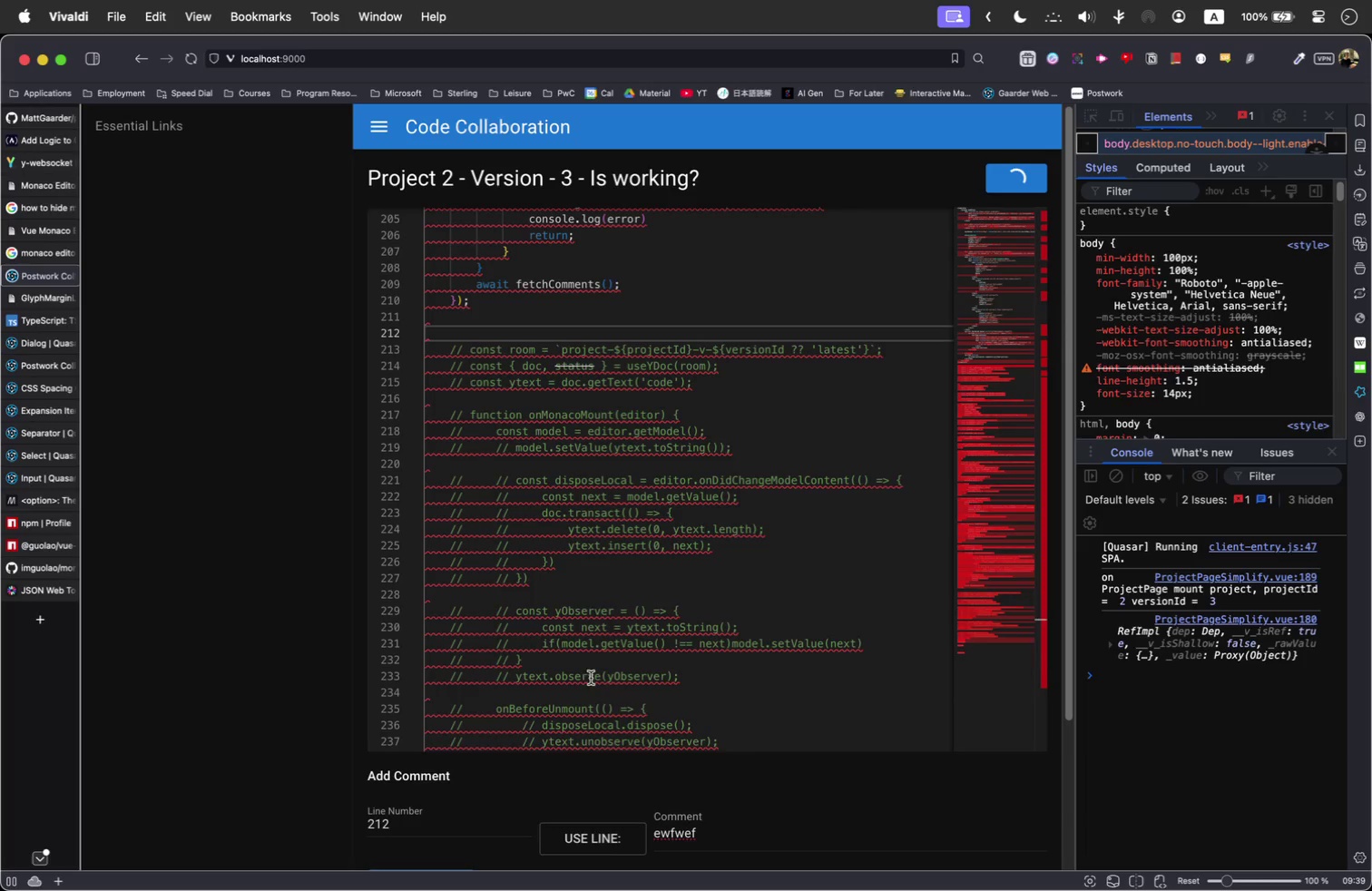 
double_click([581, 582])
 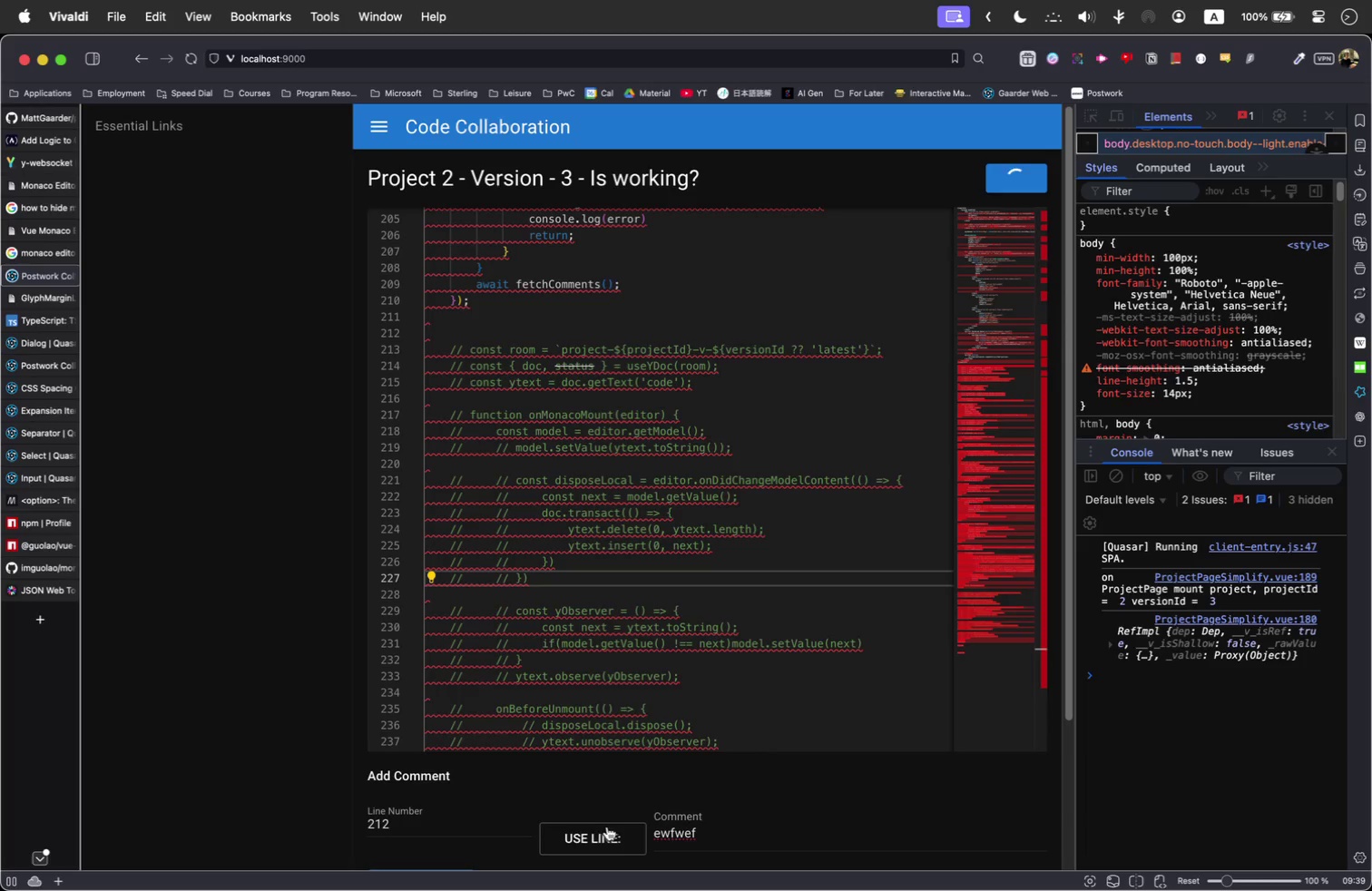 
left_click([608, 830])
 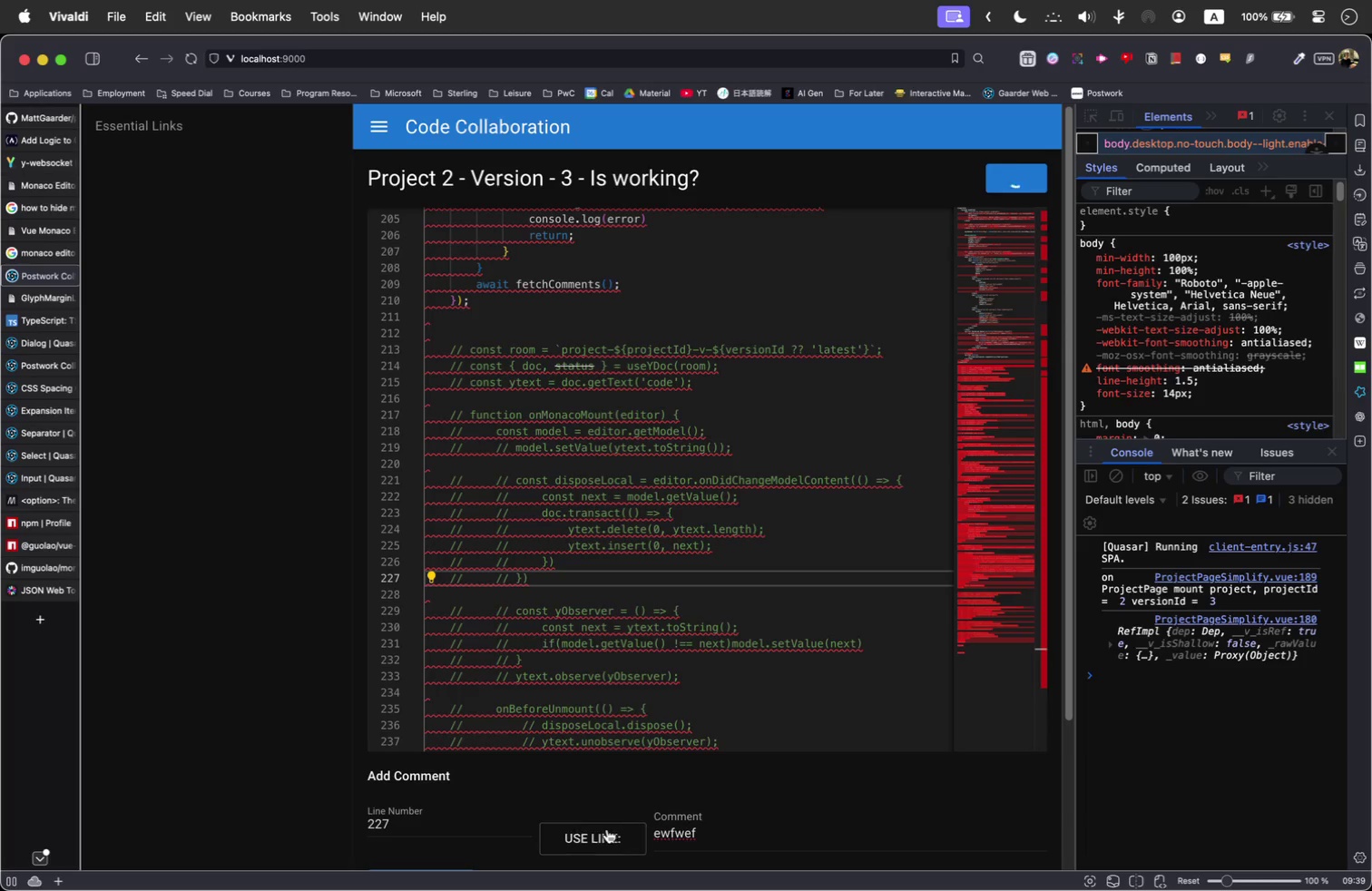 
scroll: coordinate [586, 514], scroll_direction: up, amount: 21.0
 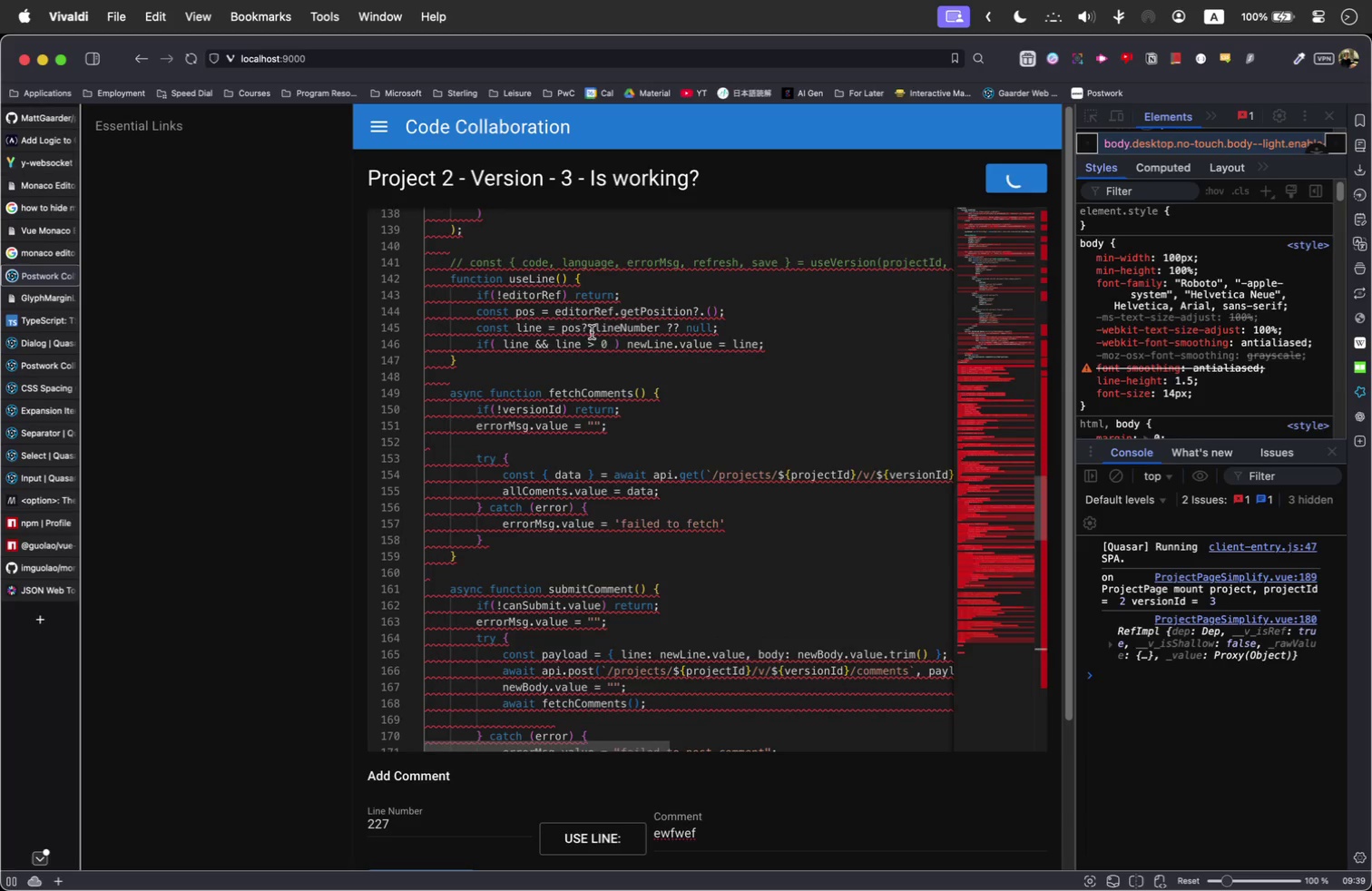 
left_click([593, 318])
 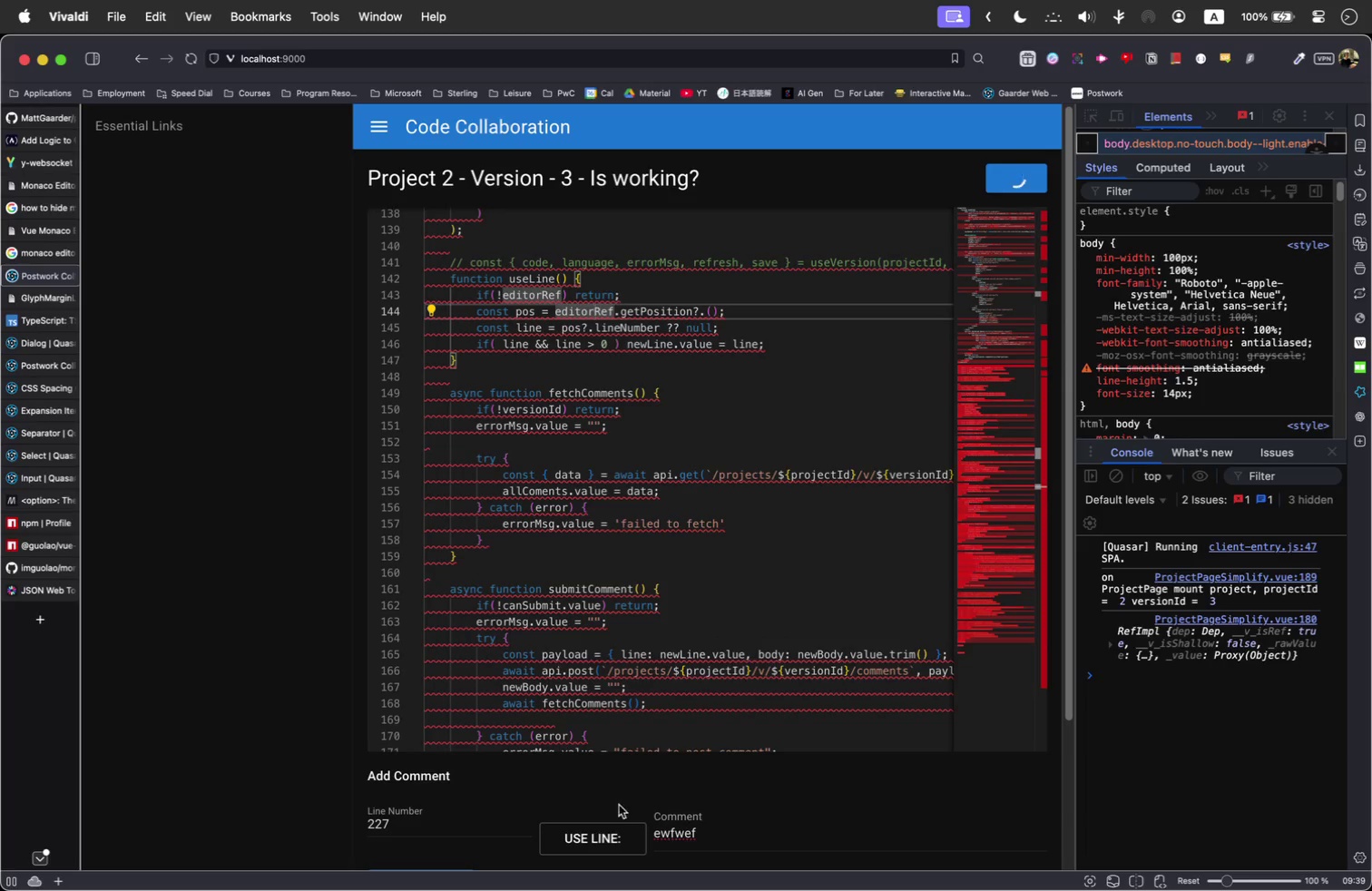 
left_click([612, 830])
 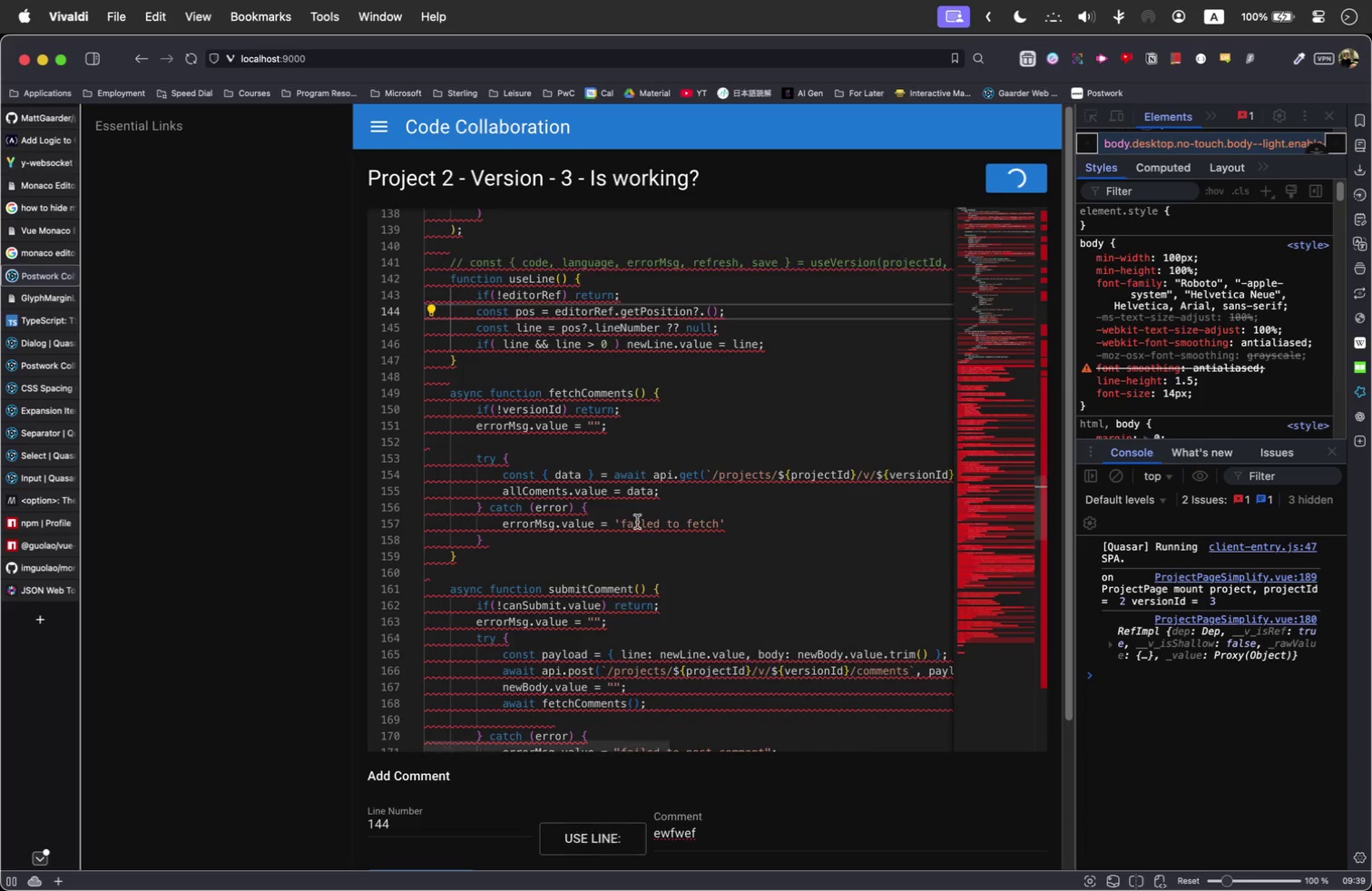 
scroll: coordinate [637, 407], scroll_direction: up, amount: 13.0
 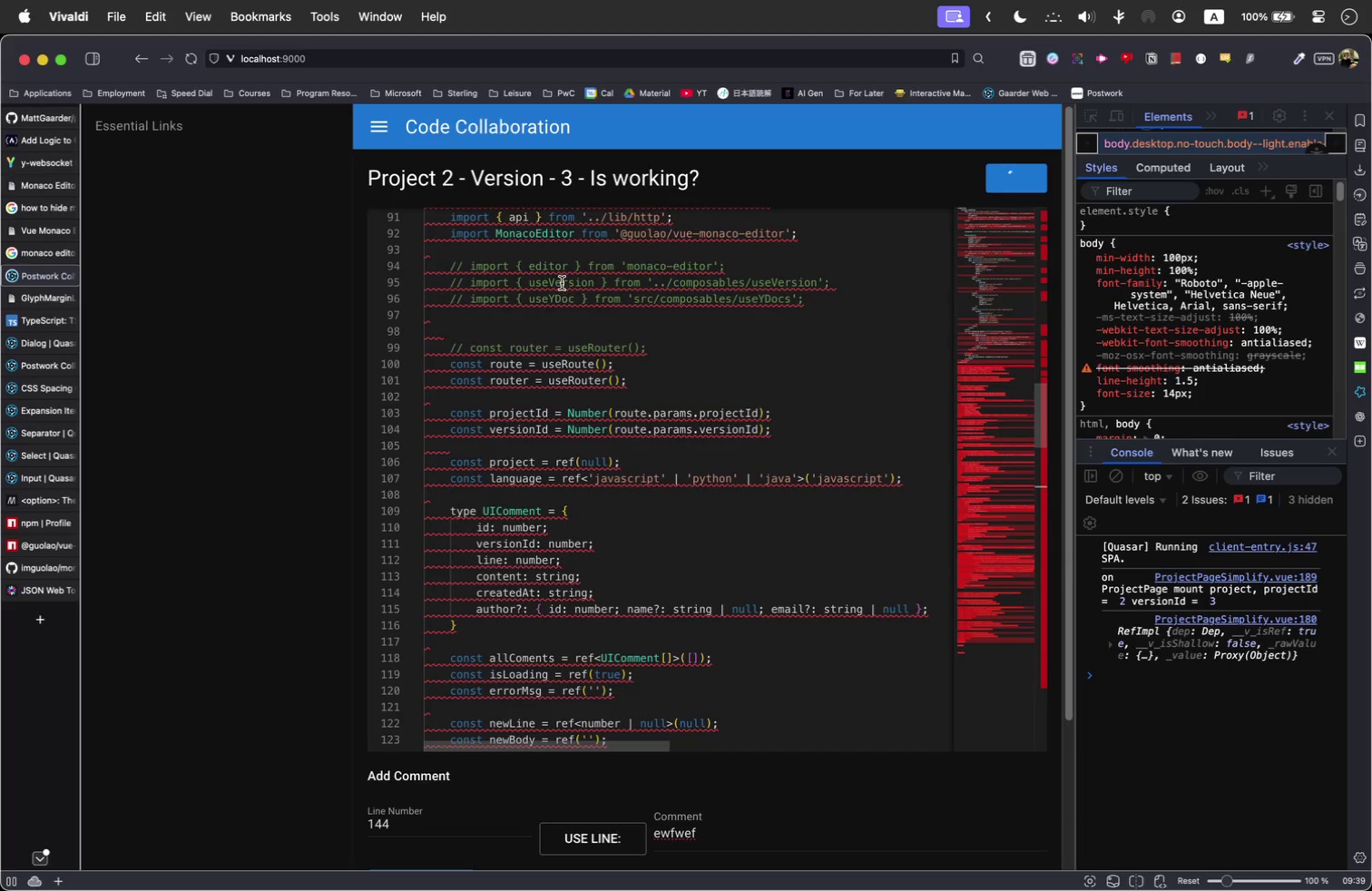 
left_click([562, 283])
 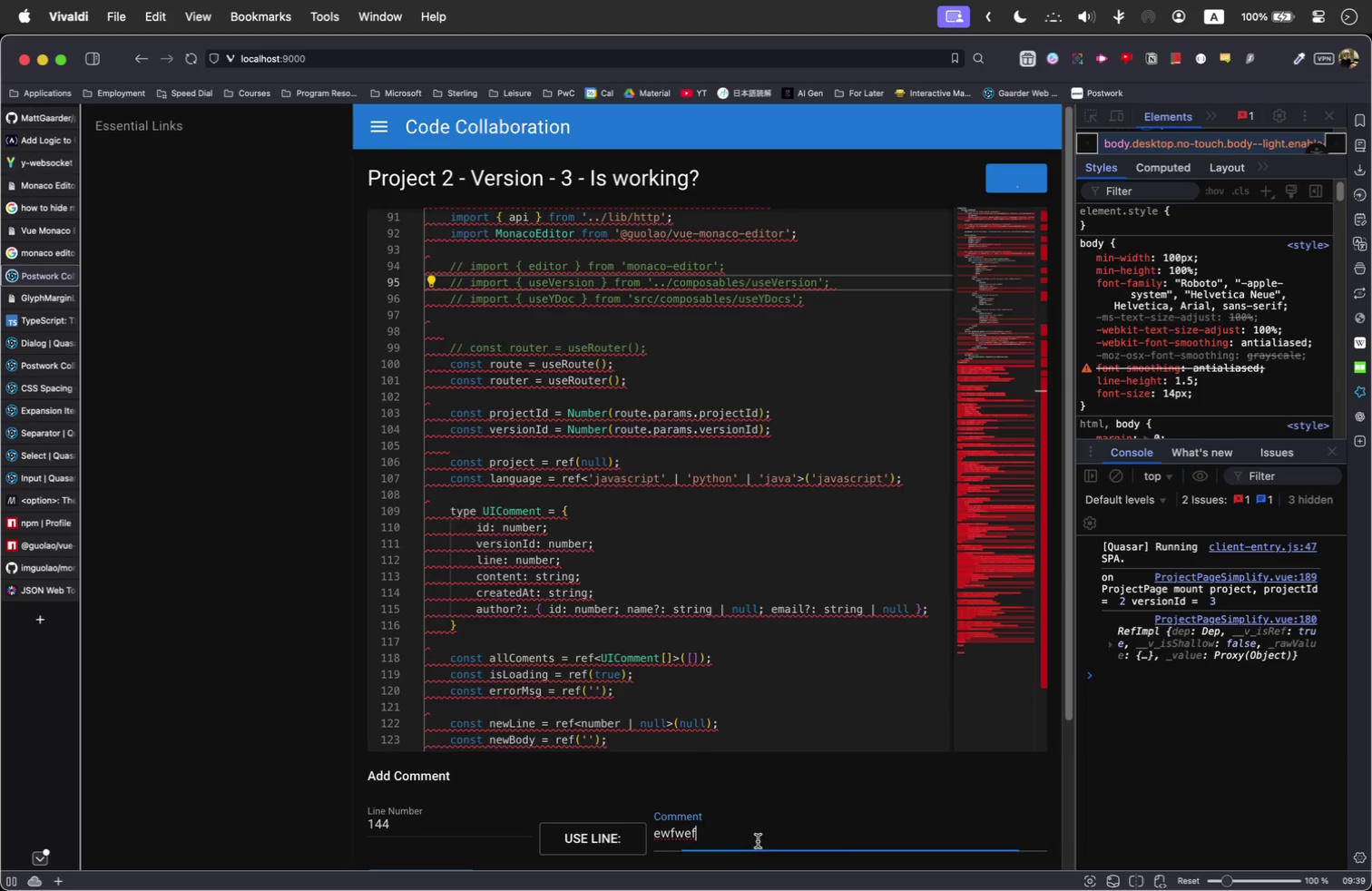 
scroll: coordinate [1041, 798], scroll_direction: down, amount: 29.0
 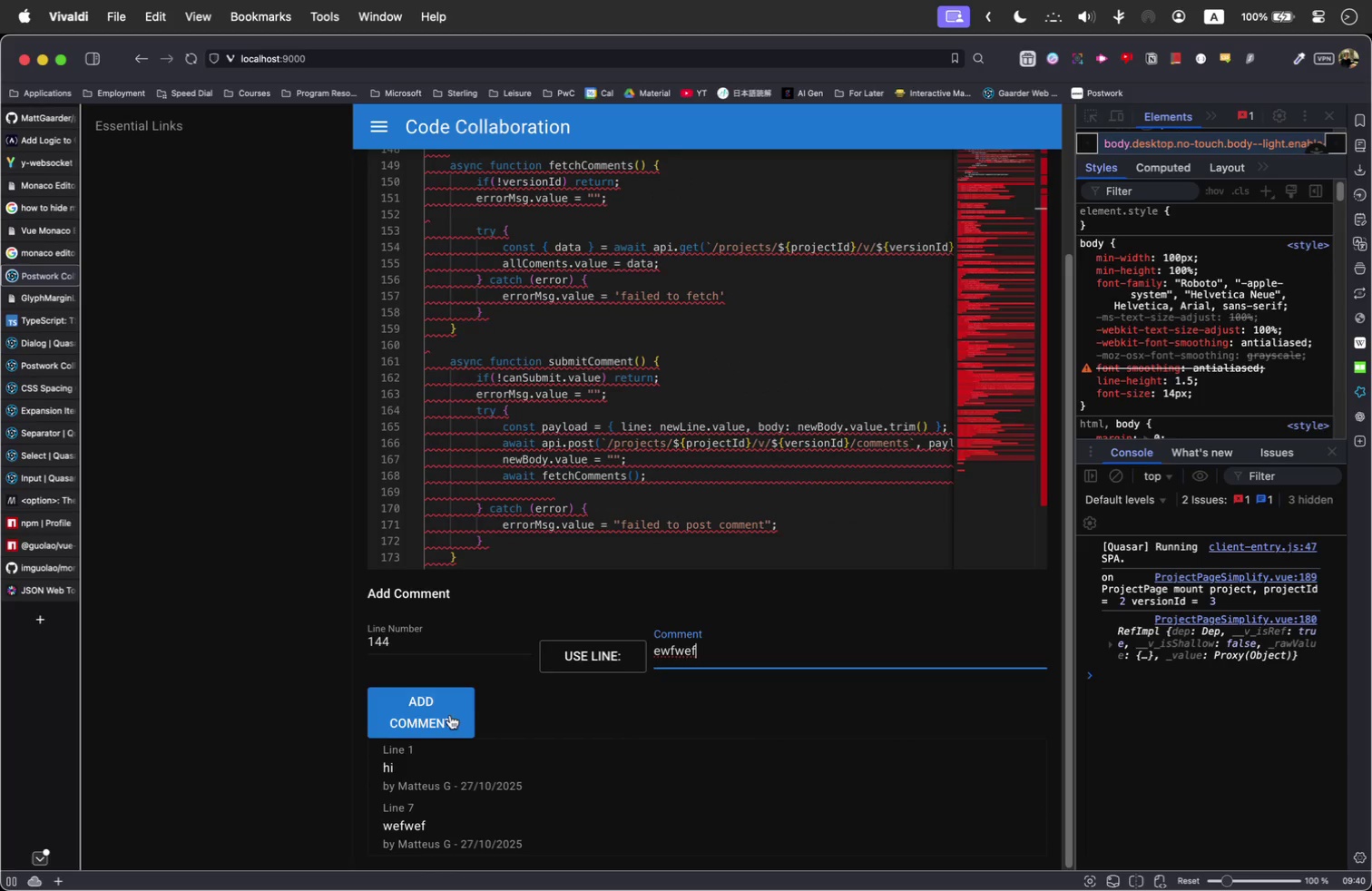 
left_click([436, 713])
 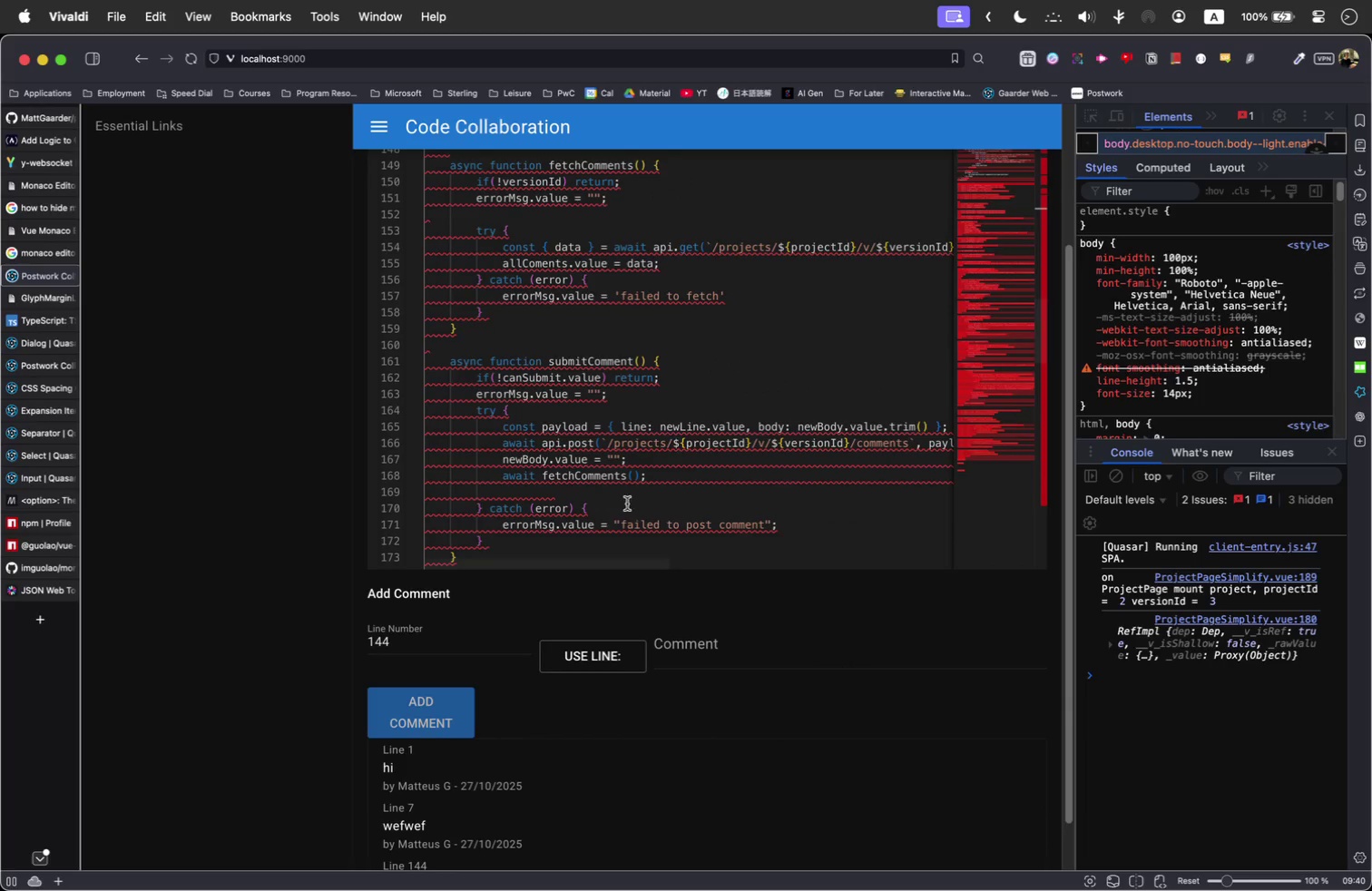 
scroll: coordinate [622, 795], scroll_direction: down, amount: 21.0
 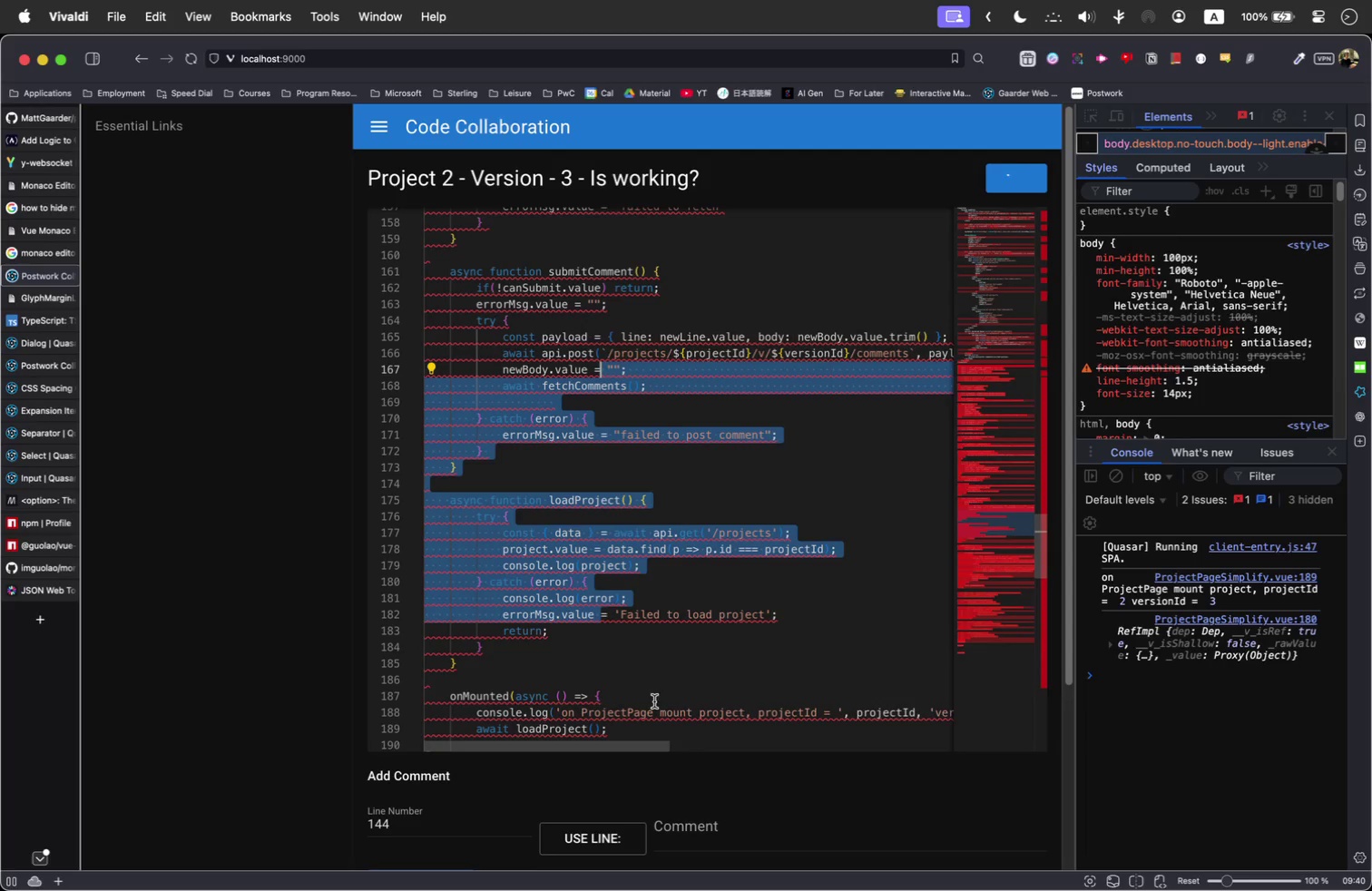 
left_click([632, 652])
 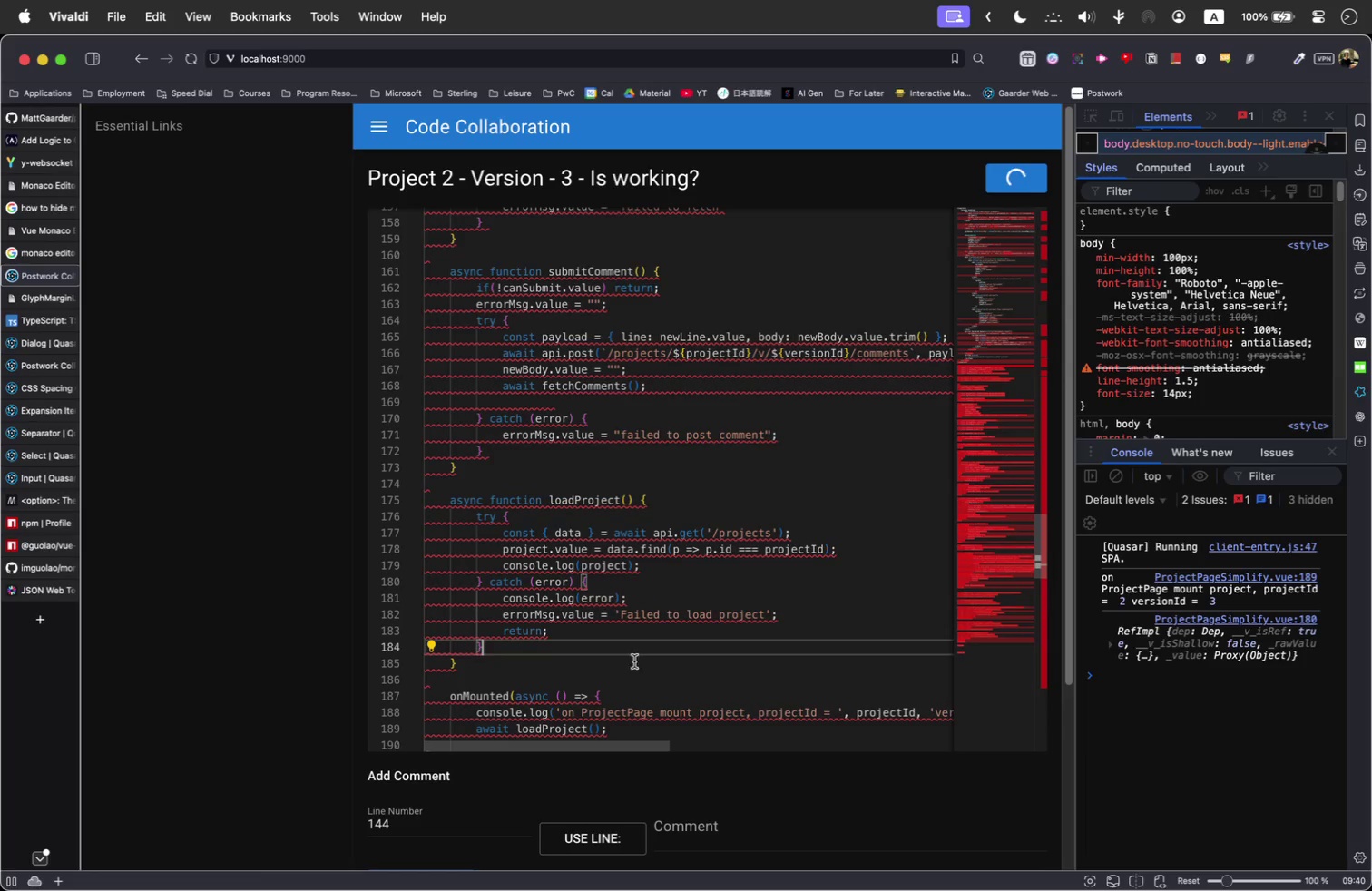 
left_click_drag(start_coordinate=[624, 683], to_coordinate=[458, 358])
 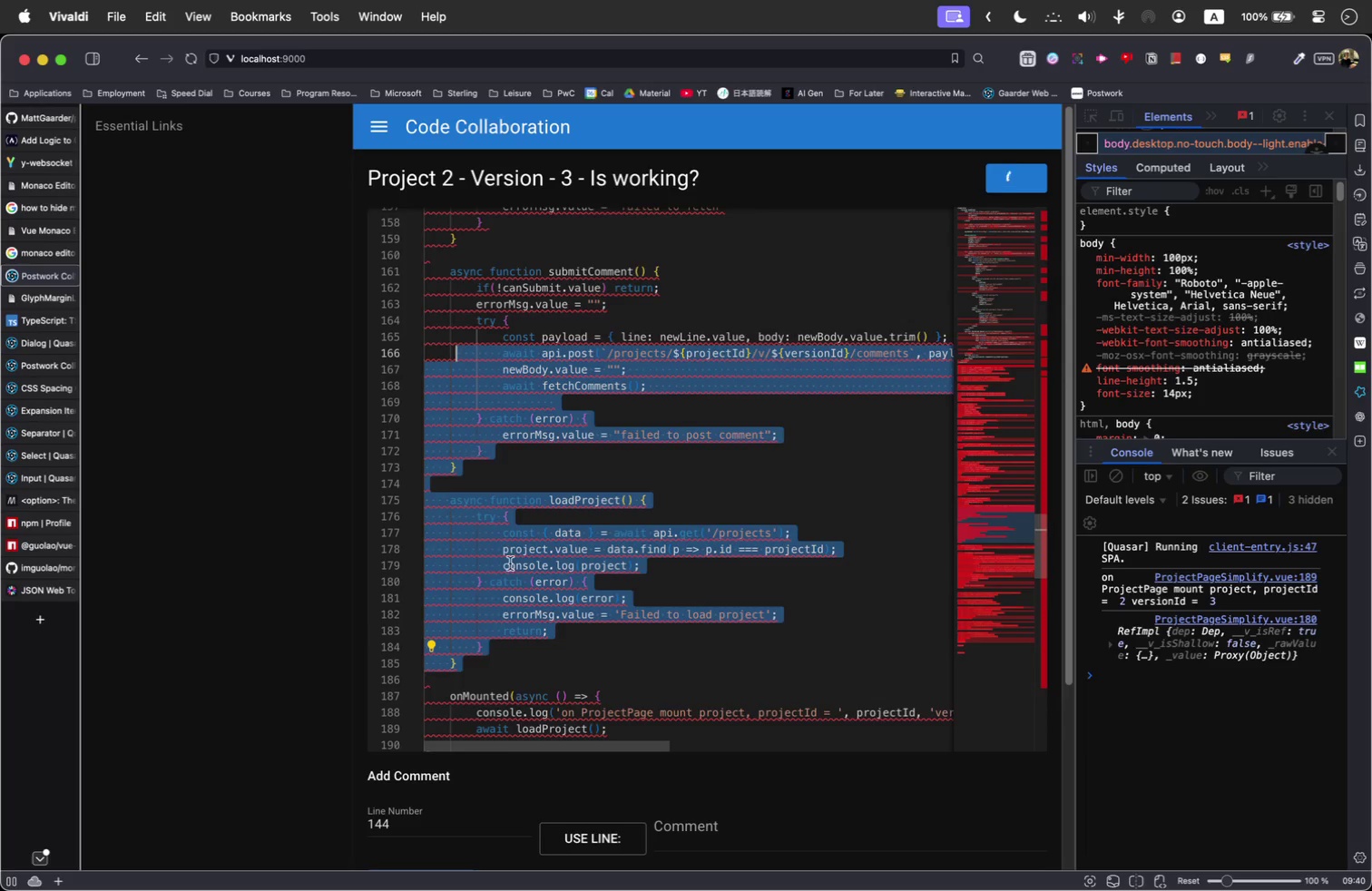 
scroll: coordinate [240, 746], scroll_direction: down, amount: 35.0
 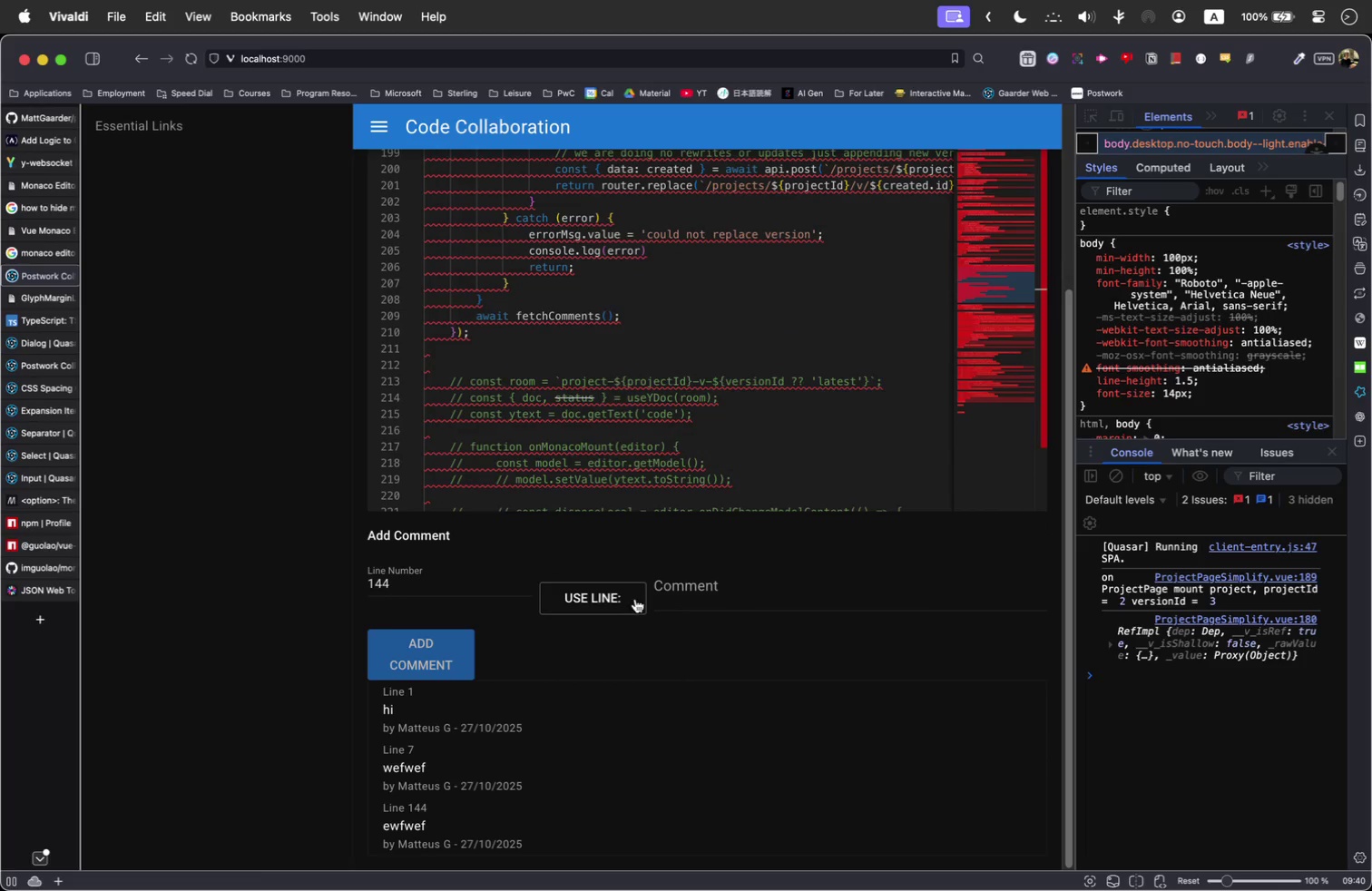 
left_click([622, 591])
 